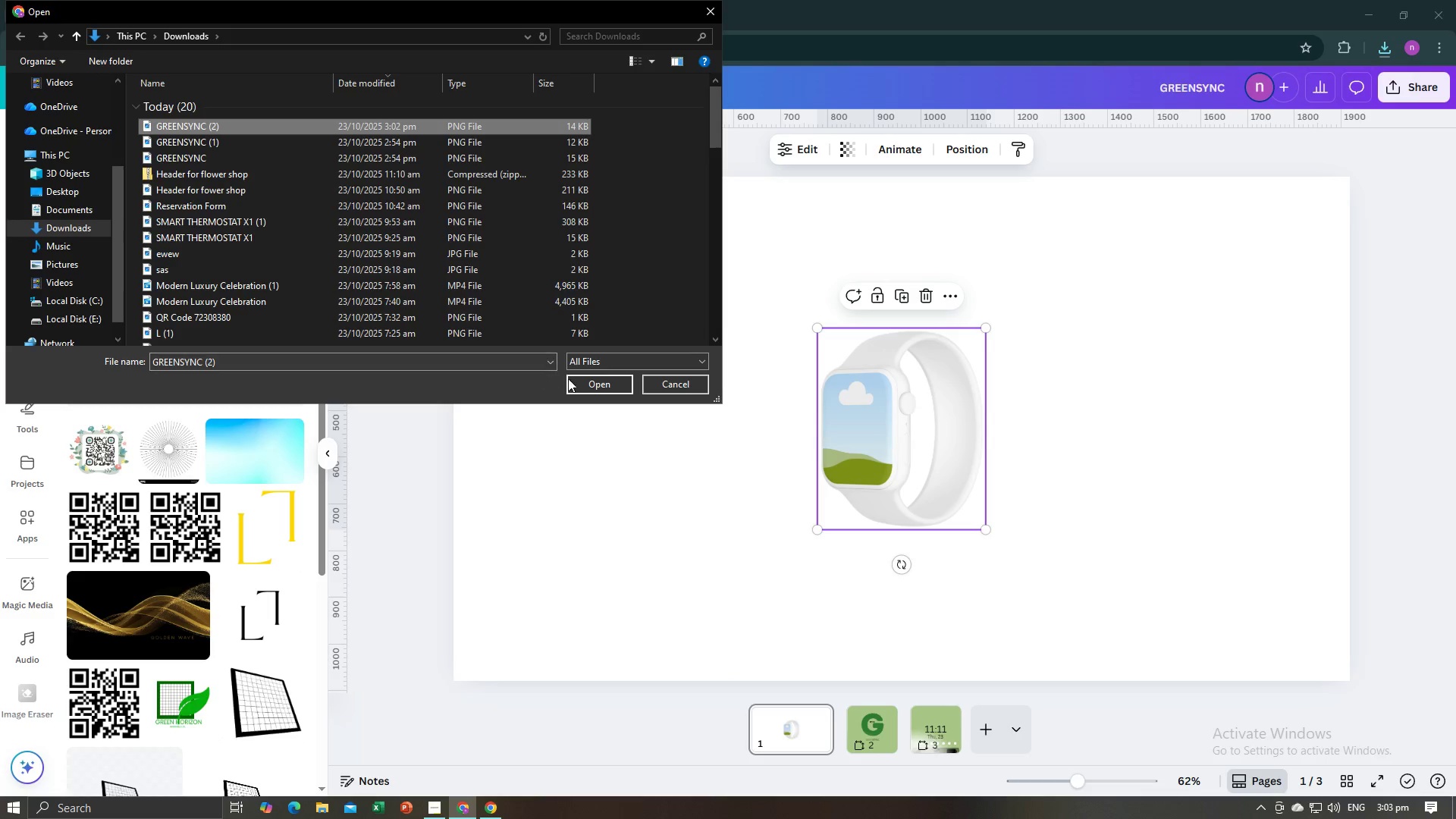 
left_click([582, 388])
 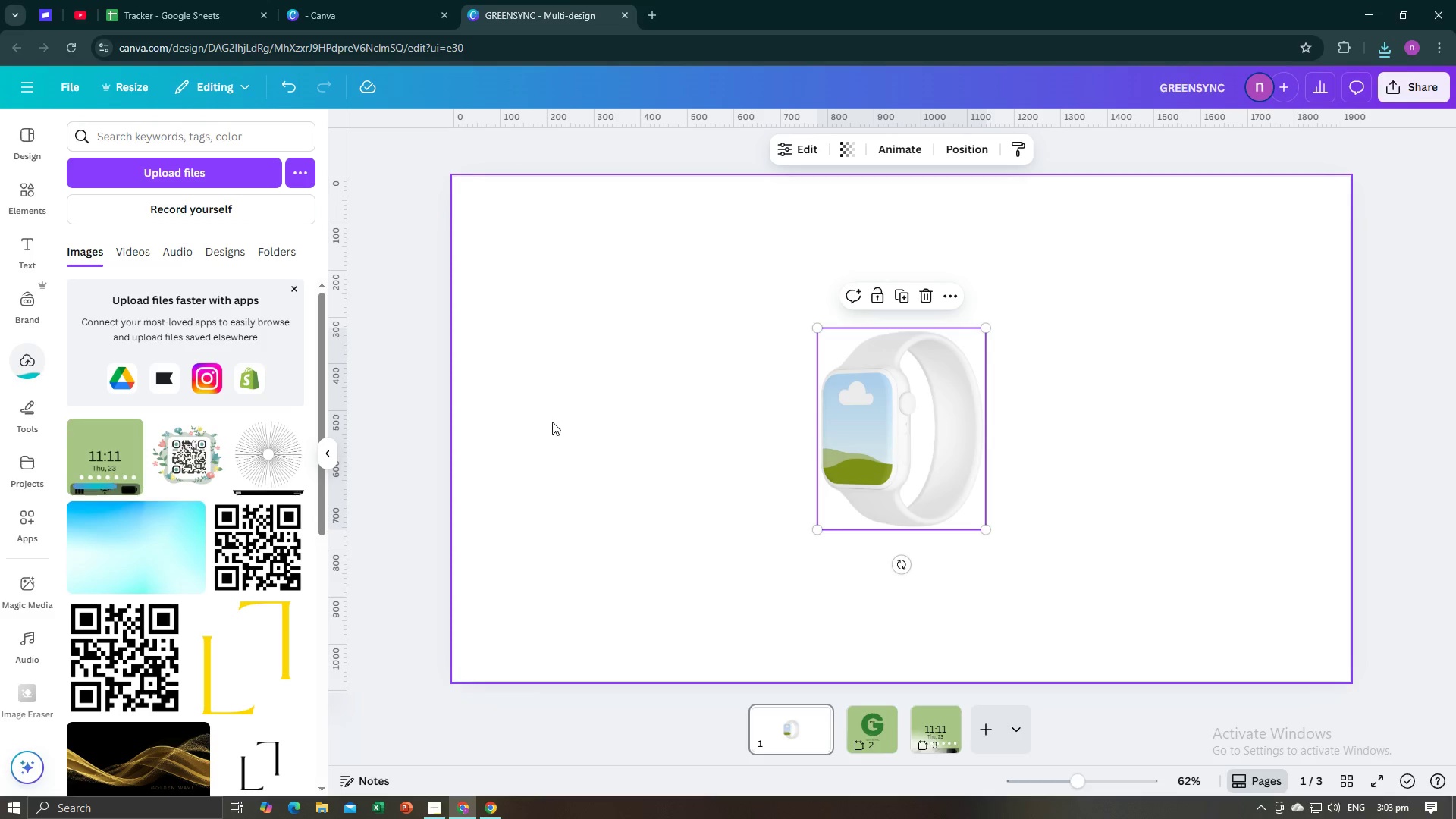 
left_click([122, 444])
 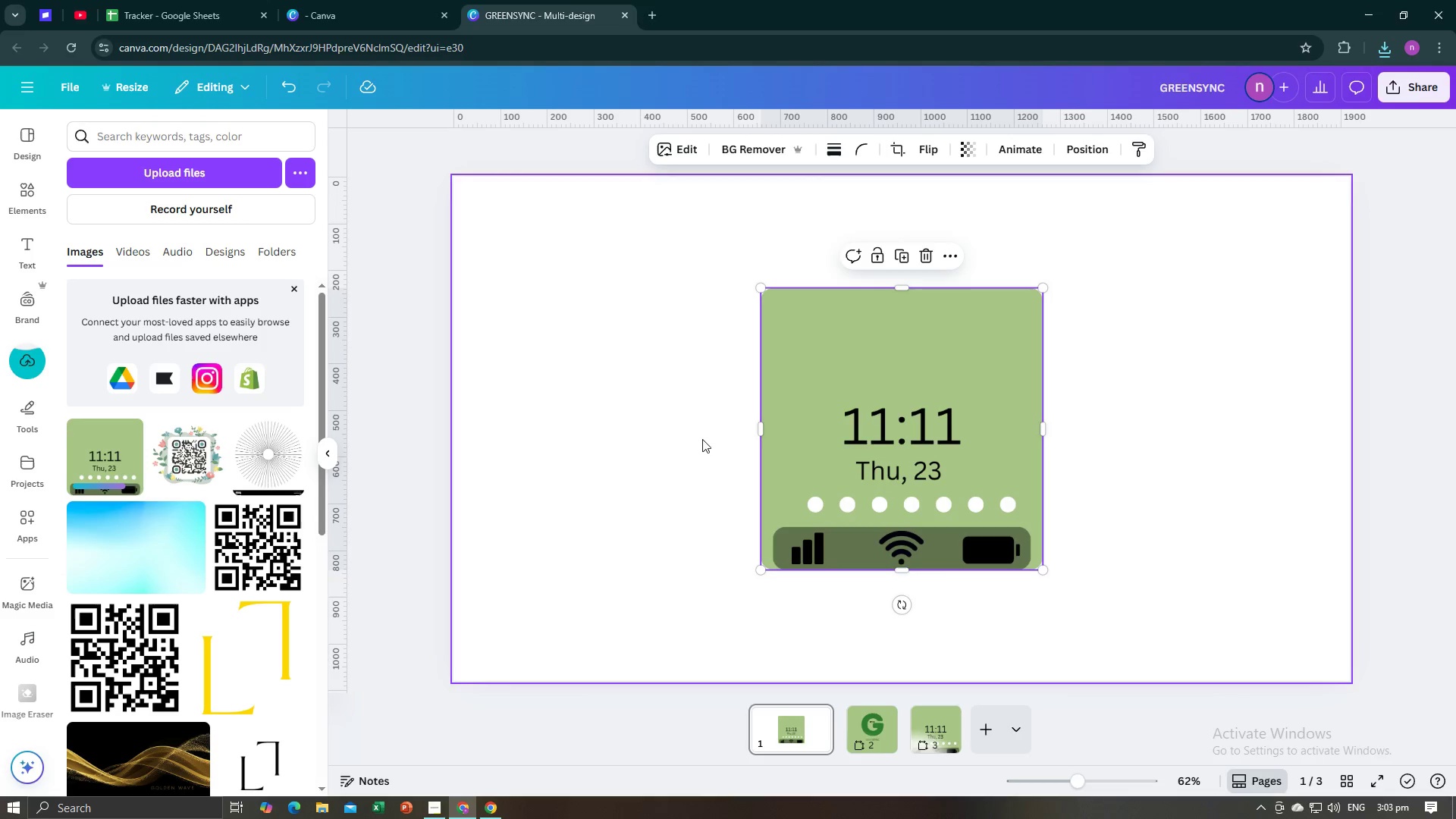 
left_click_drag(start_coordinate=[838, 431], to_coordinate=[851, 447])
 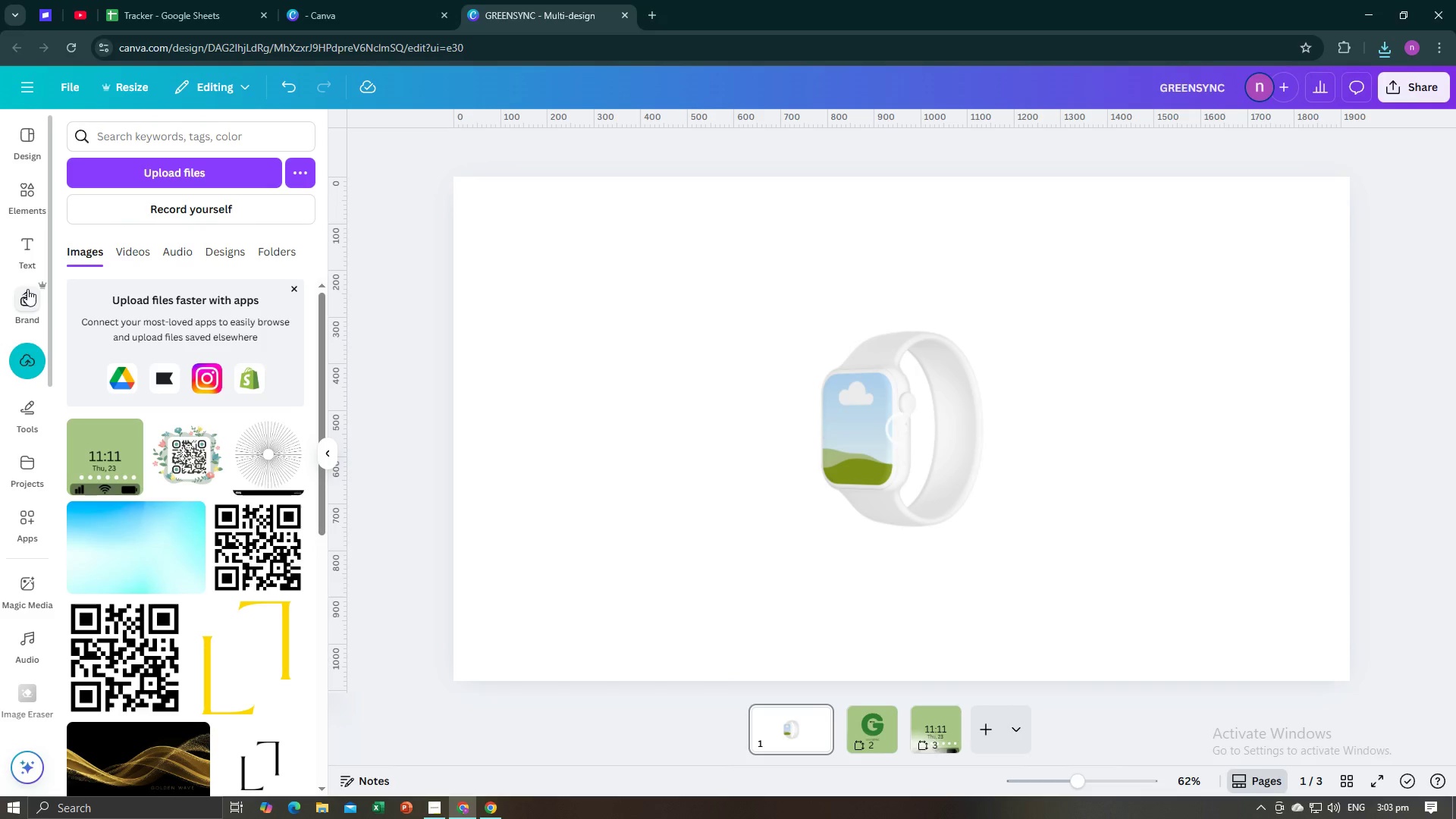 
left_click([18, 183])
 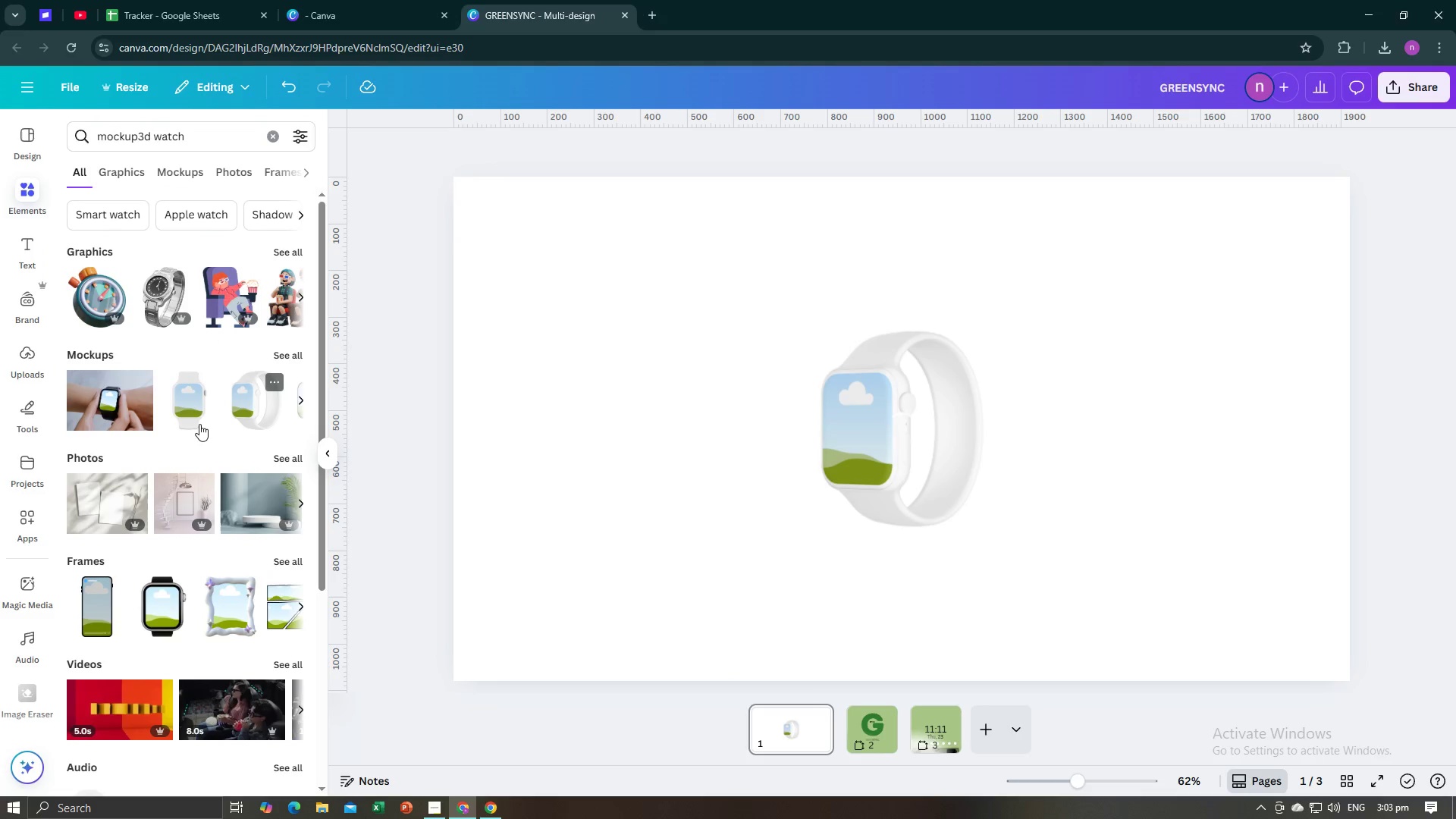 
left_click([191, 408])
 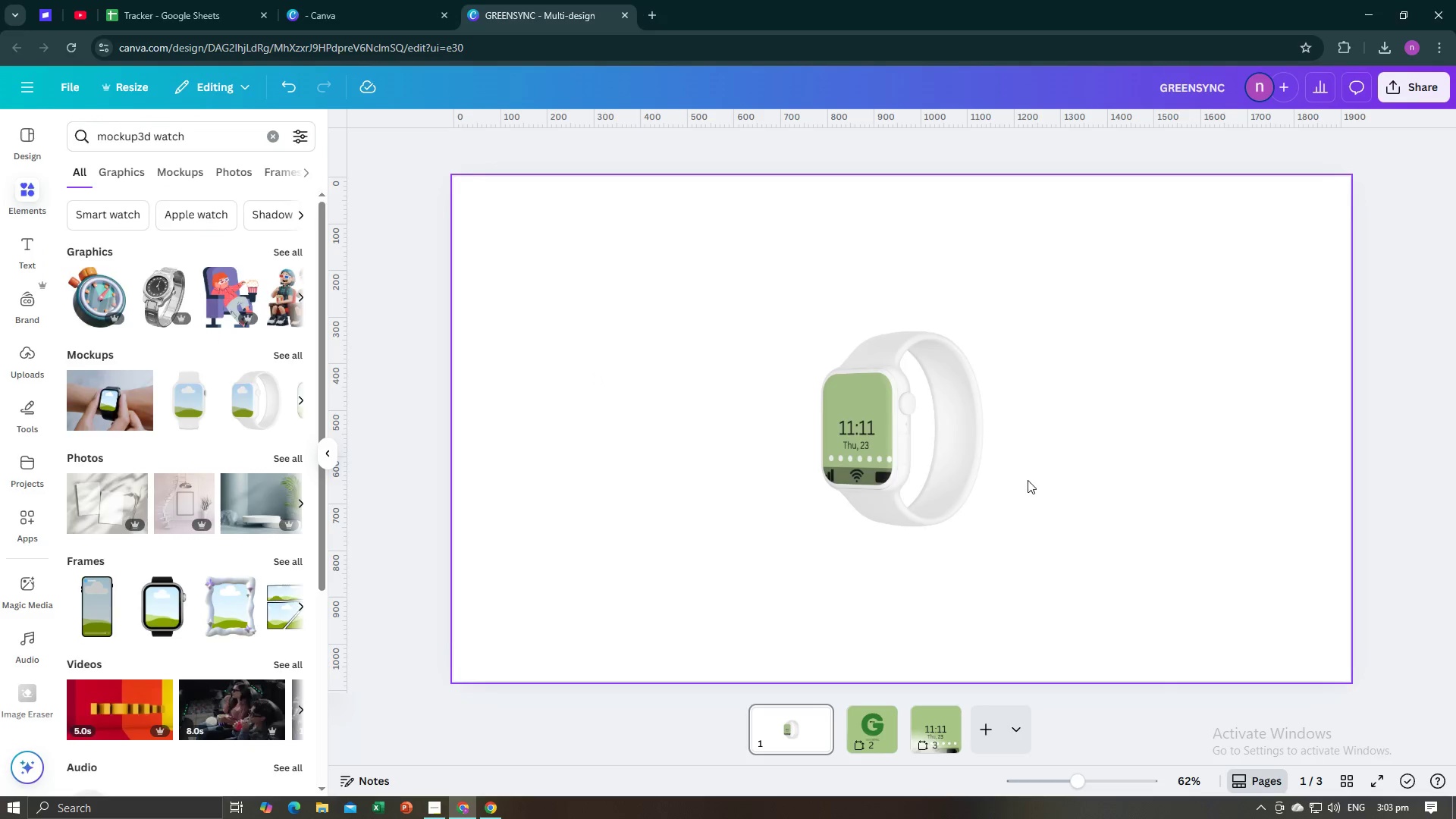 
left_click_drag(start_coordinate=[899, 471], to_coordinate=[1024, 475])
 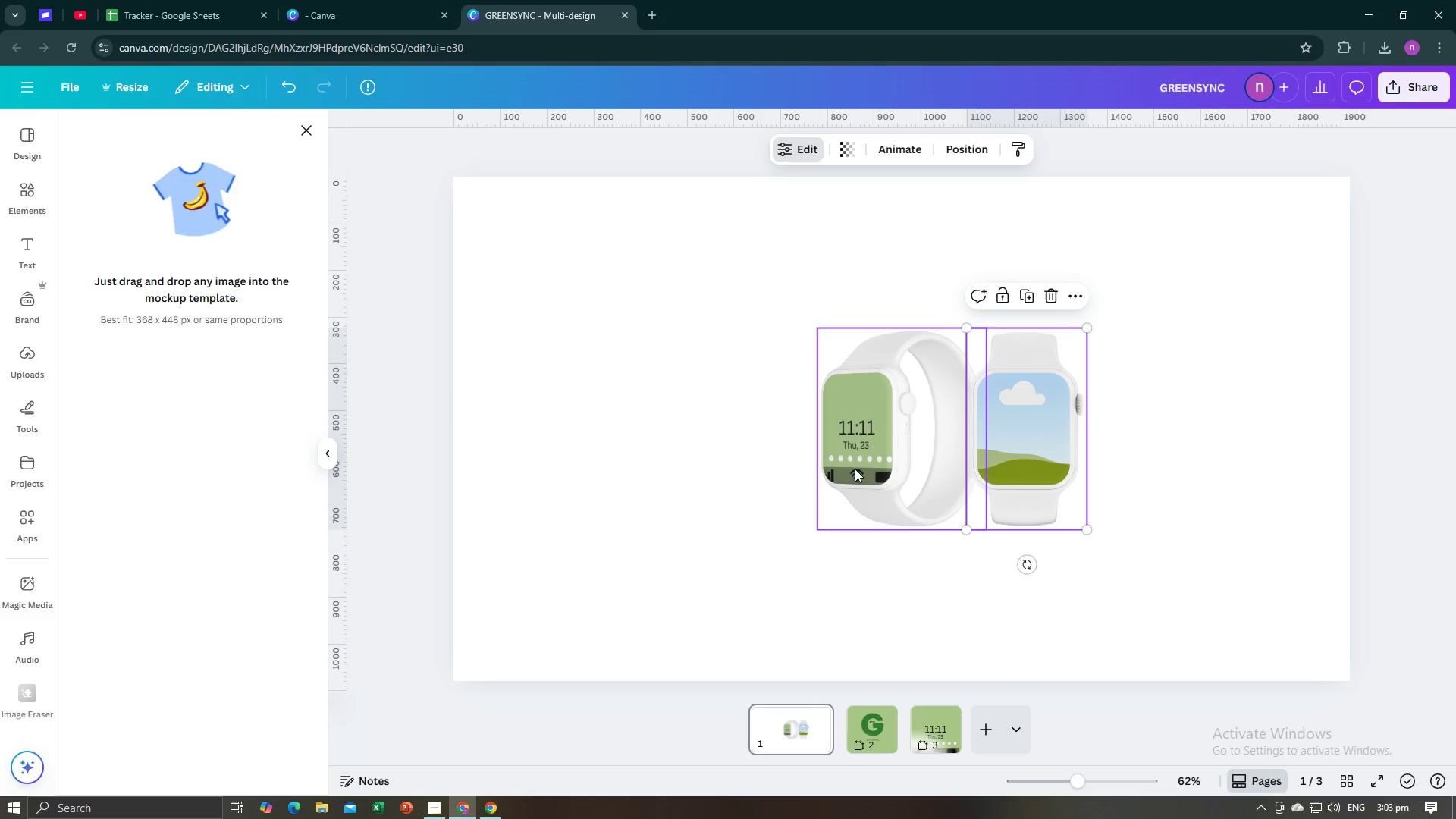 
left_click([858, 441])
 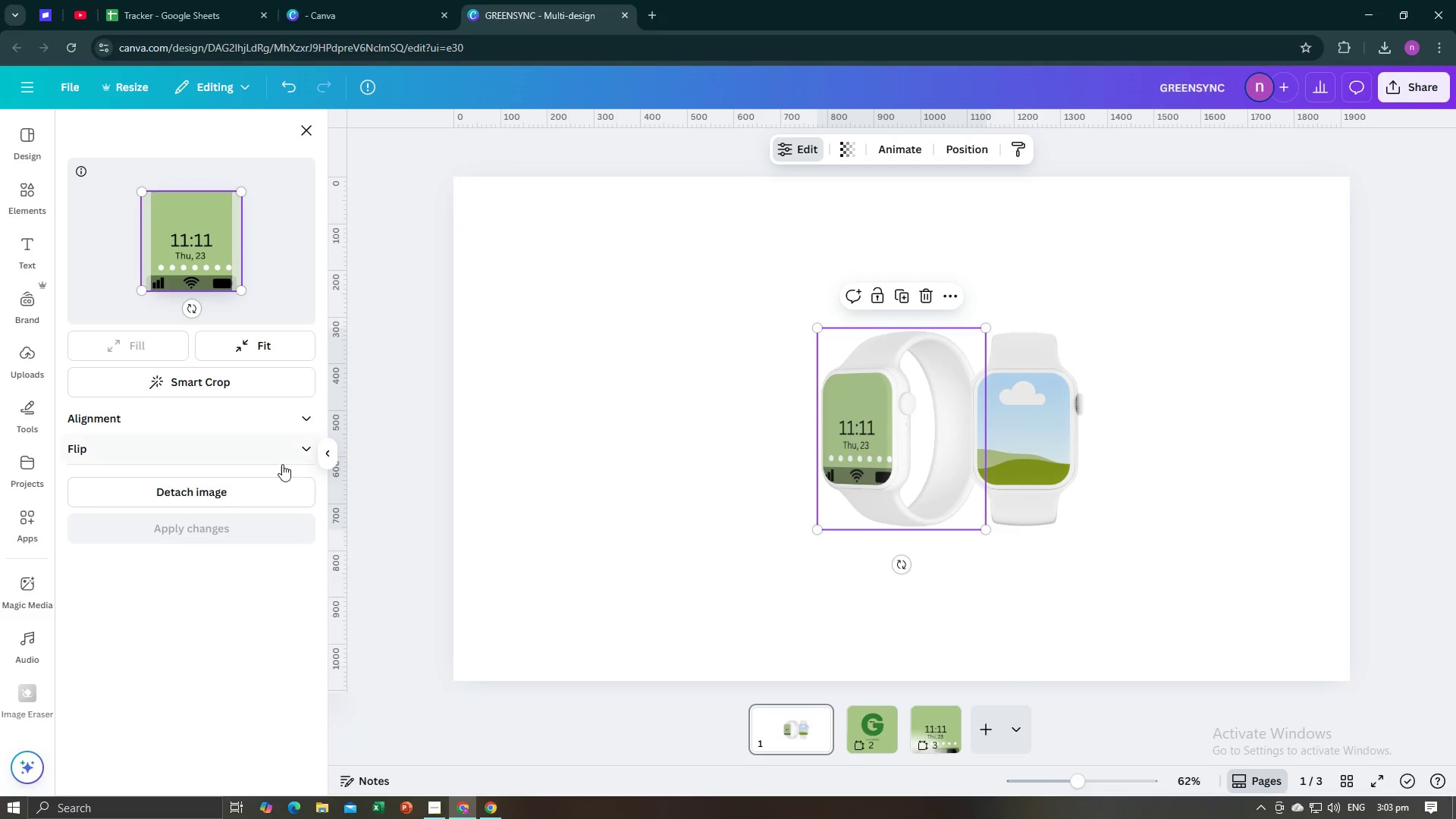 
left_click([256, 485])
 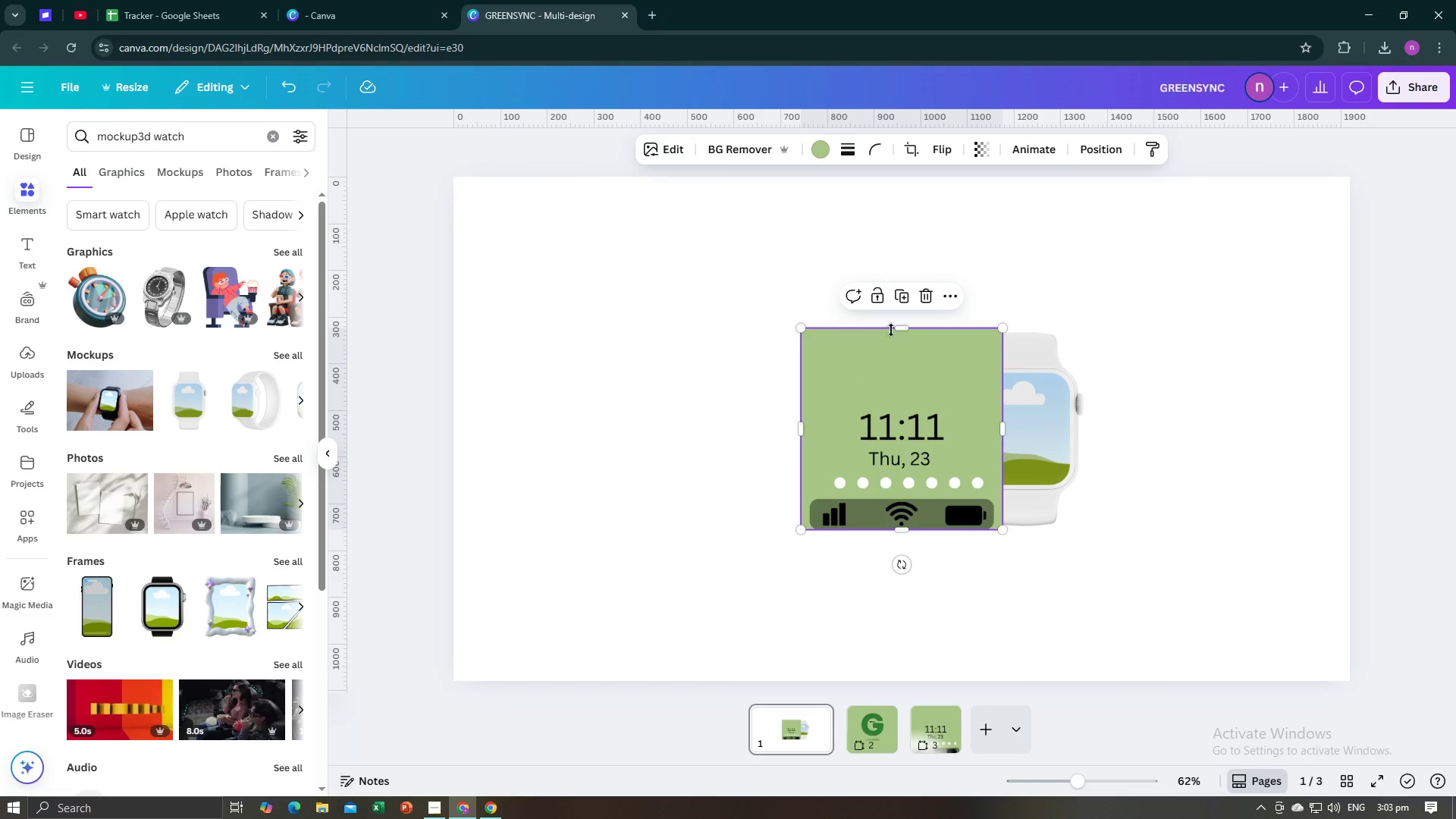 
left_click([905, 296])
 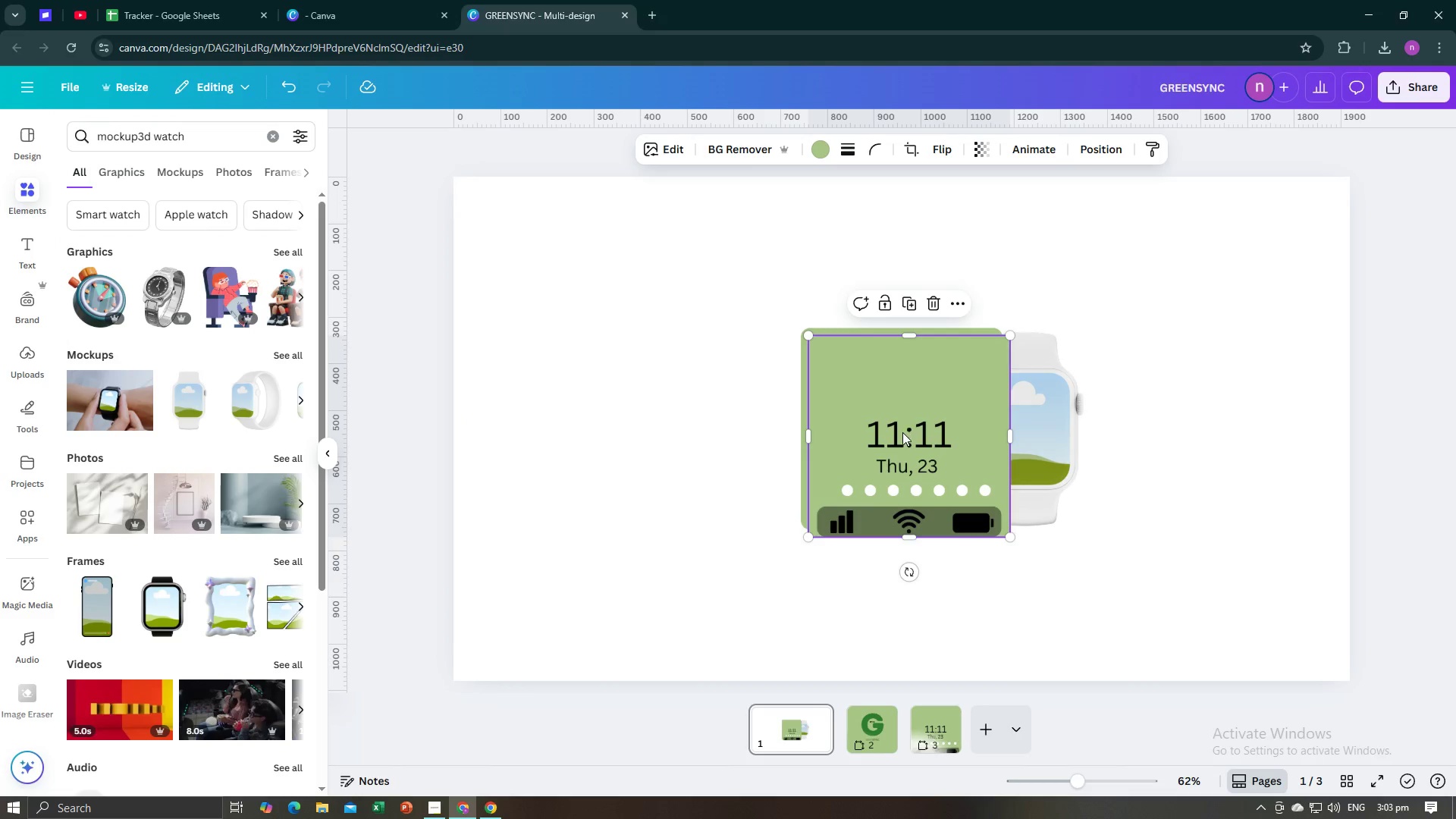 
left_click_drag(start_coordinate=[902, 432], to_coordinate=[1063, 425])
 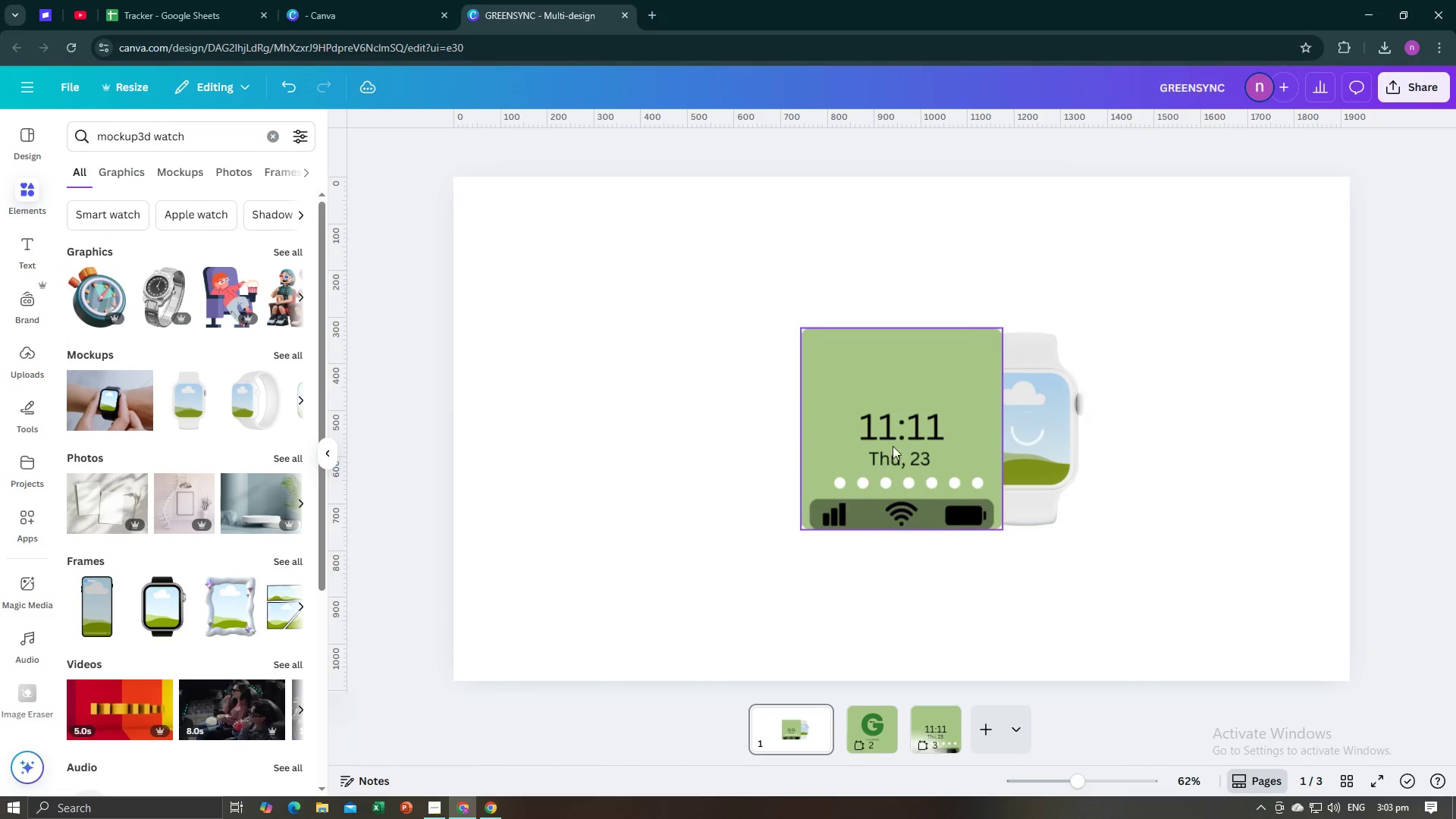 
left_click_drag(start_coordinate=[871, 451], to_coordinate=[855, 425])
 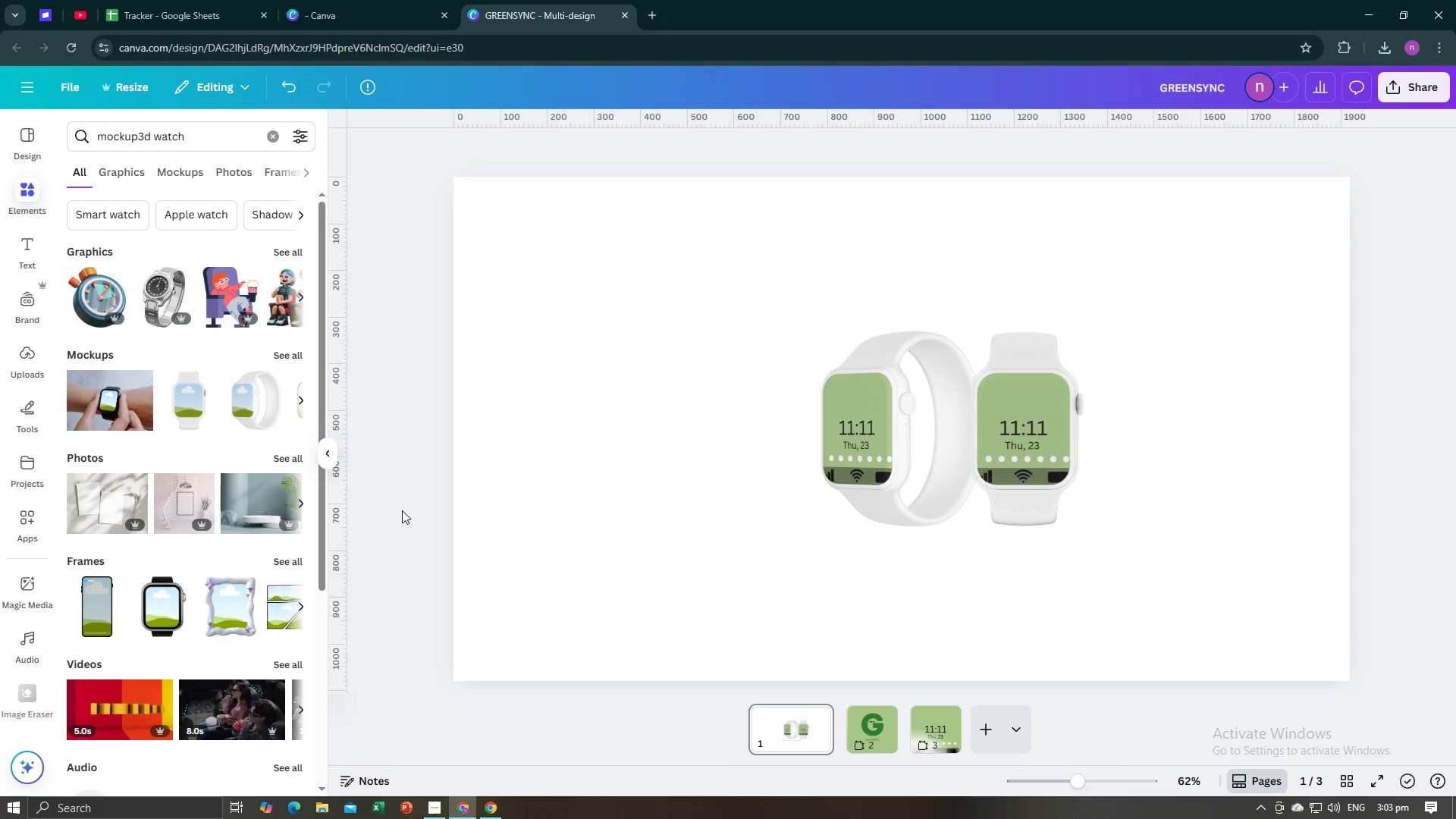 
wait(6.84)
 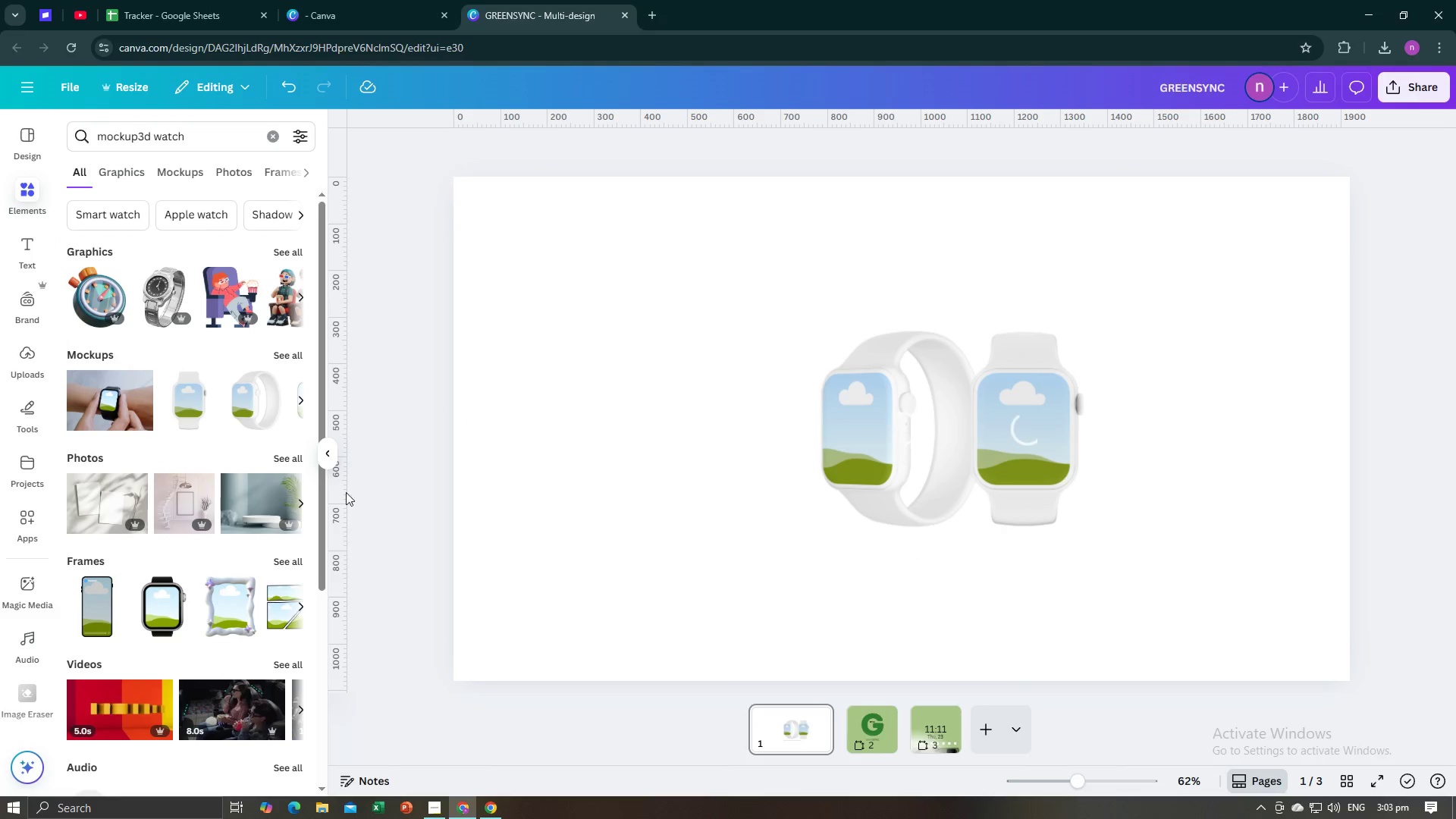 
left_click([883, 343])
 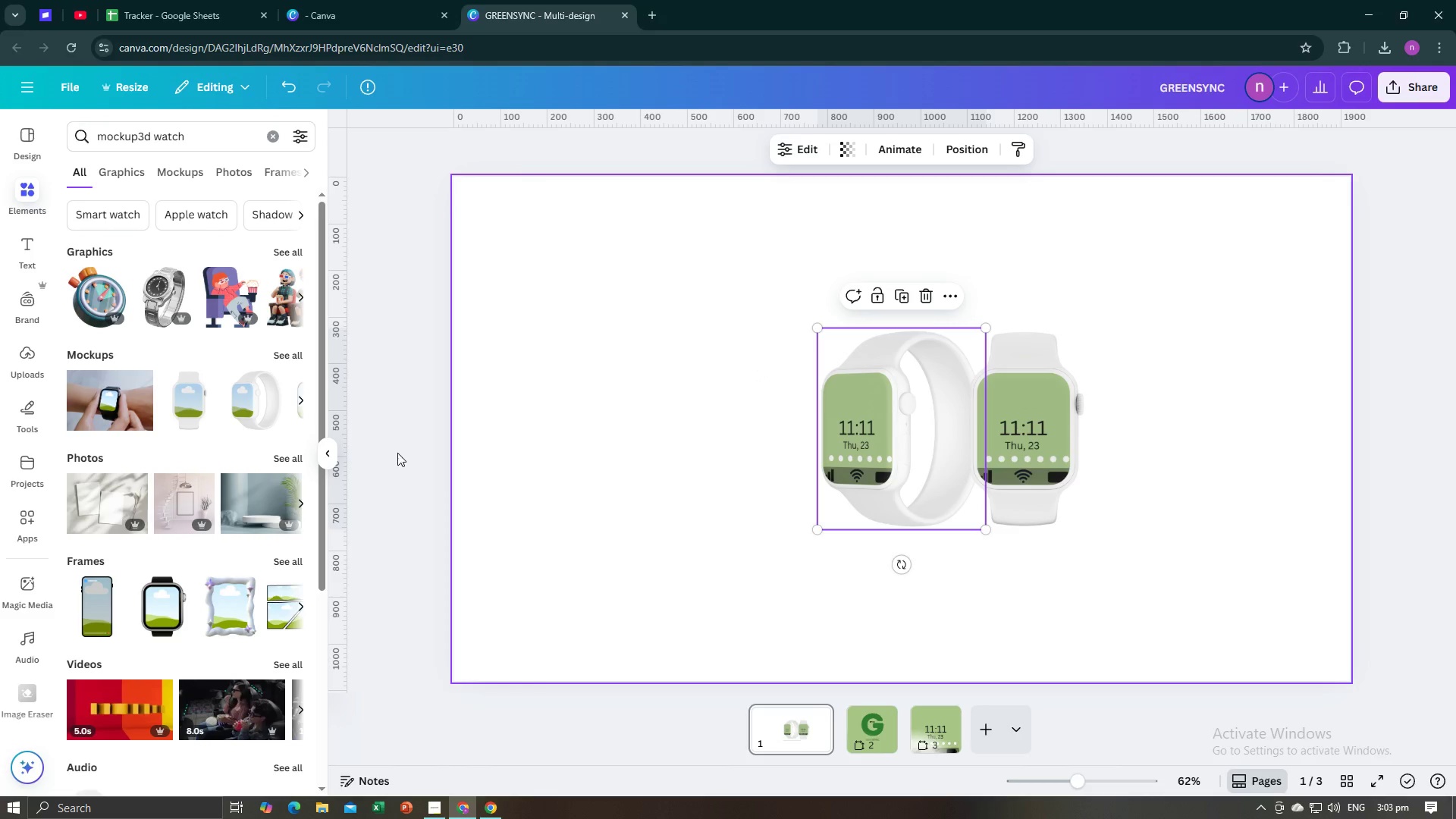 
left_click([328, 469])
 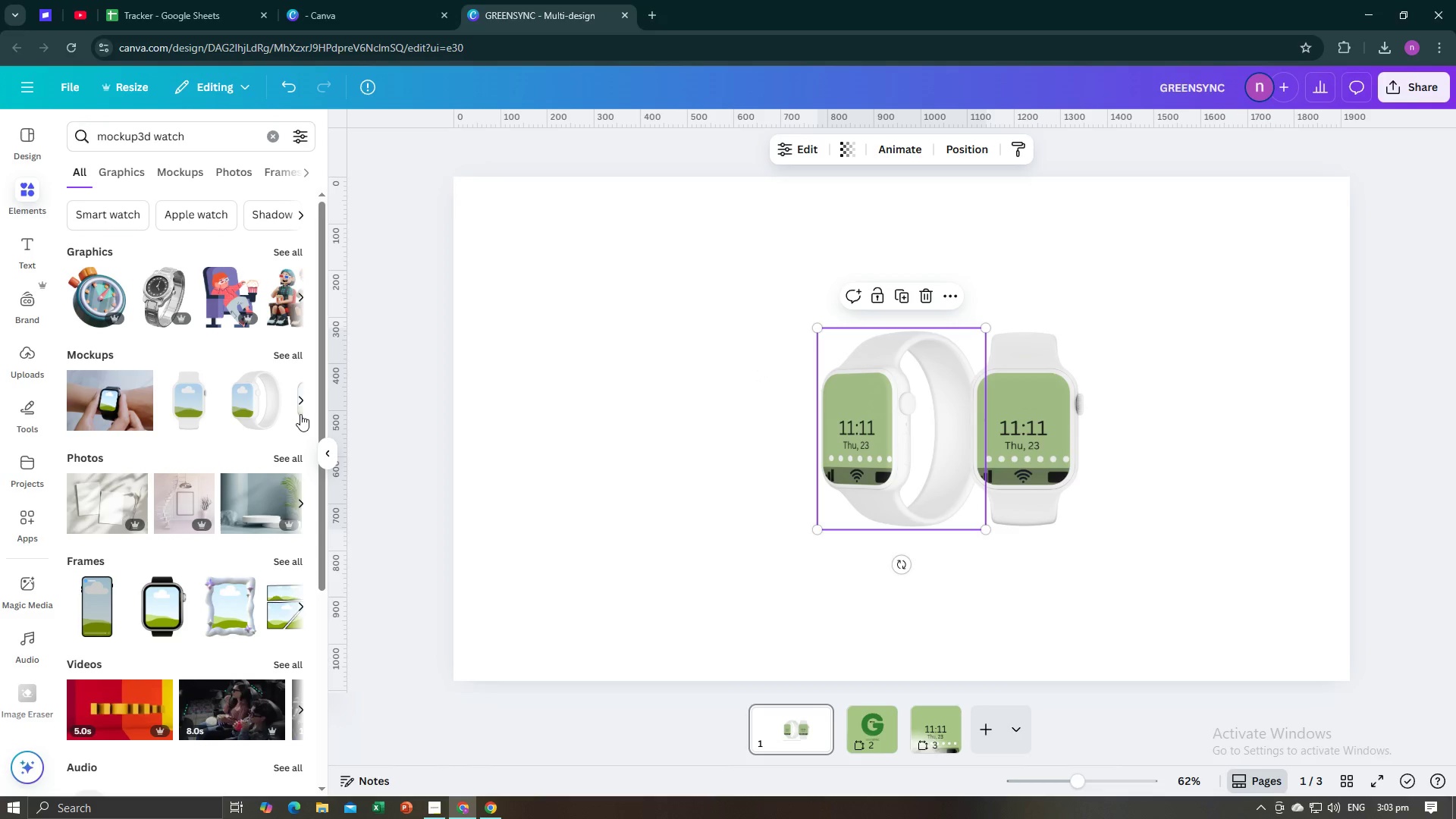 
left_click([301, 406])
 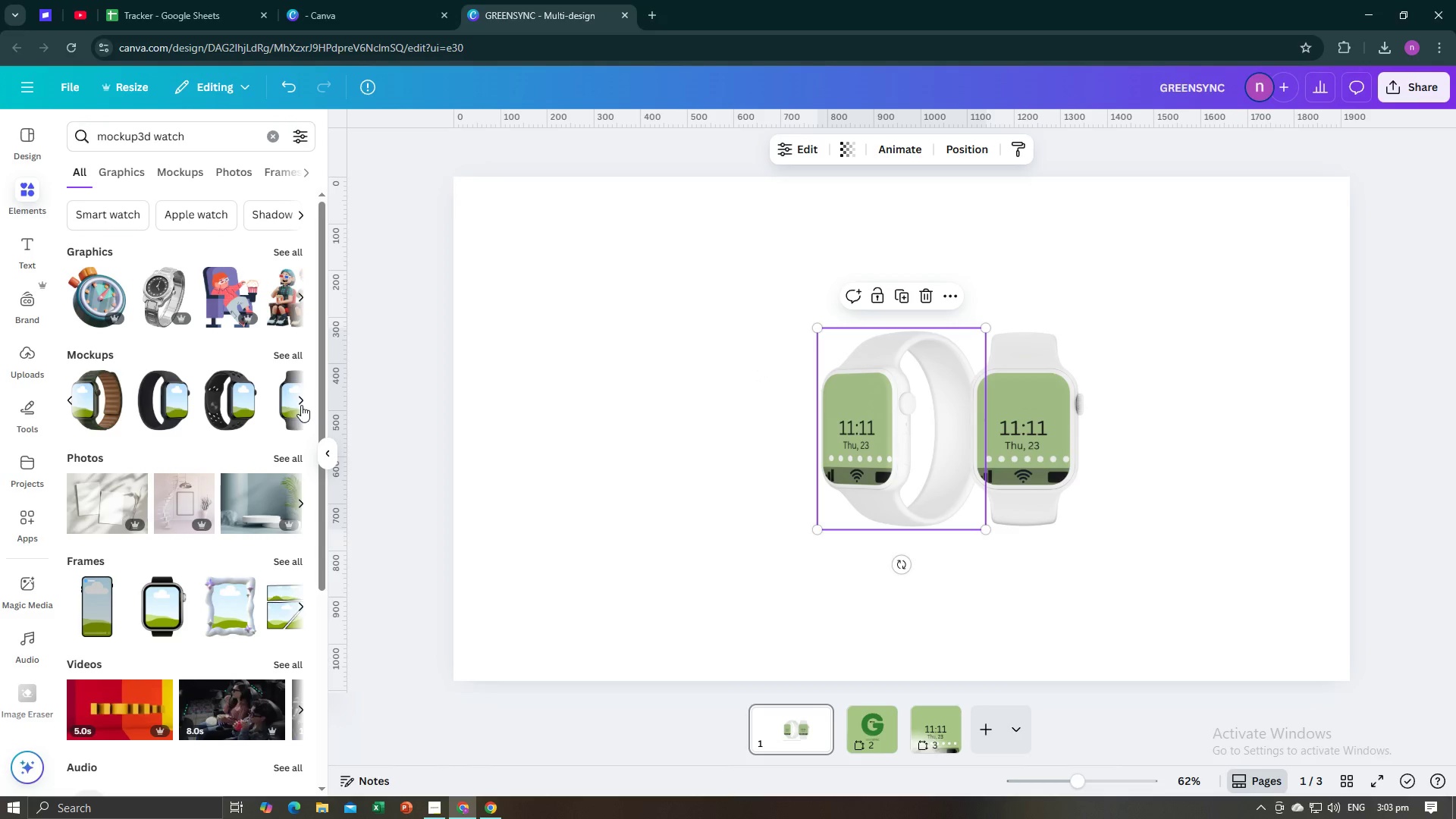 
left_click([301, 405])
 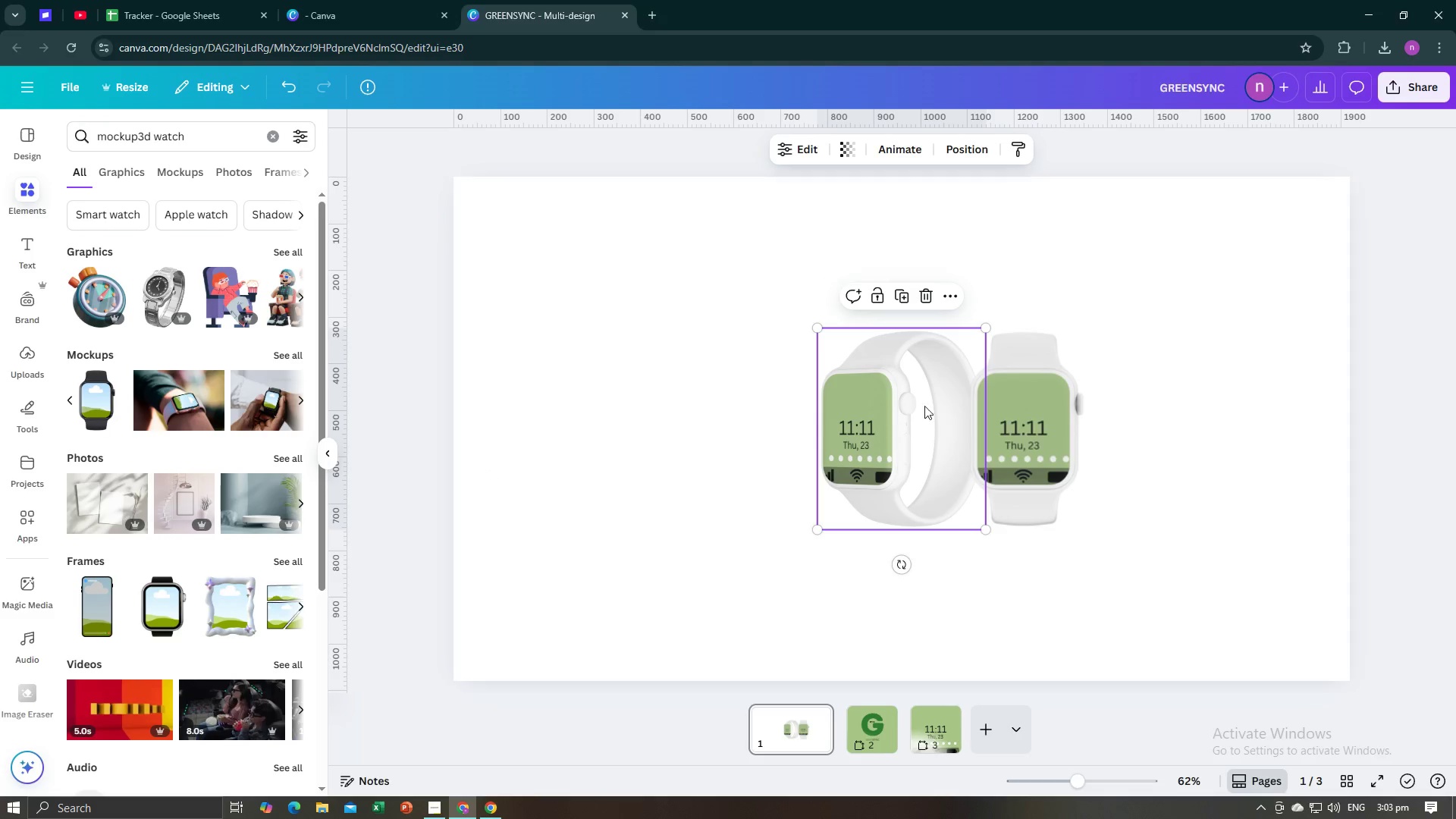 
left_click([1047, 342])
 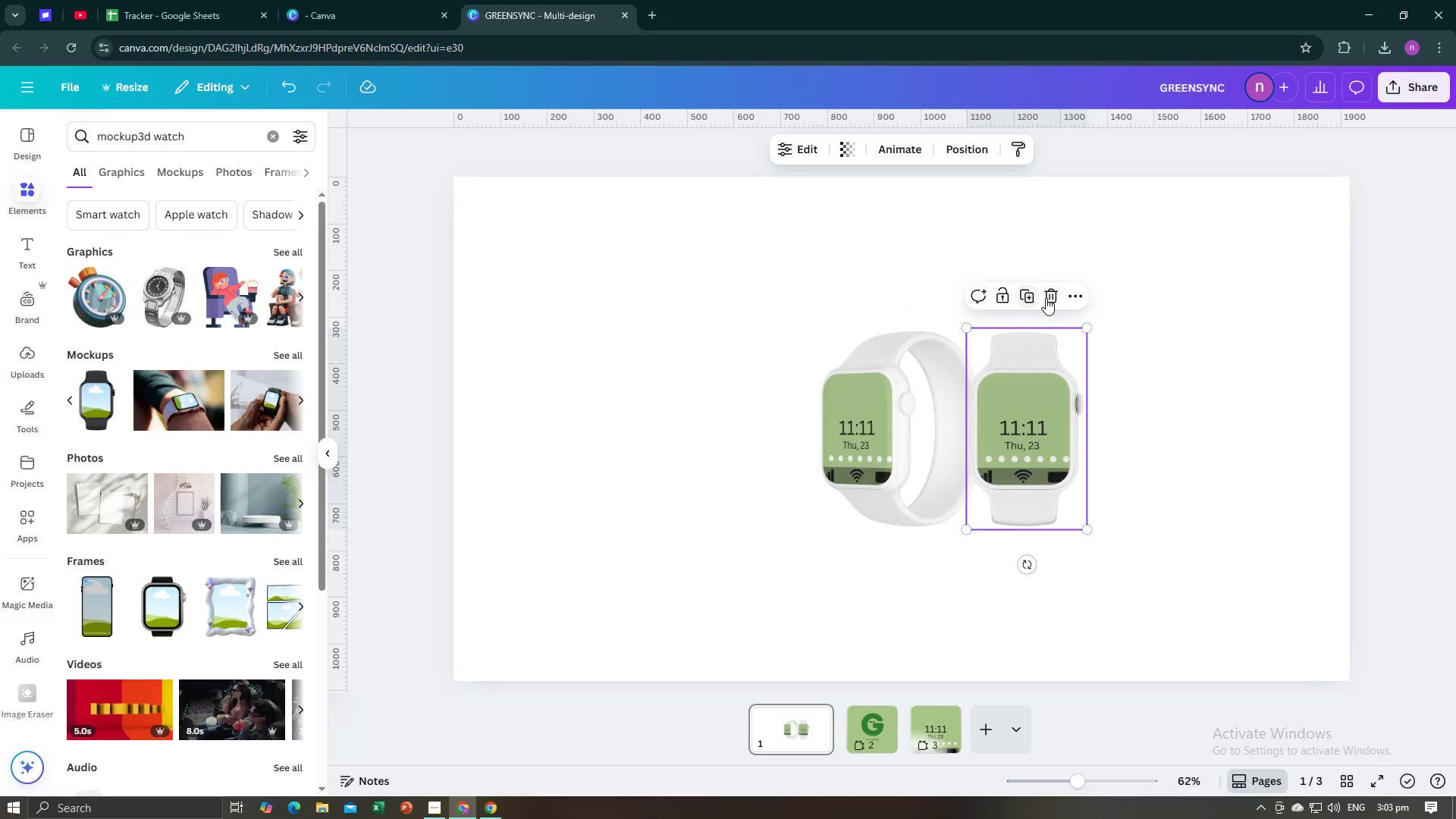 
left_click([1047, 297])
 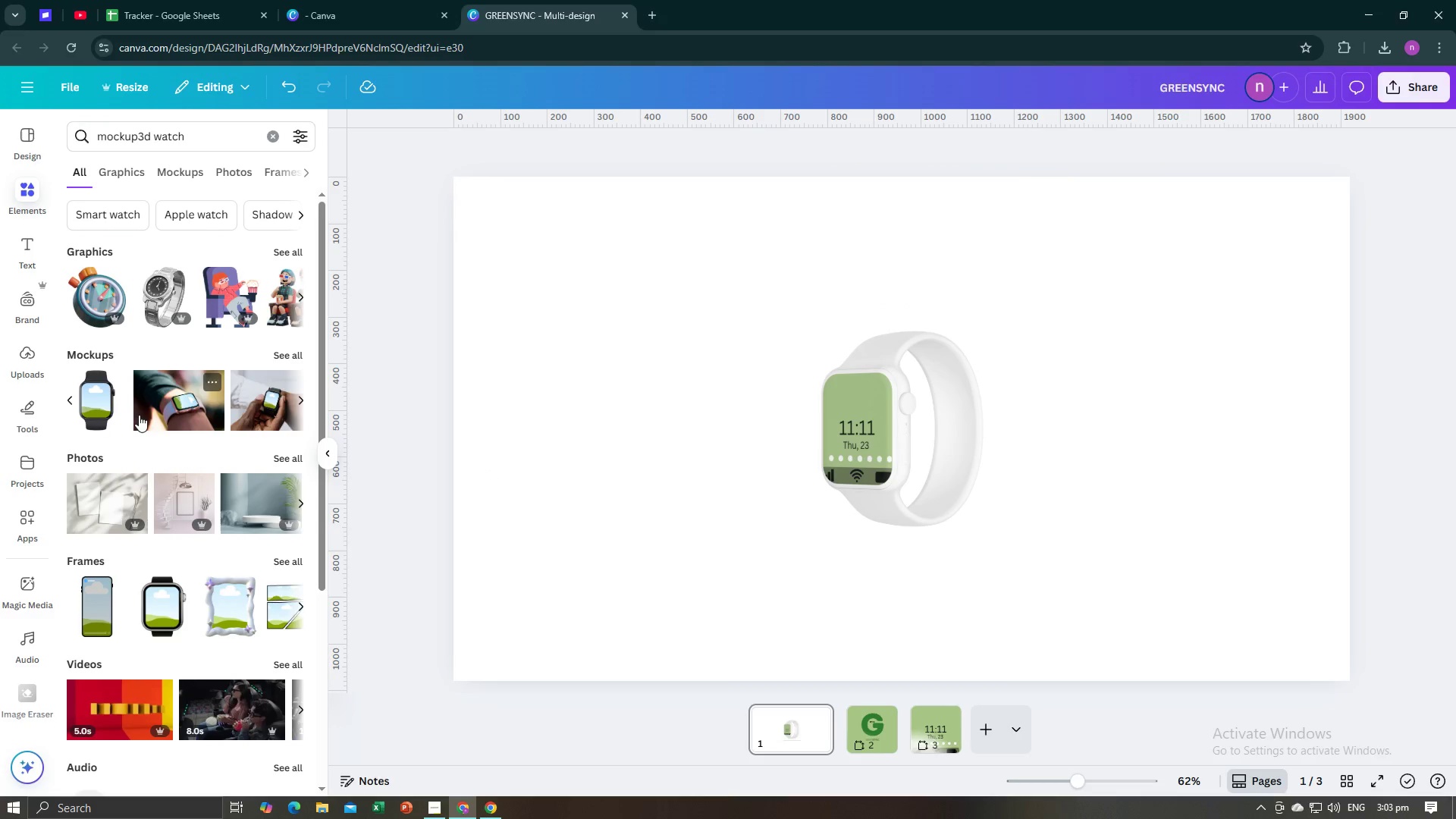 
left_click([101, 409])
 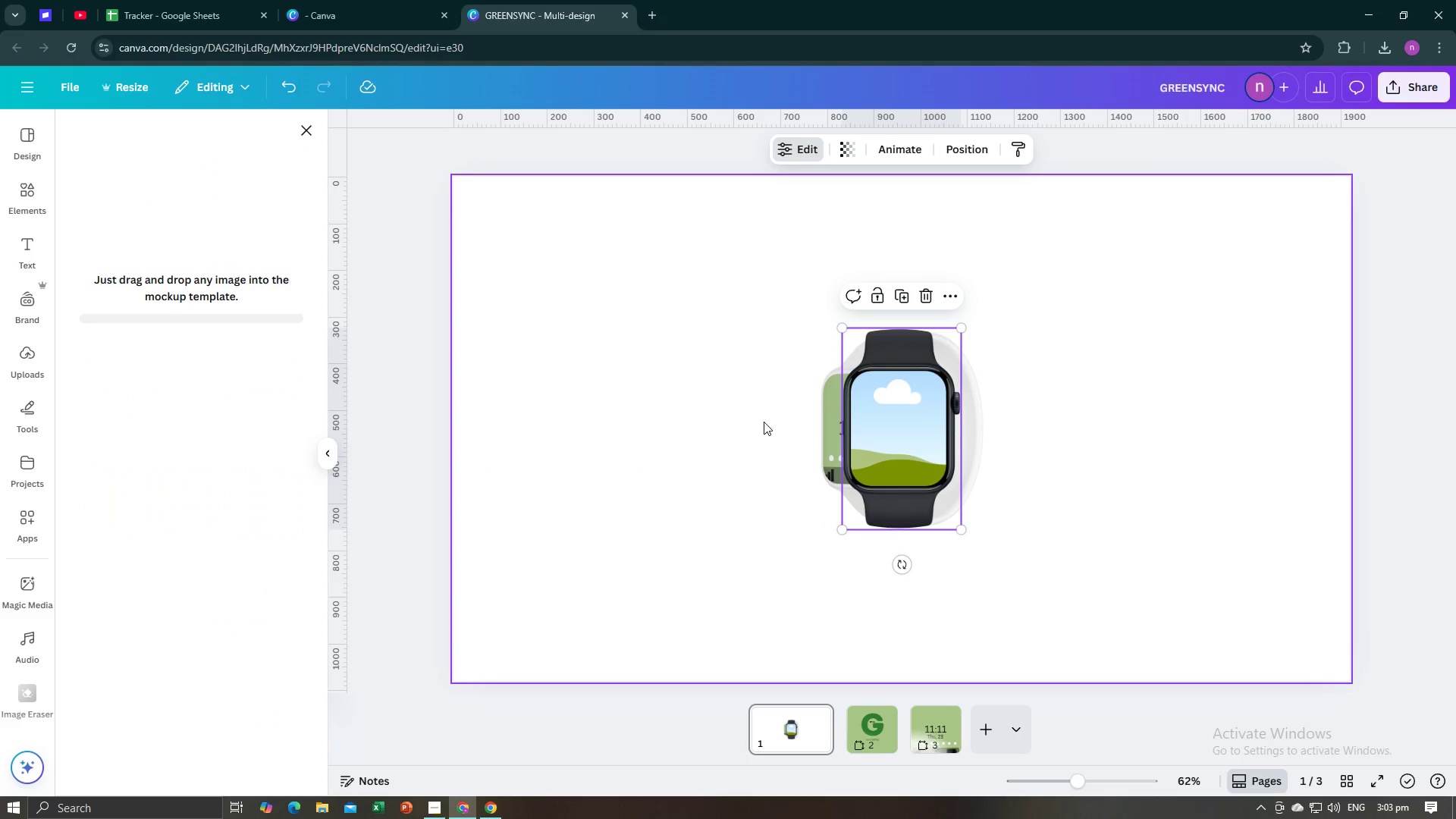 
left_click_drag(start_coordinate=[914, 451], to_coordinate=[1024, 445])
 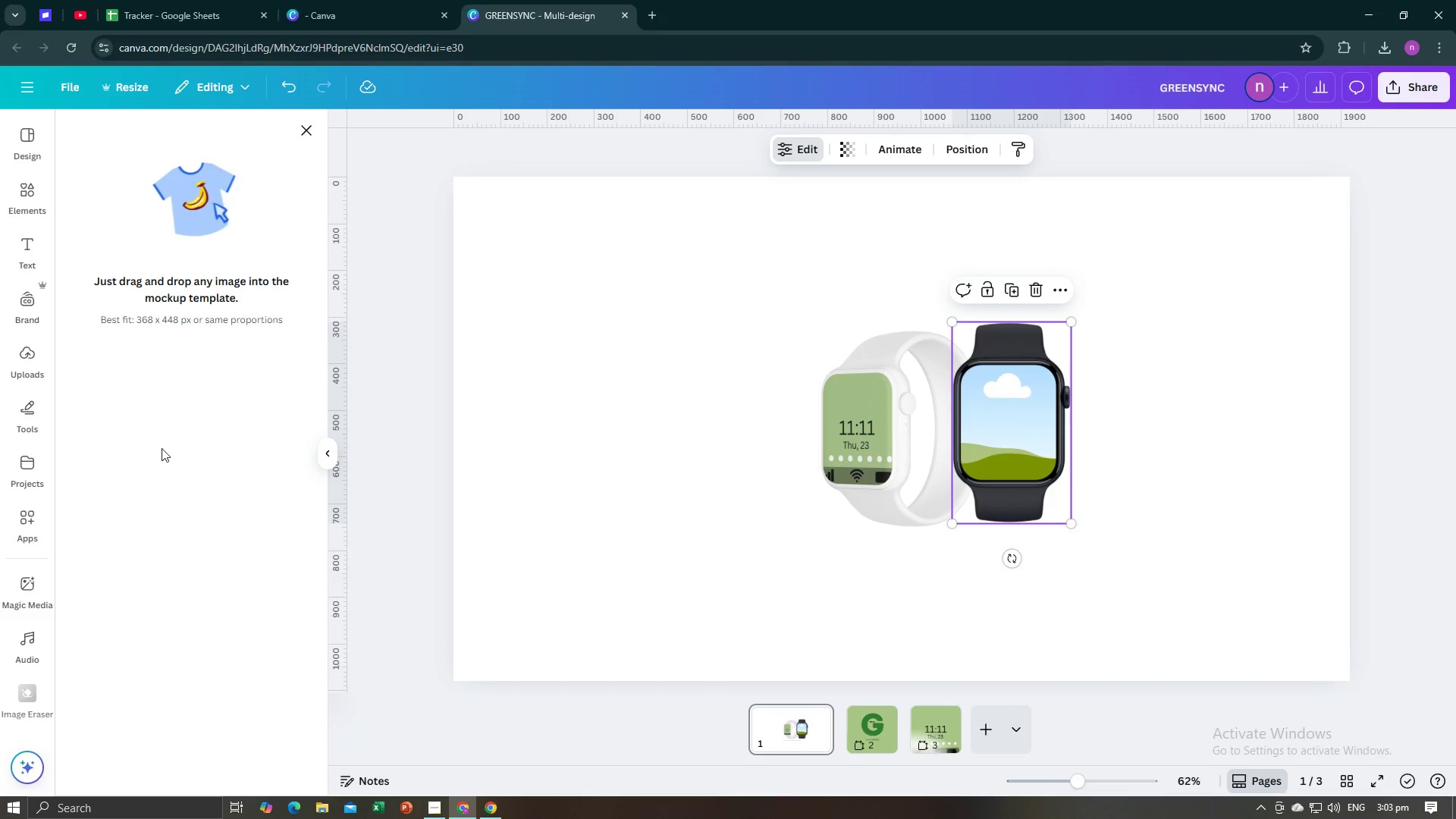 
left_click([24, 361])
 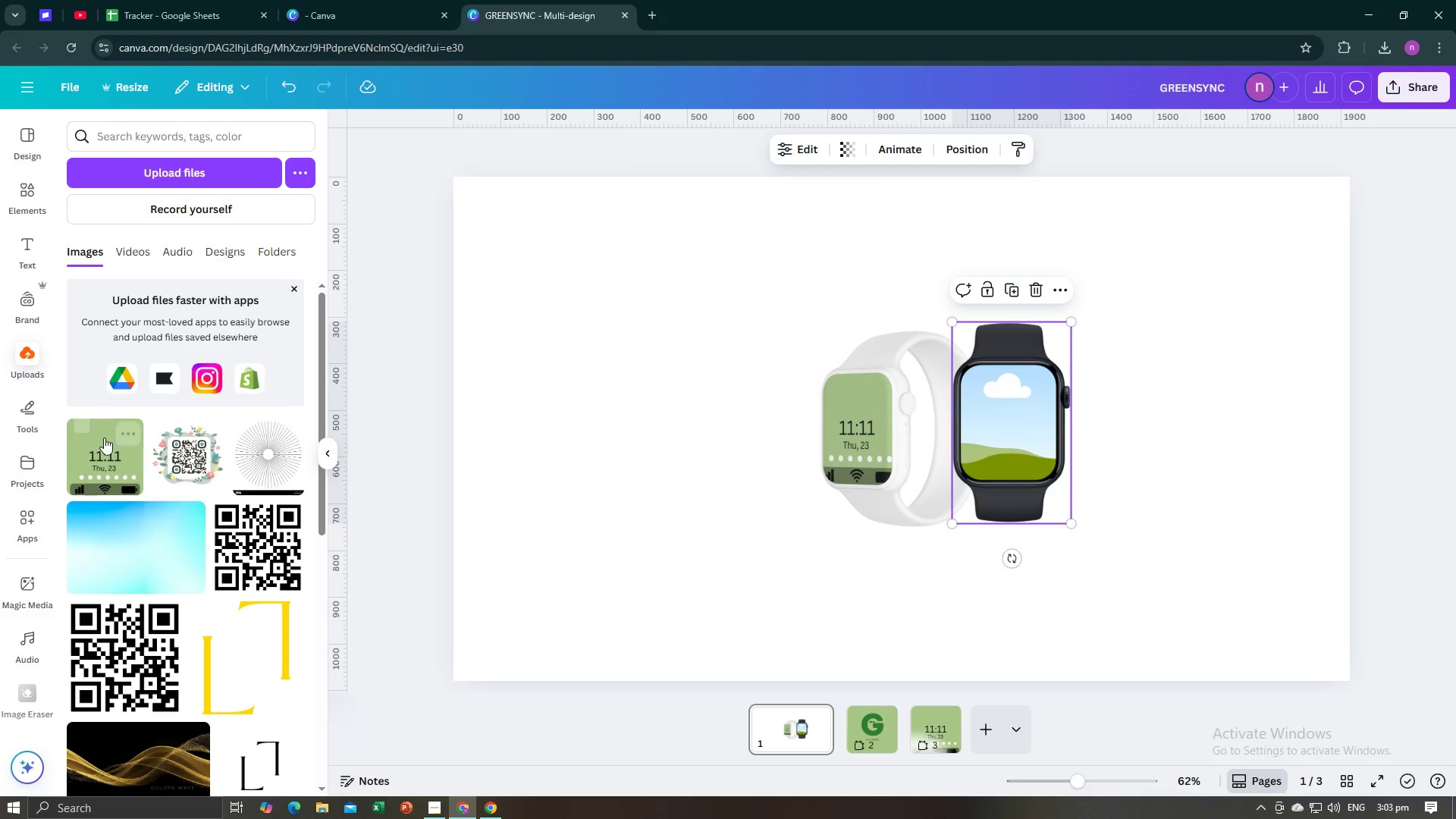 
left_click([104, 439])
 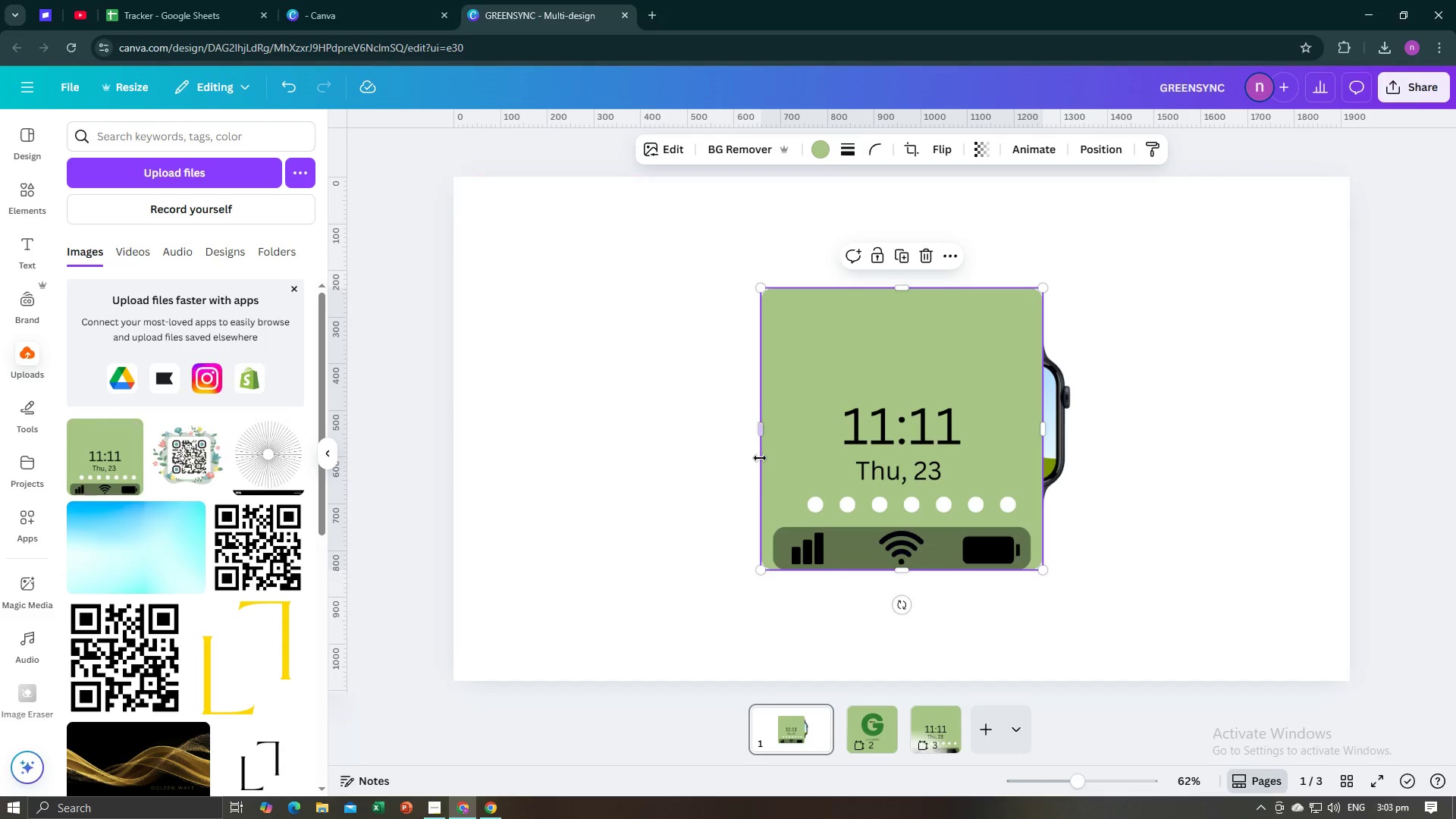 
left_click_drag(start_coordinate=[767, 453], to_coordinate=[773, 460])
 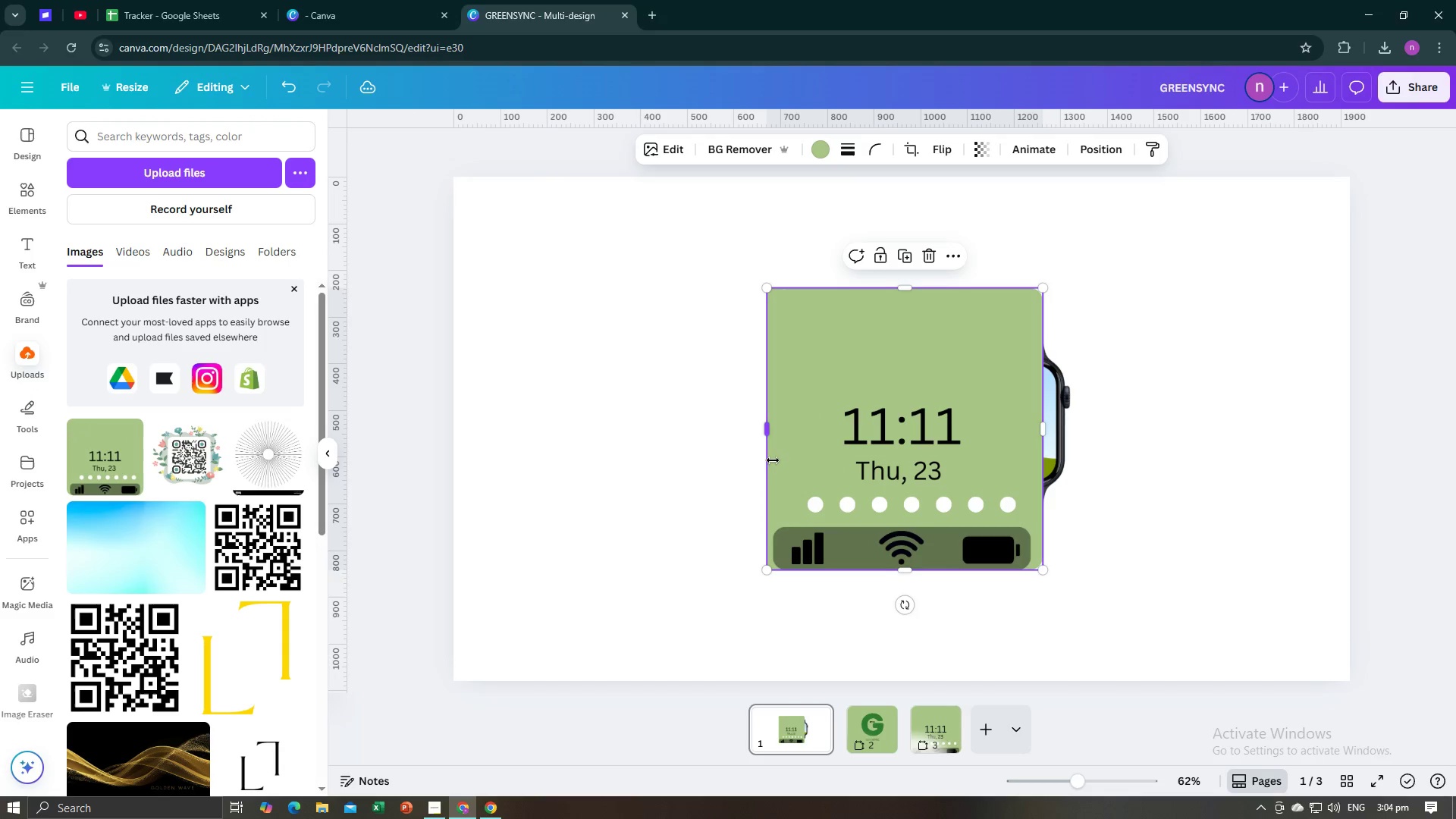 
key(Control+ControlLeft)
 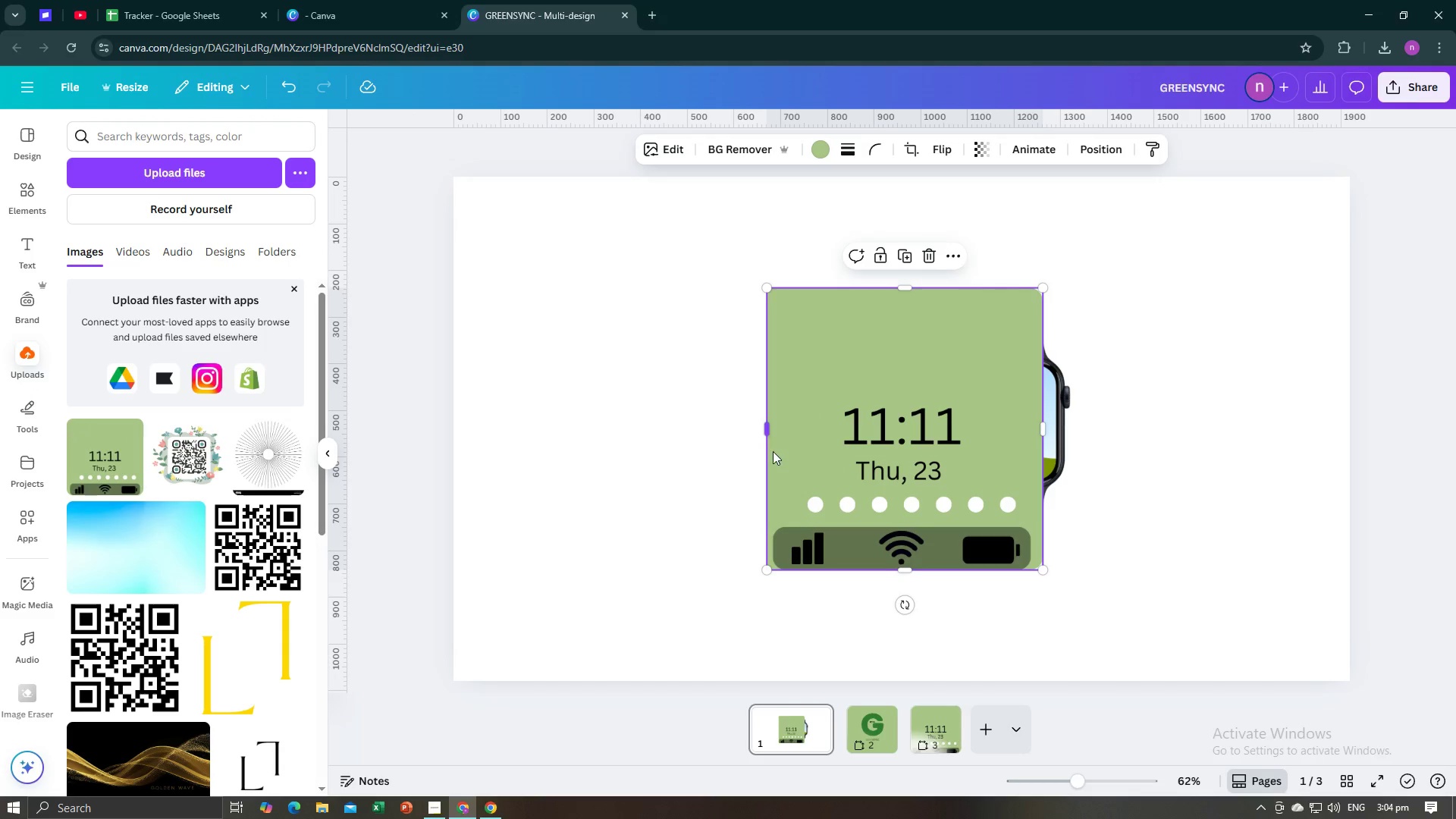 
key(Control+Z)
 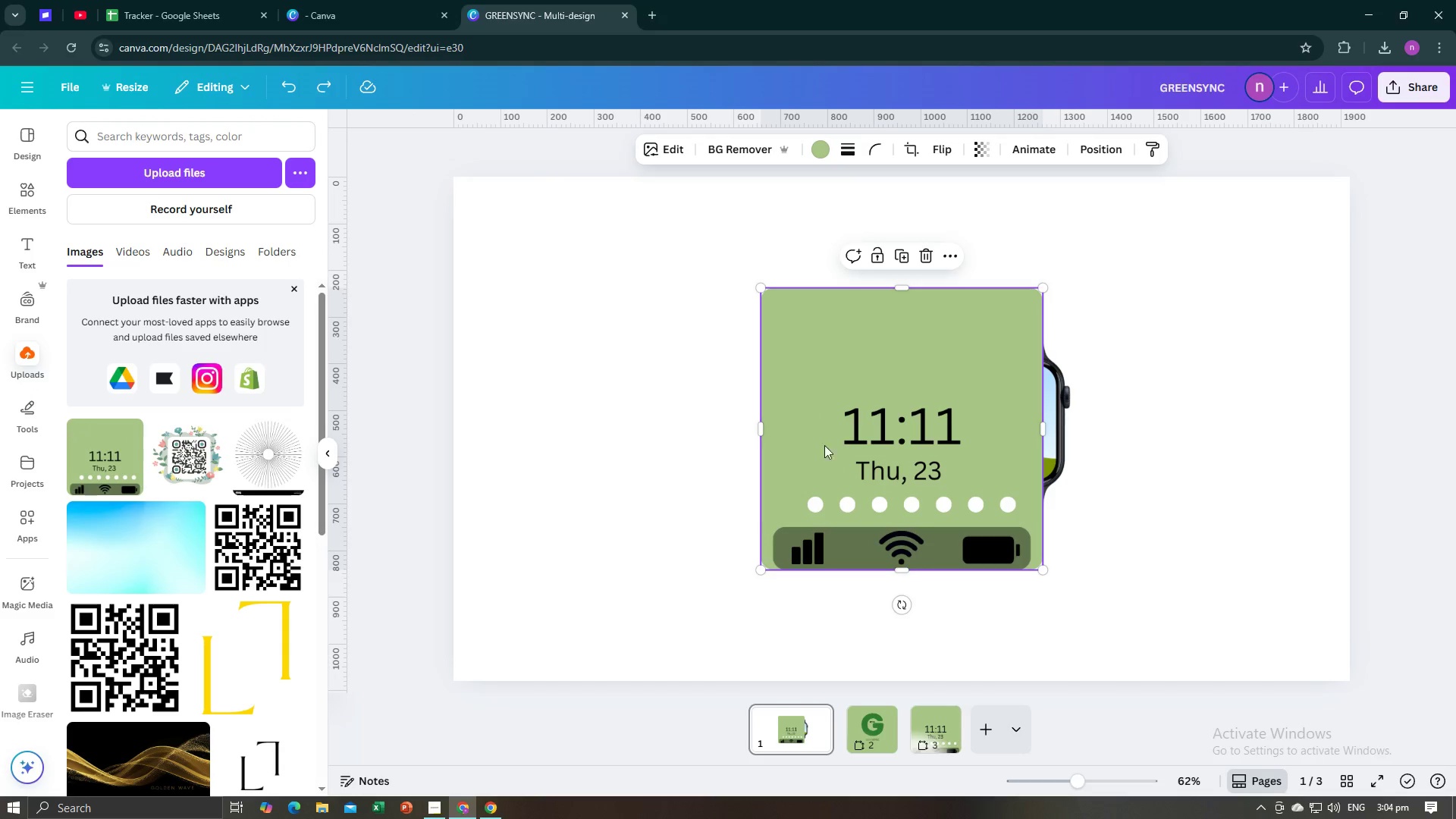 
left_click_drag(start_coordinate=[836, 443], to_coordinate=[968, 437])
 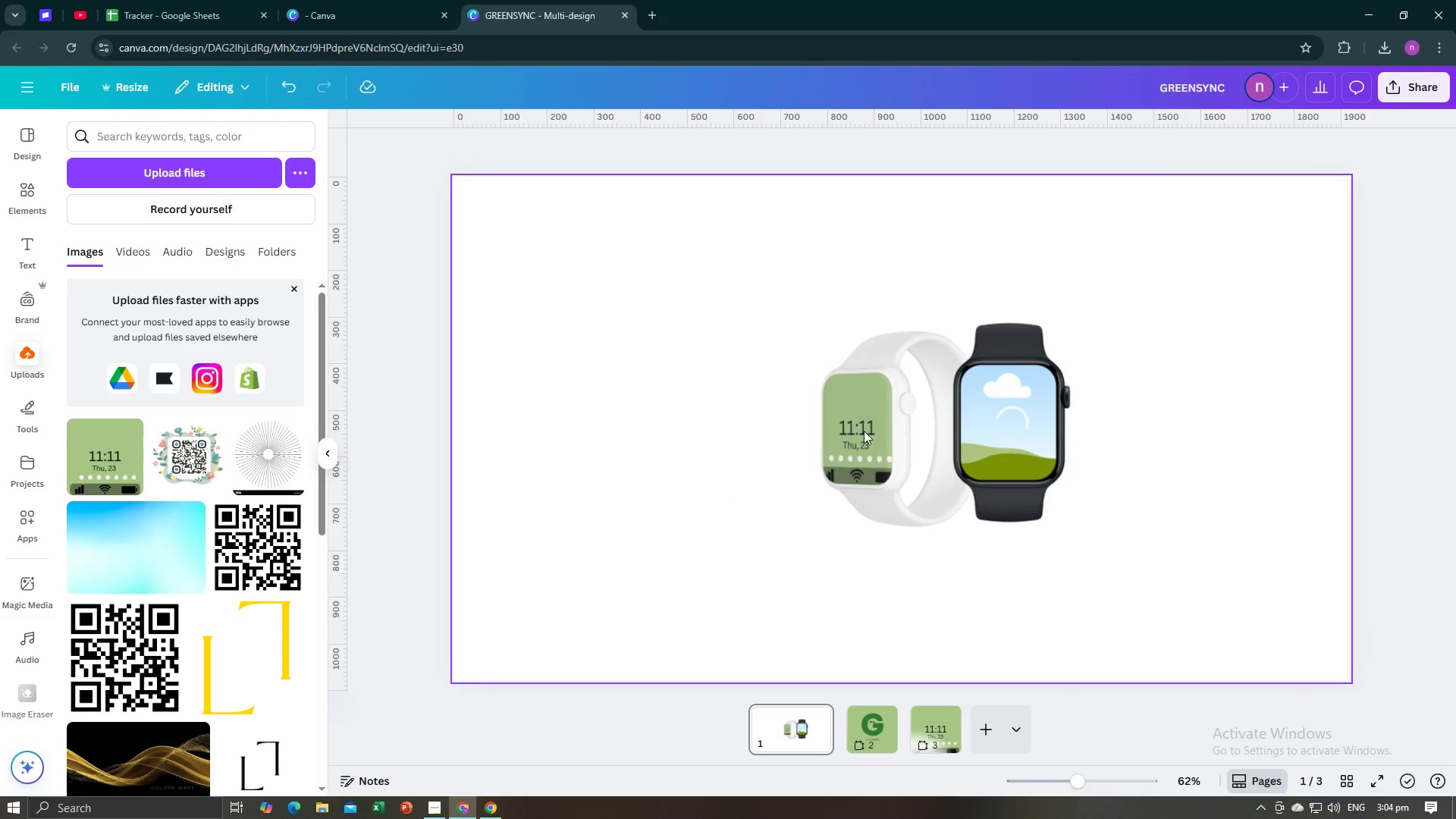 
left_click([905, 509])
 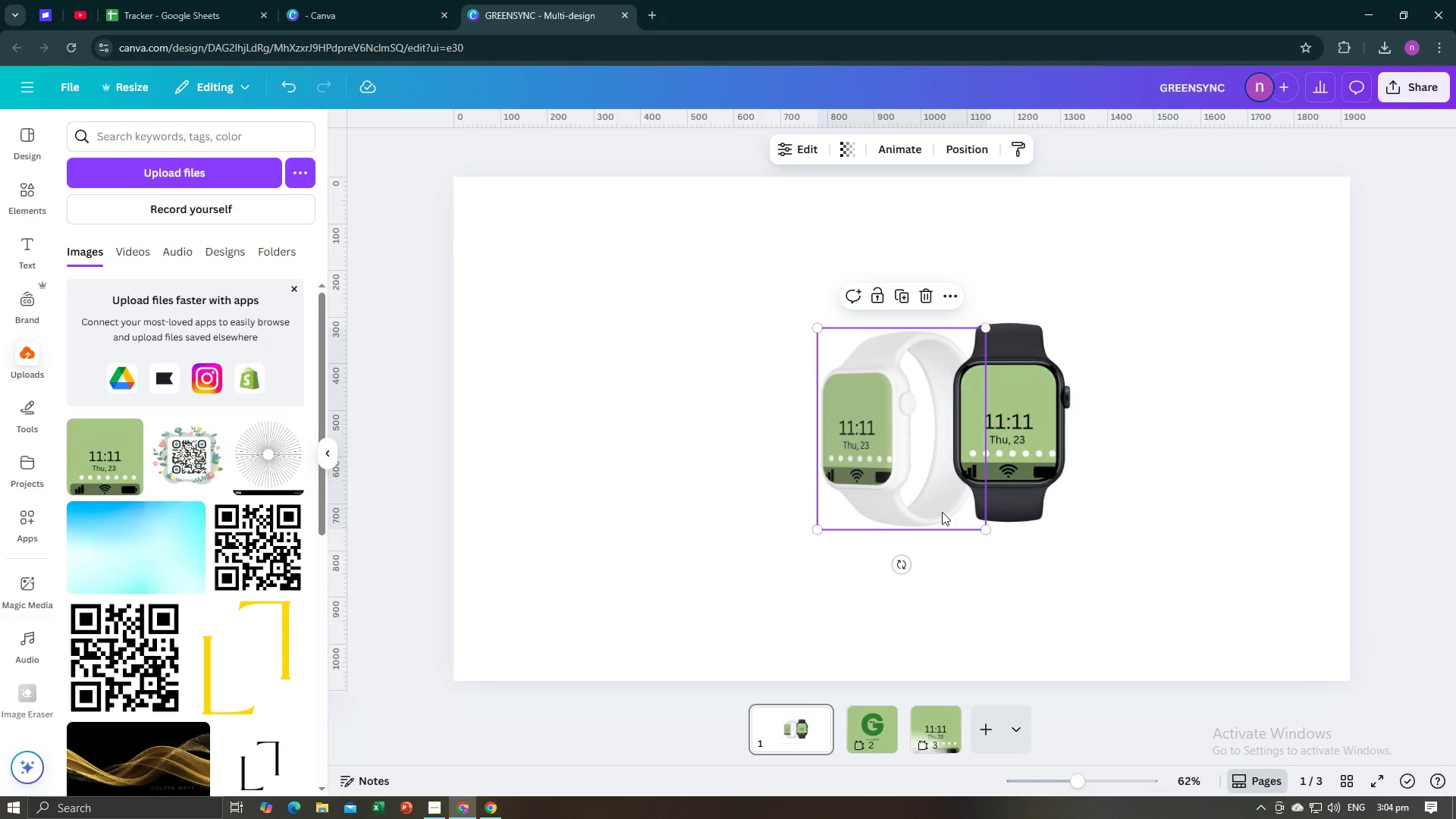 
left_click_drag(start_coordinate=[930, 507], to_coordinate=[864, 507])
 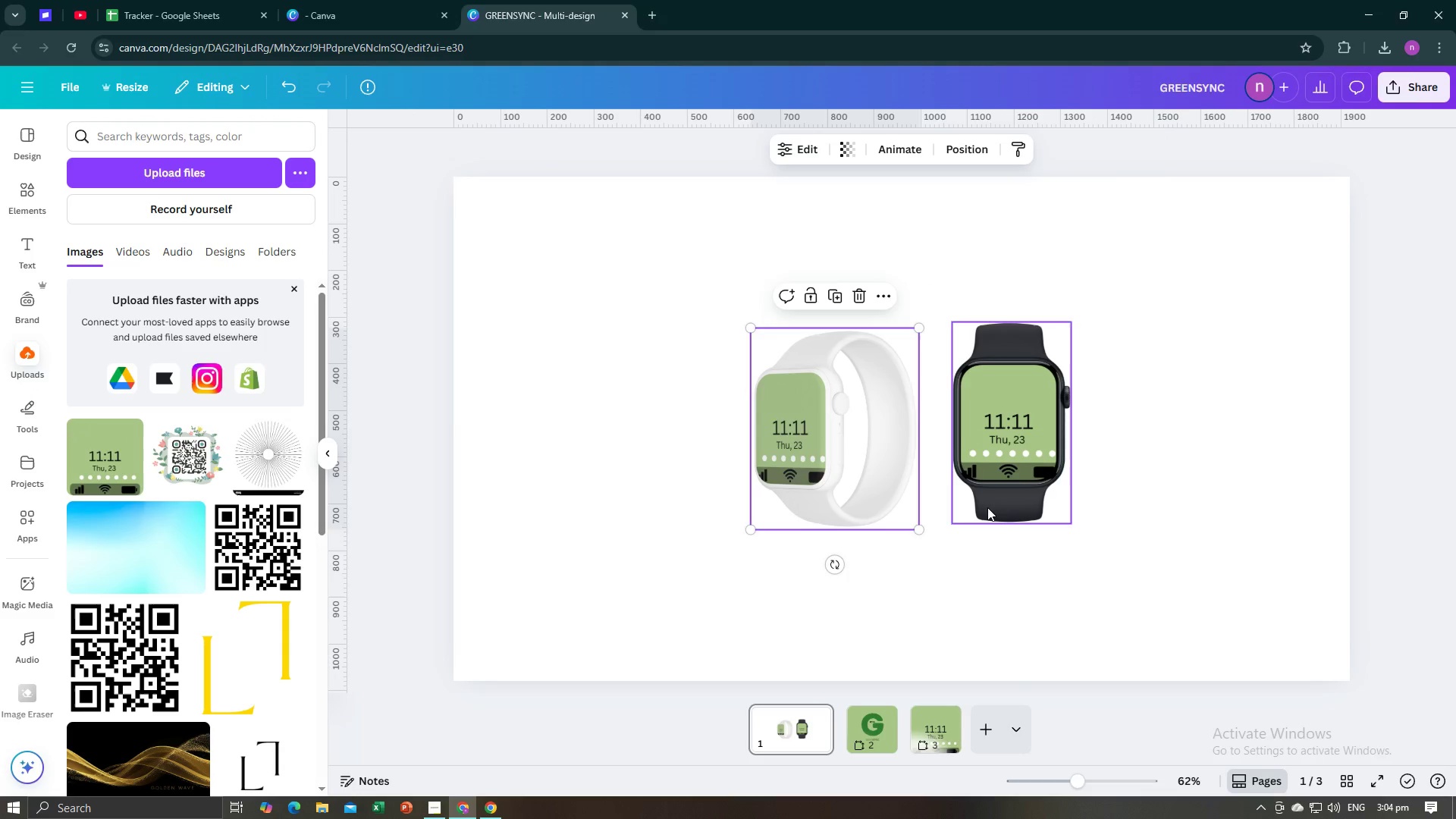 
left_click_drag(start_coordinate=[995, 506], to_coordinate=[962, 510])
 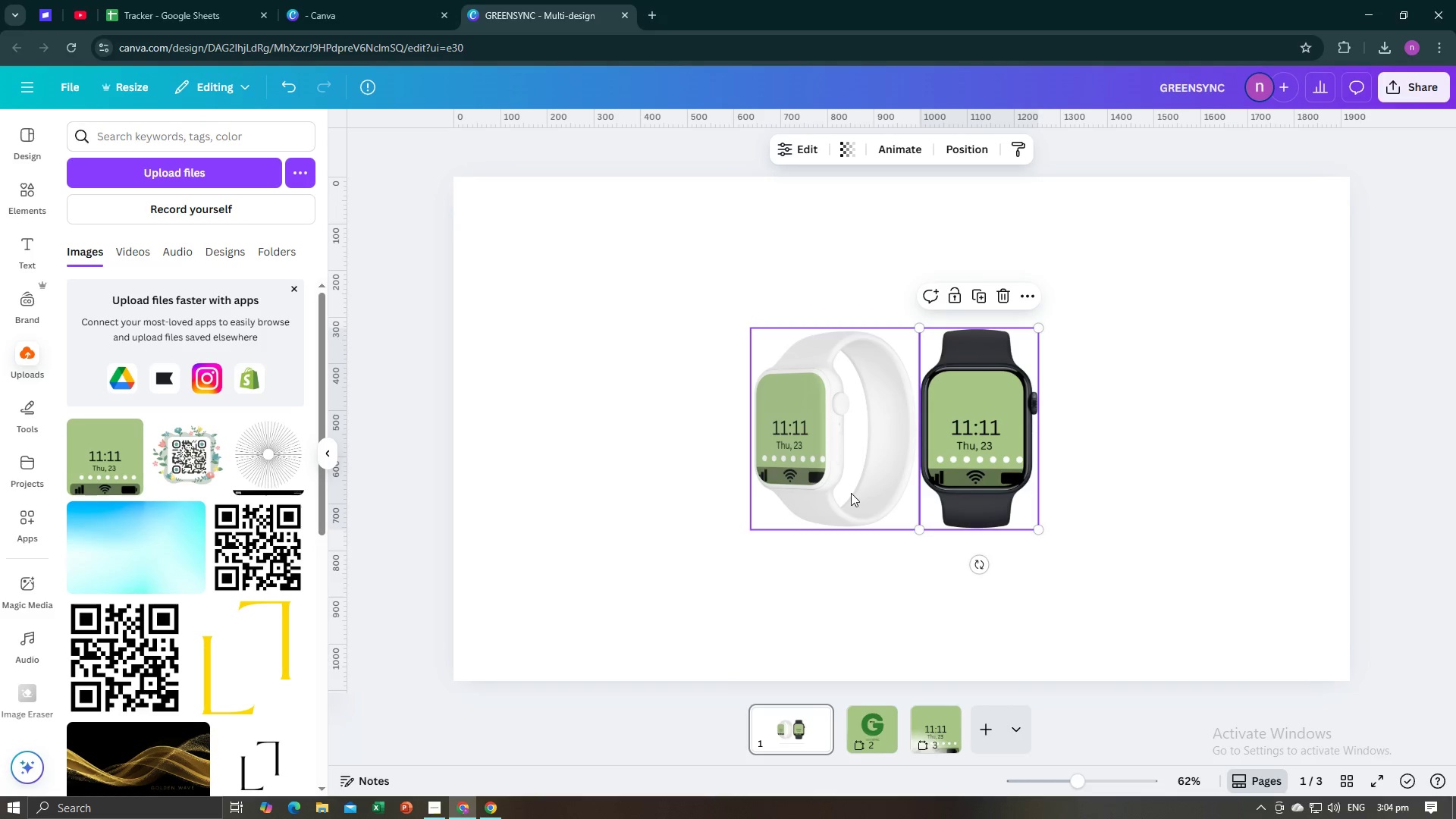 
left_click([851, 493])
 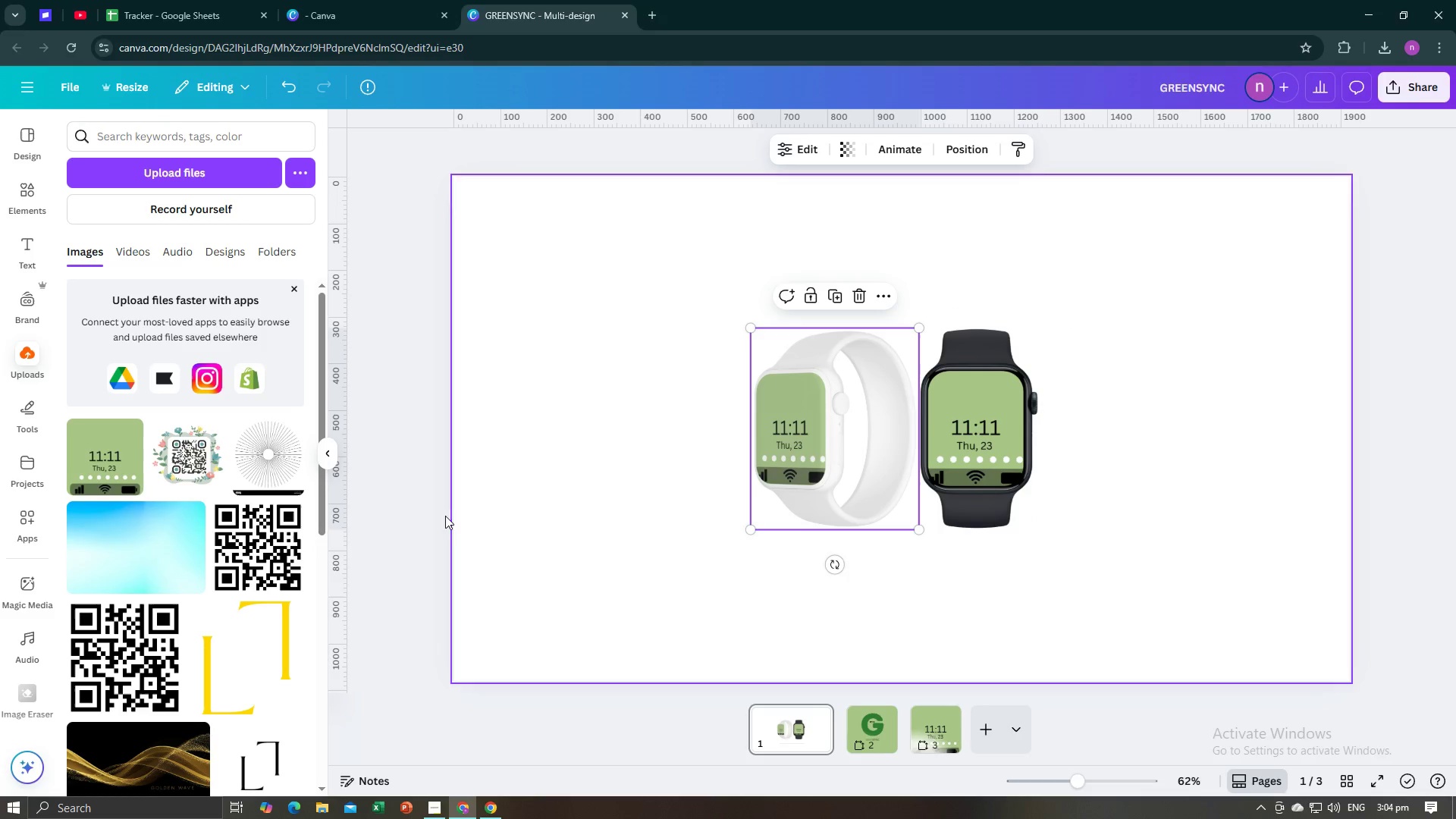 
left_click([424, 515])
 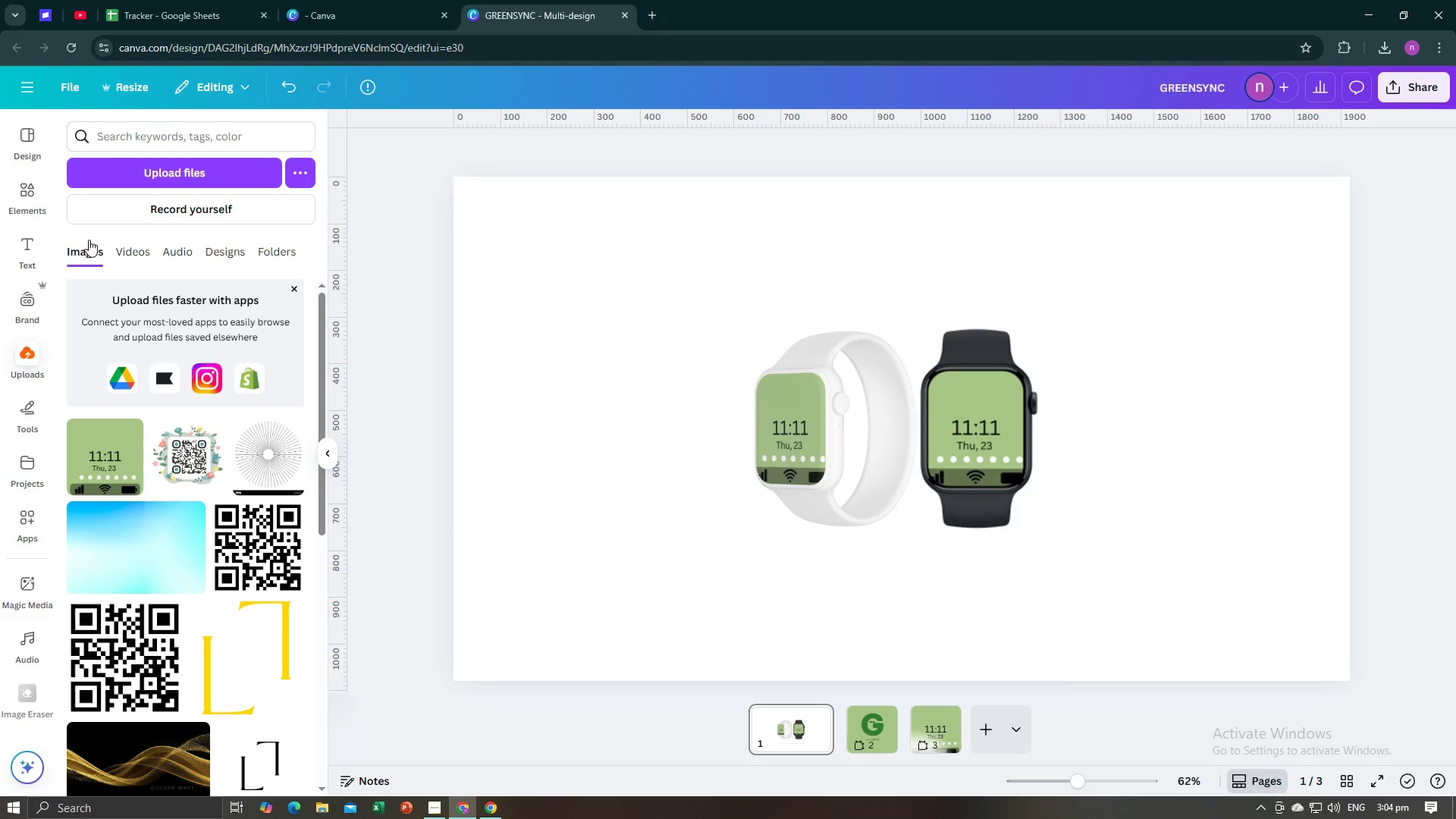 
left_click([21, 191])
 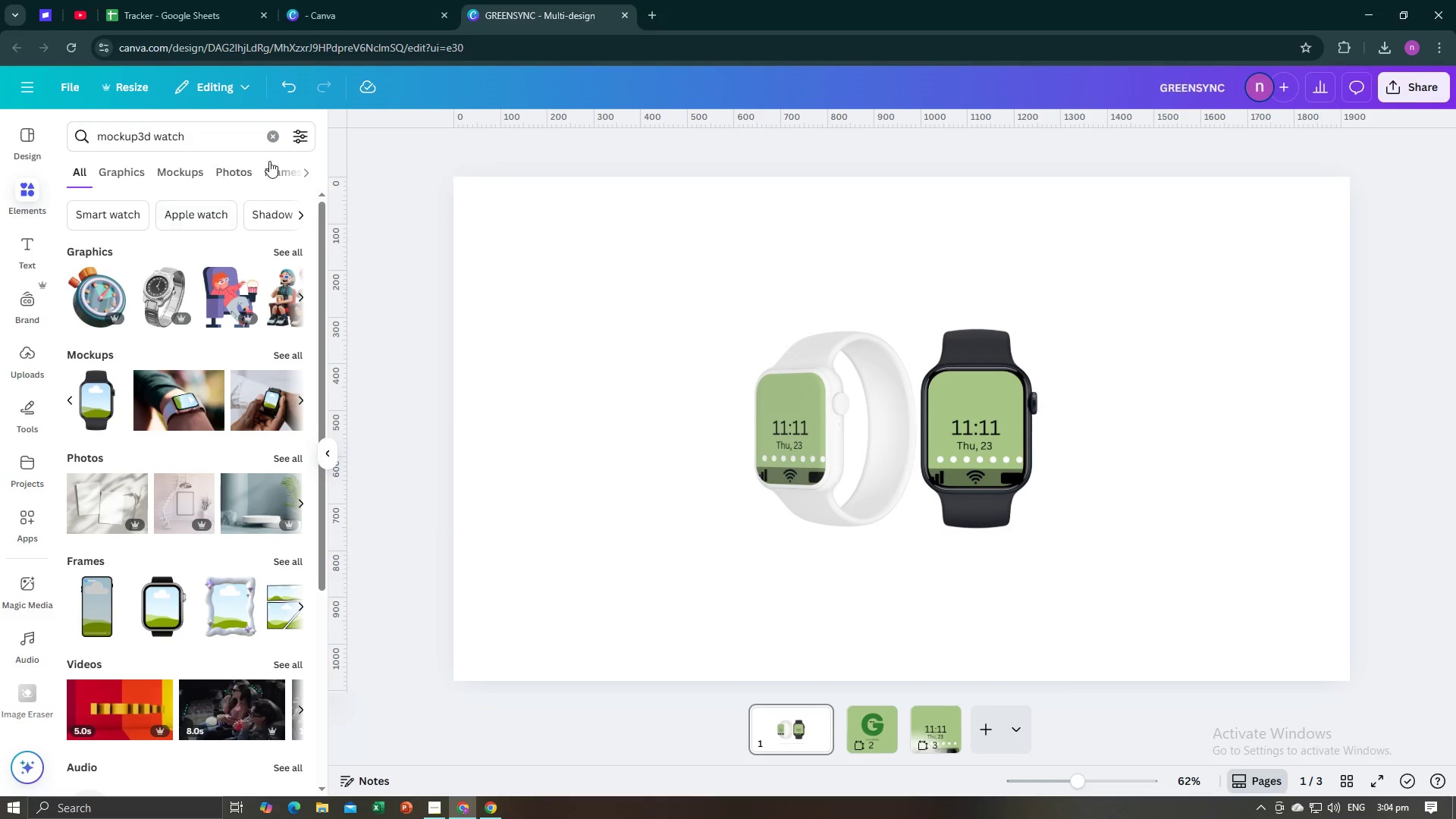 
left_click([272, 141])
 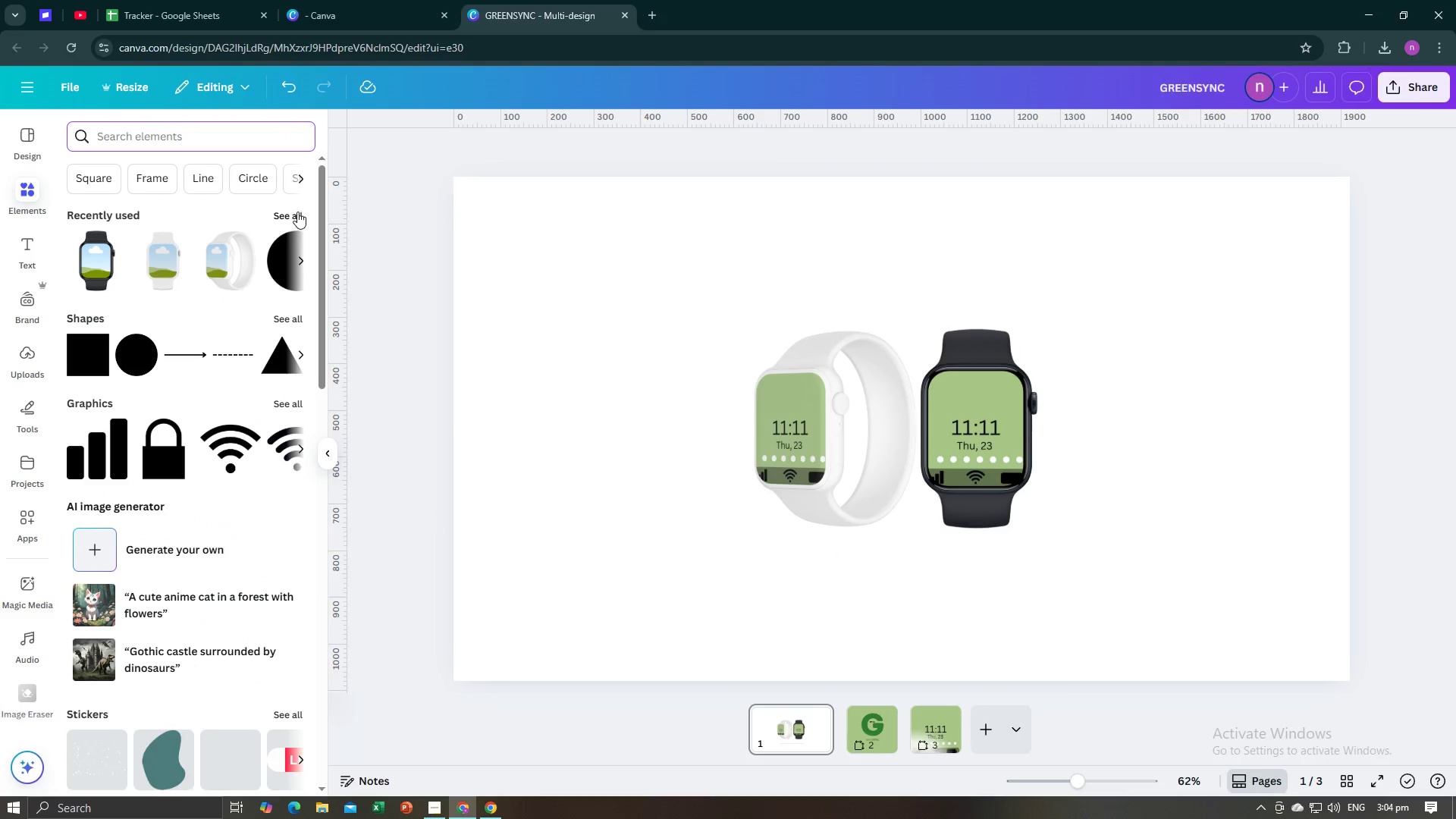 
left_click([297, 184])
 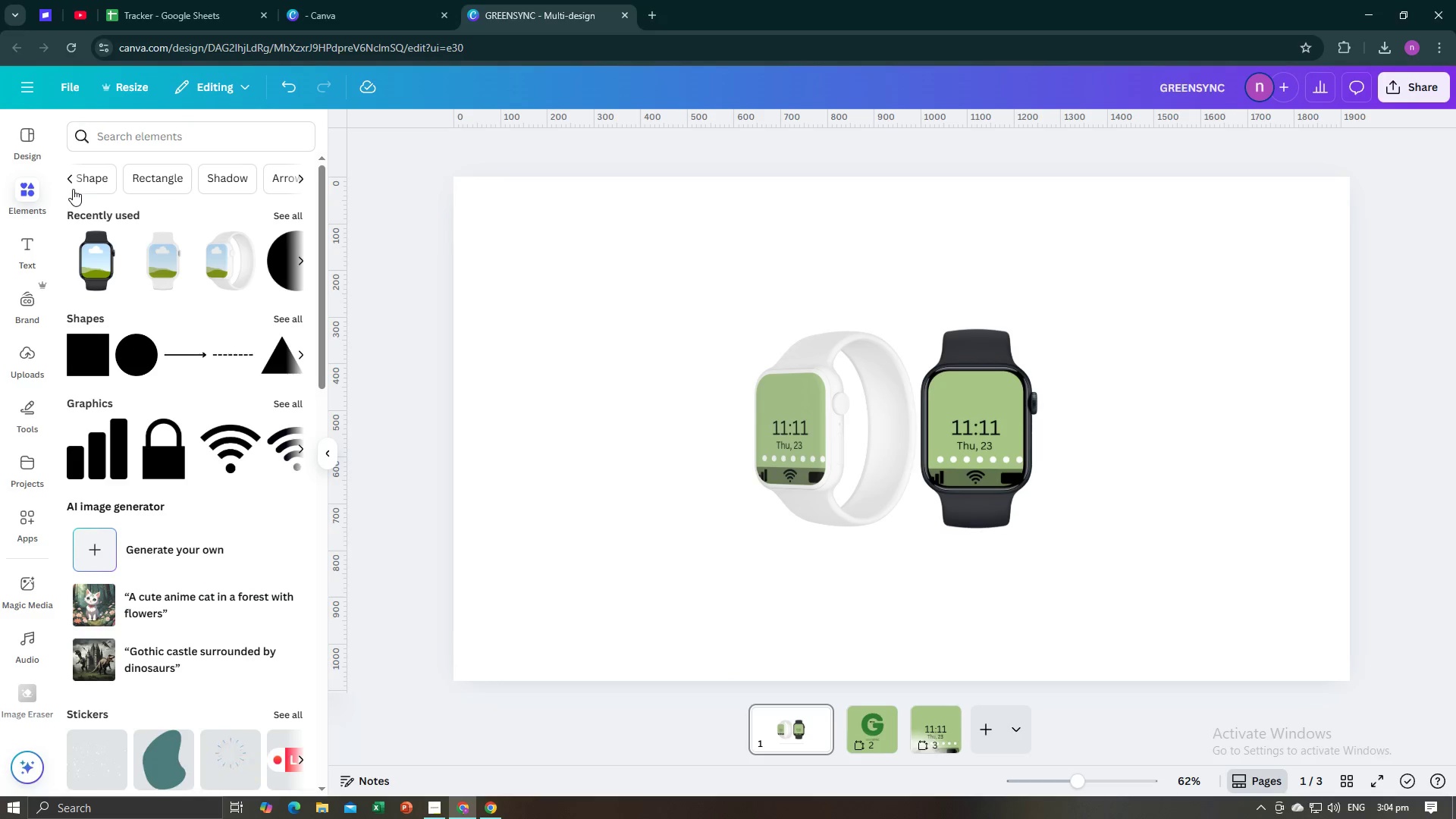 
left_click([72, 188])
 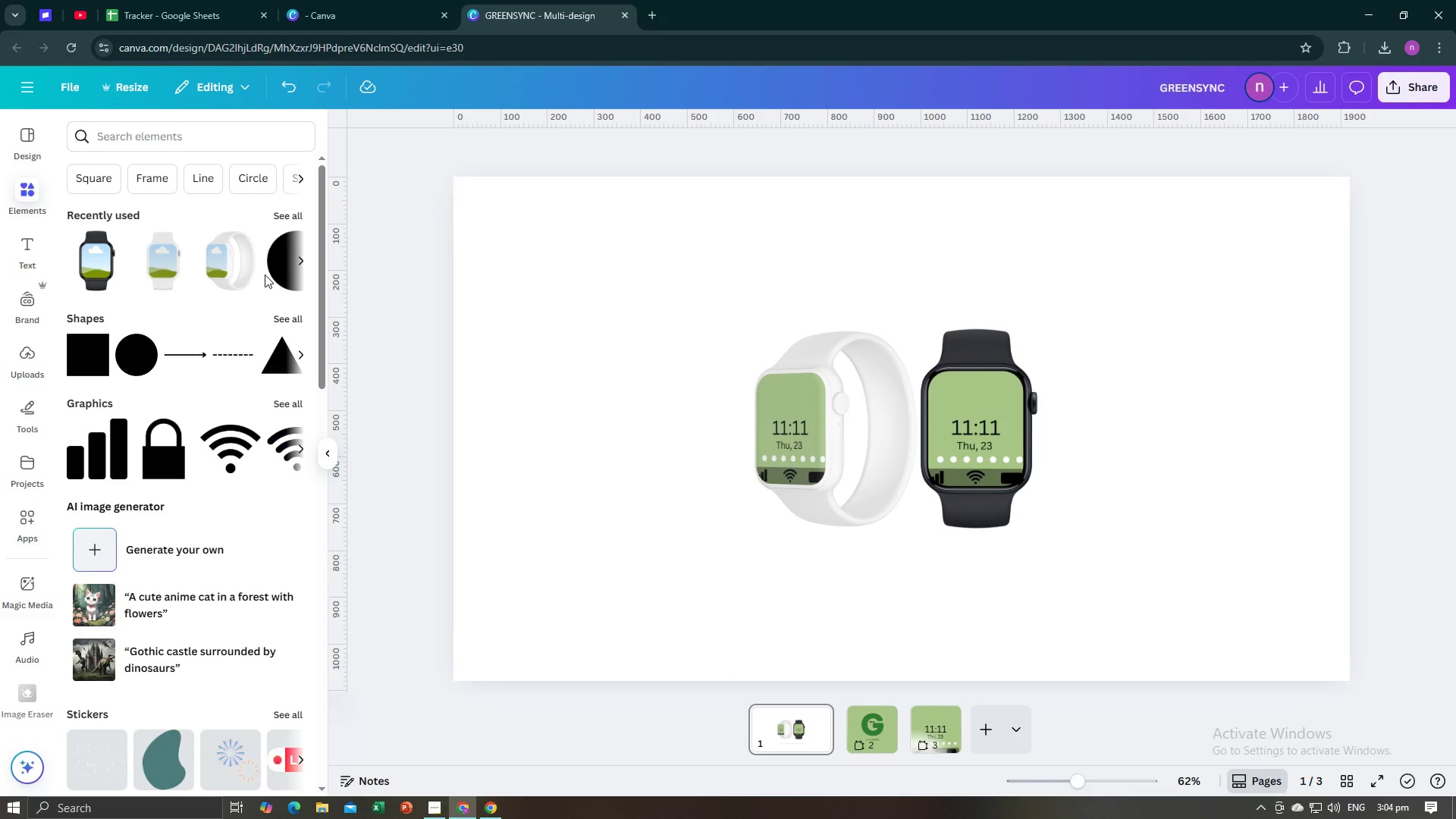 
scroll: coordinate [269, 366], scroll_direction: down, amount: 2.0
 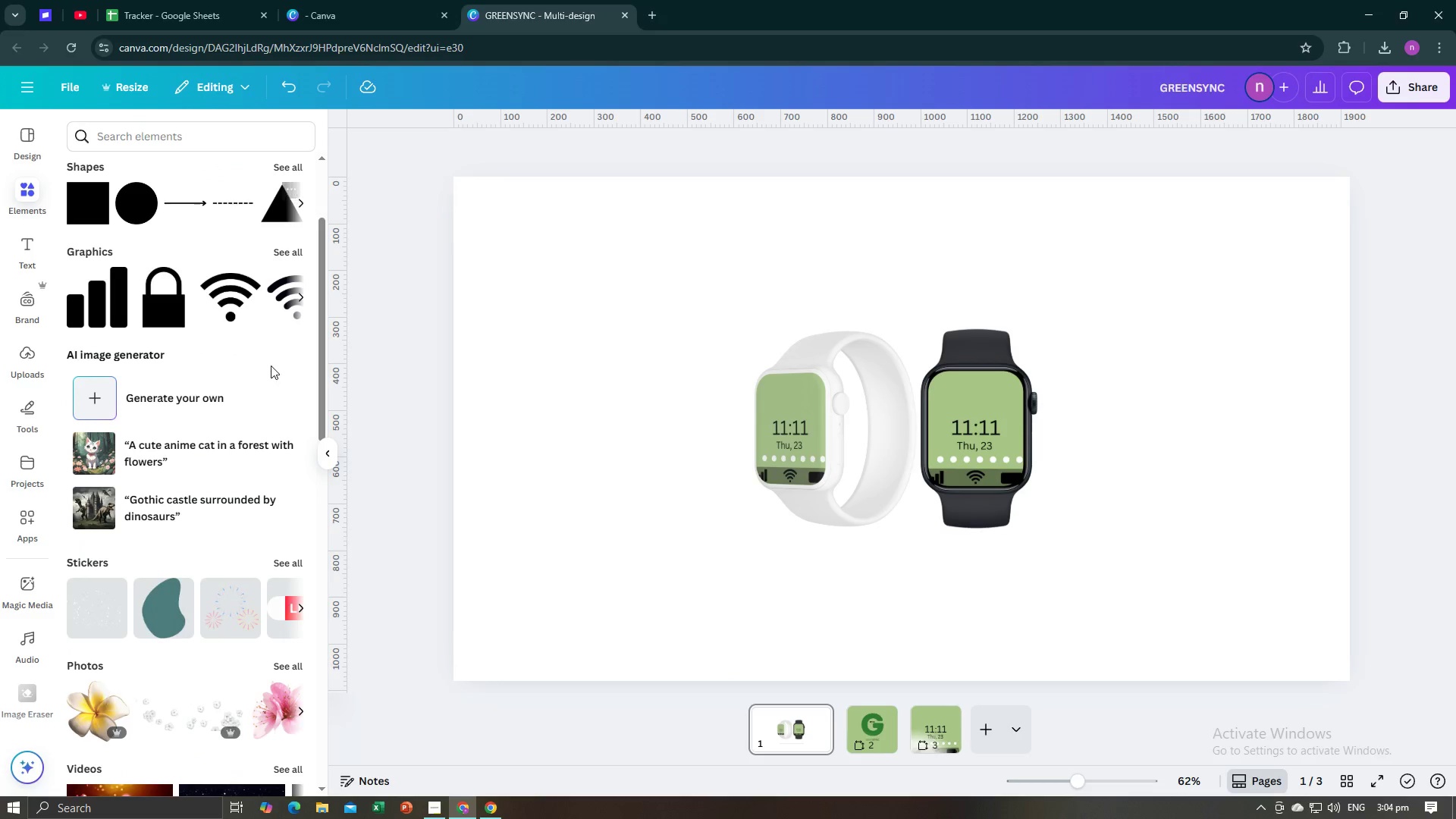 
scroll: coordinate [271, 364], scroll_direction: up, amount: 5.0
 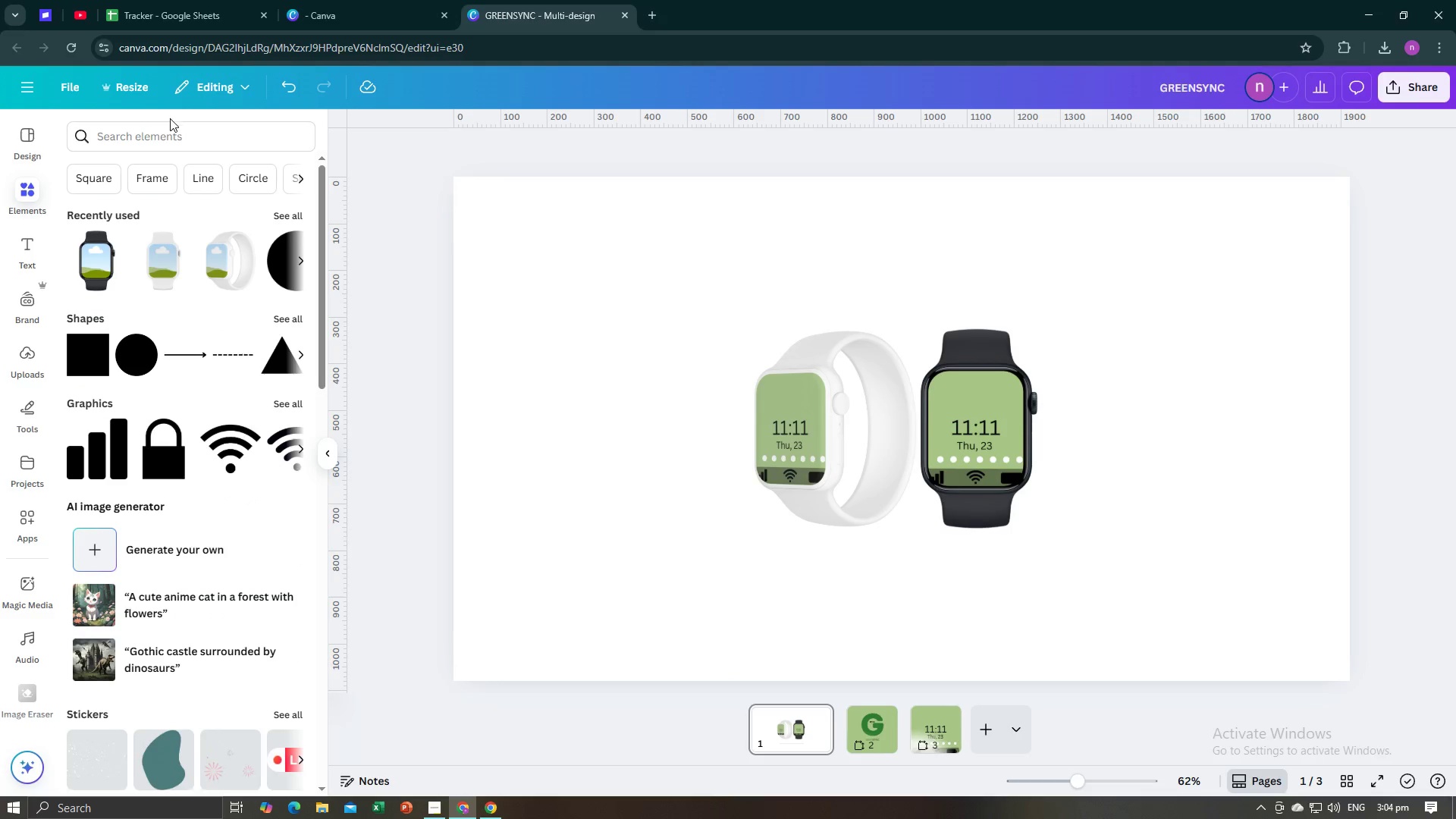 
double_click([162, 139])
 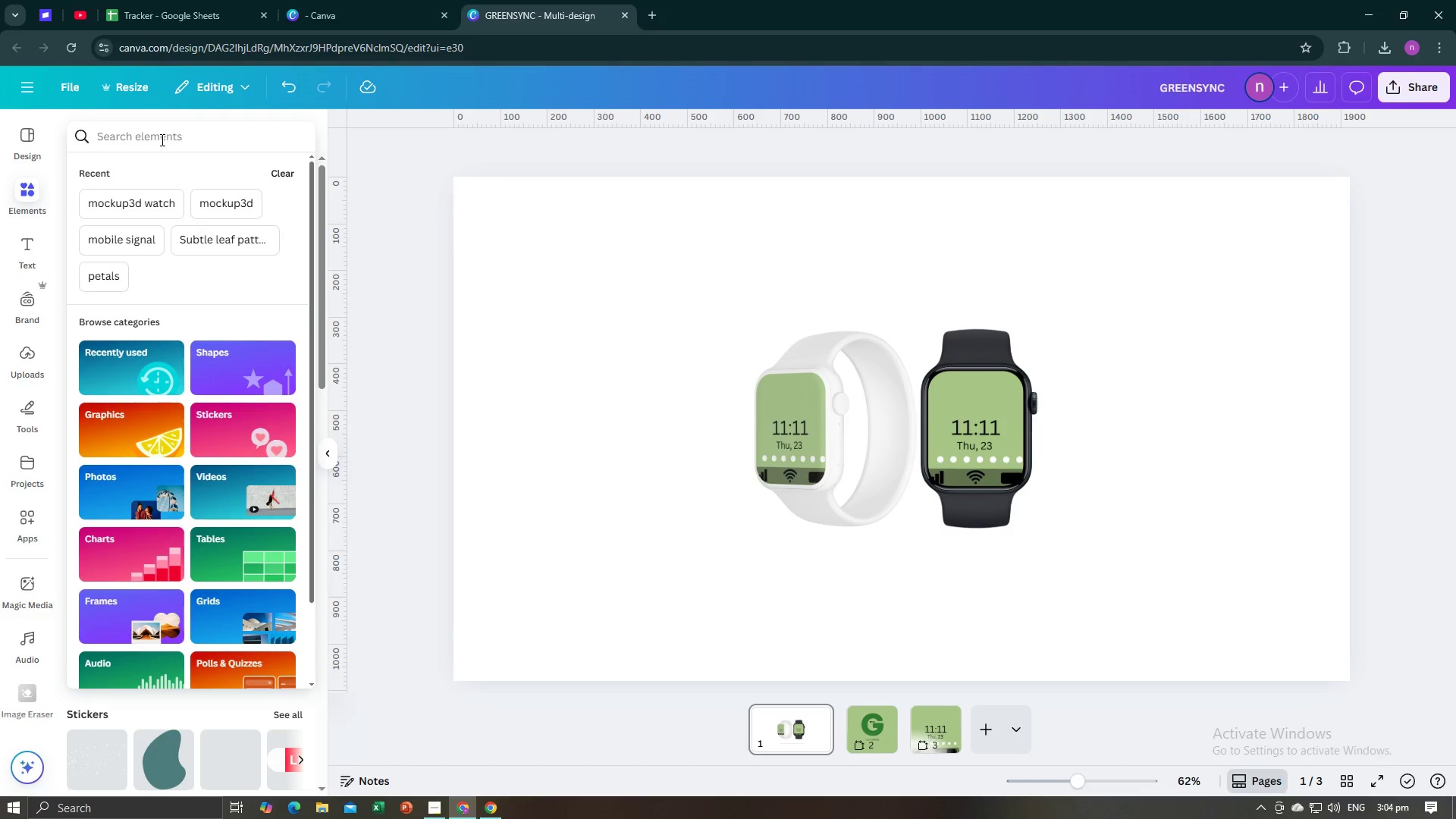 
type(circle vertica;)
key(Backspace)
type(l)
 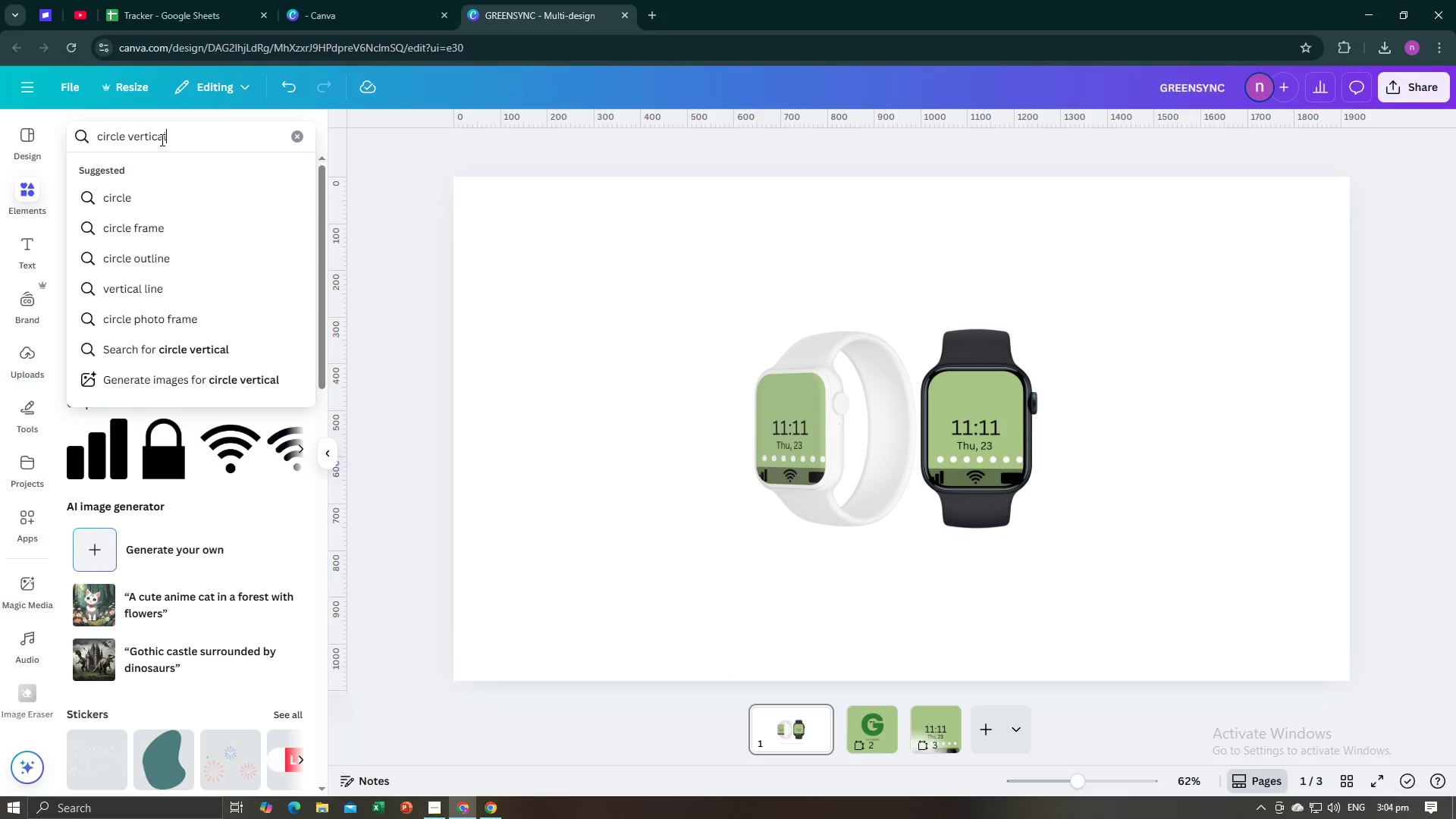 
key(Enter)
 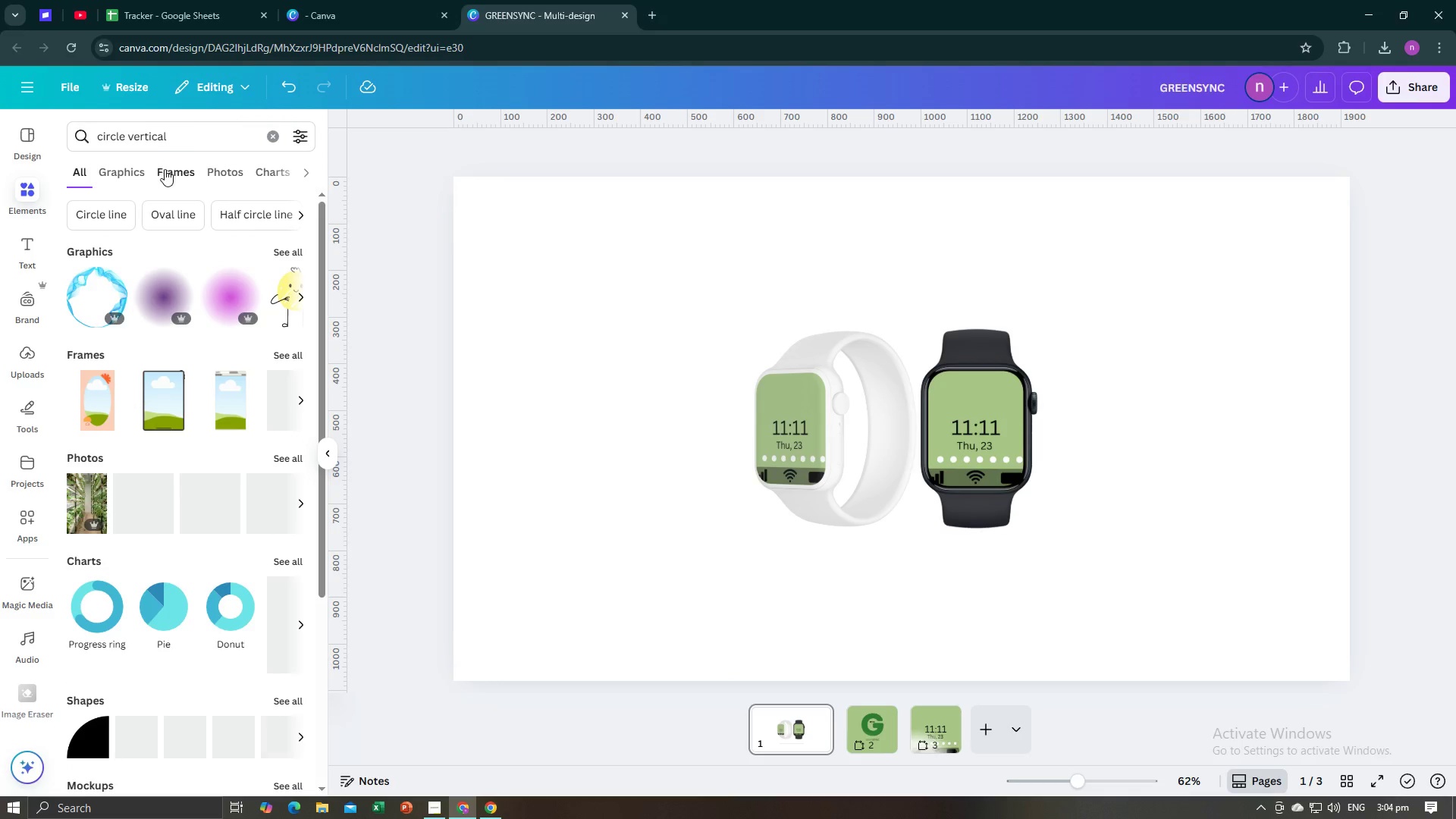 
left_click_drag(start_coordinate=[185, 143], to_coordinate=[129, 140])
 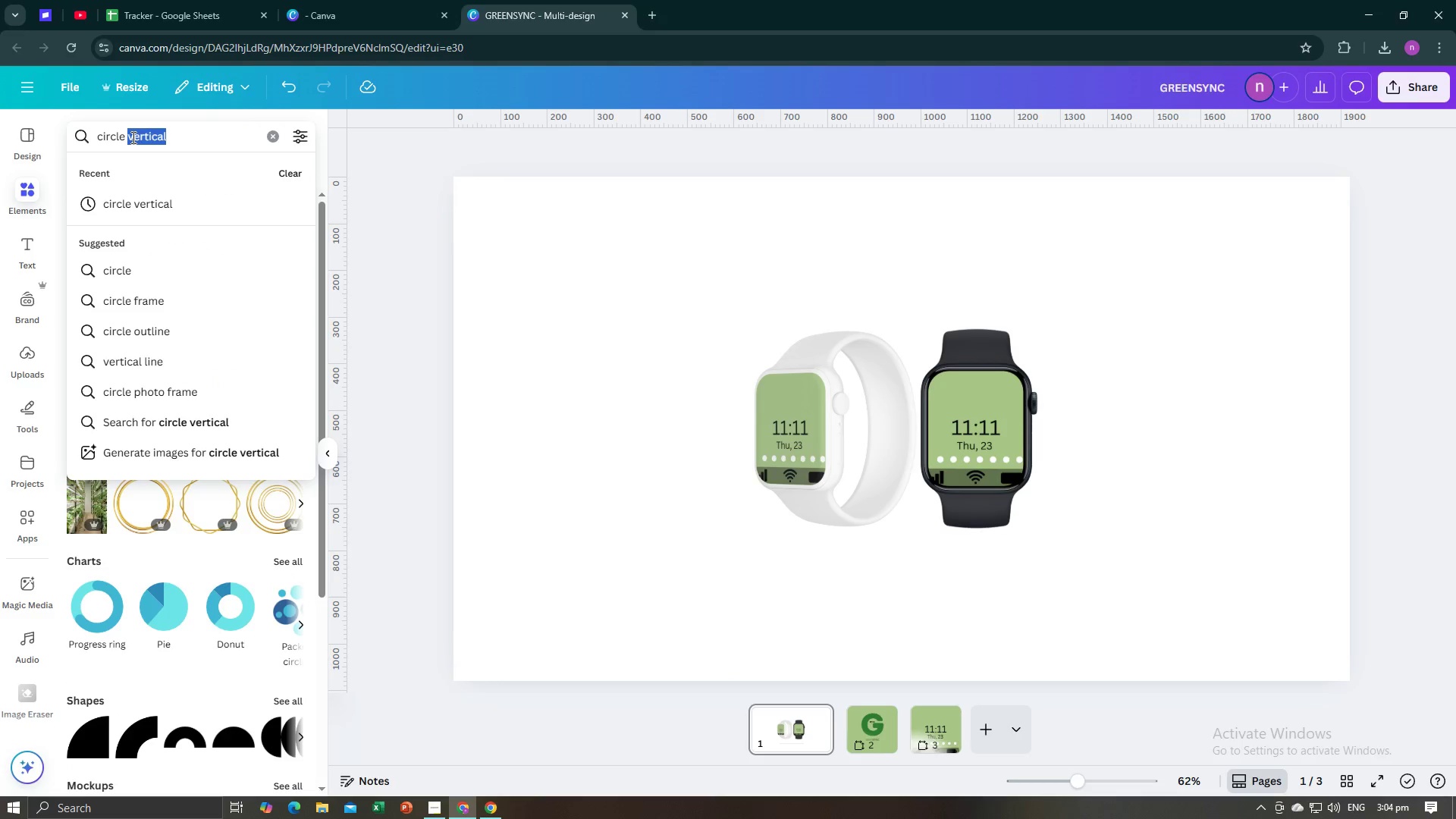 
type(horizontal)
 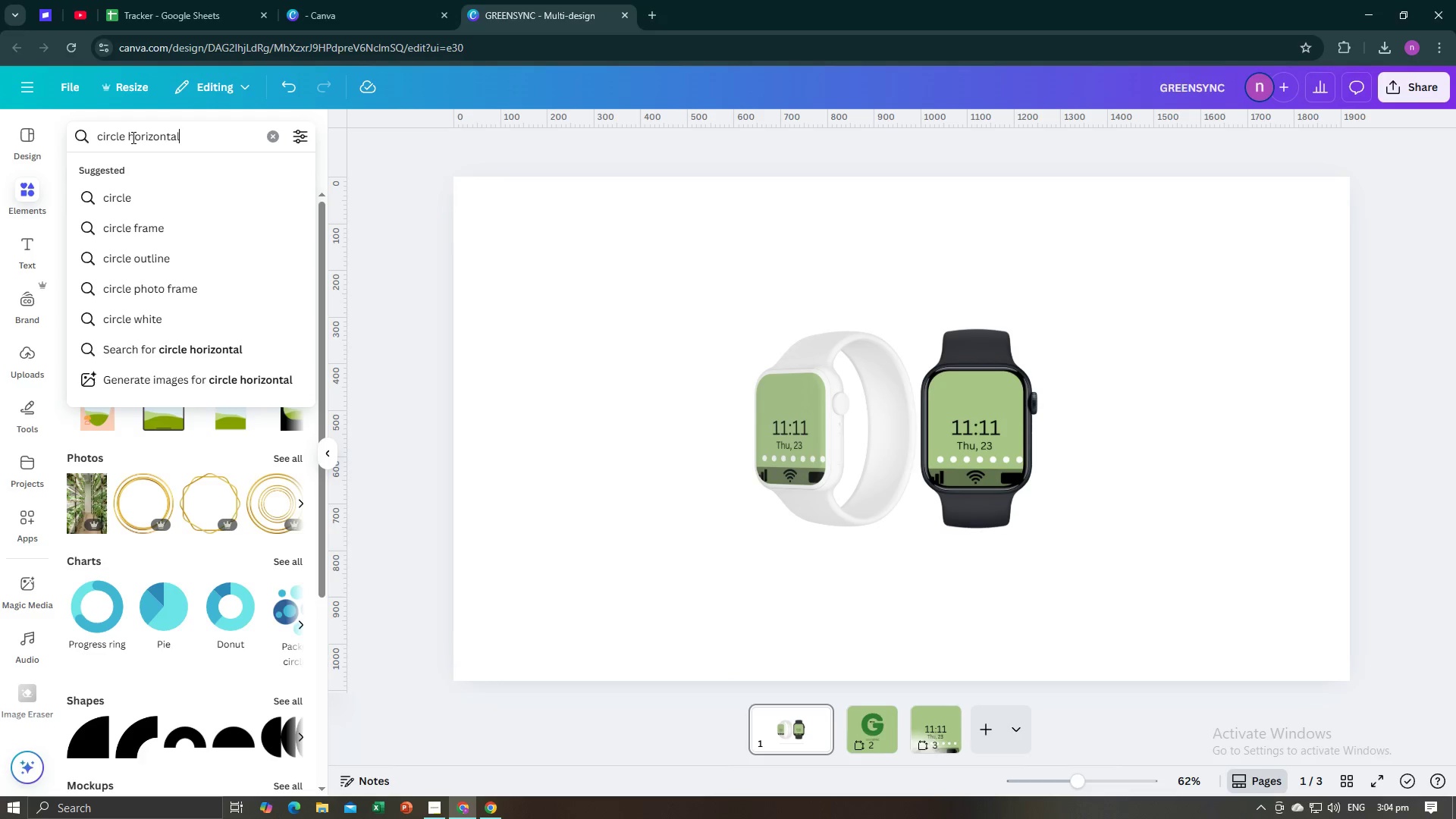 
key(Enter)
 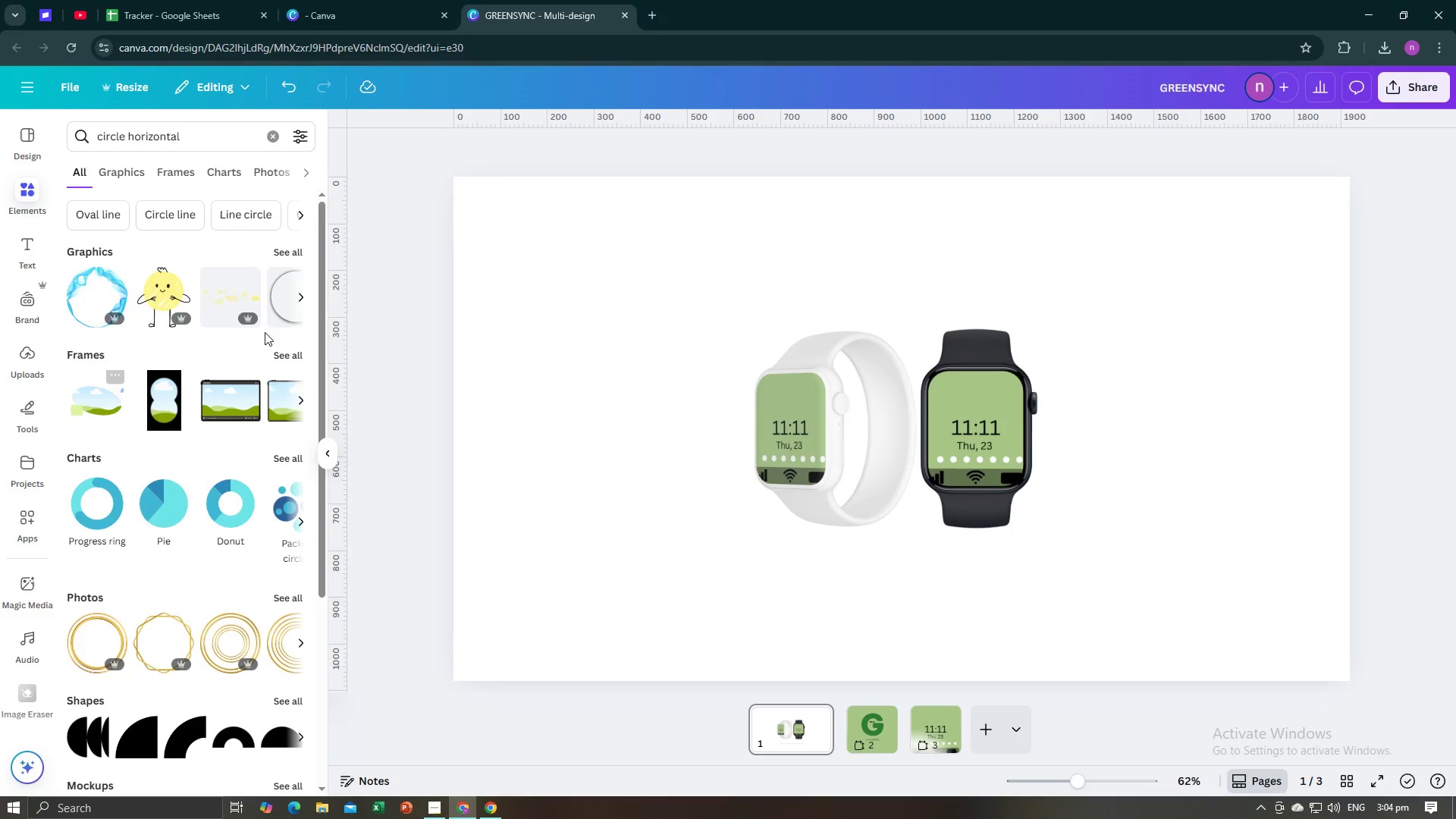 
wait(5.02)
 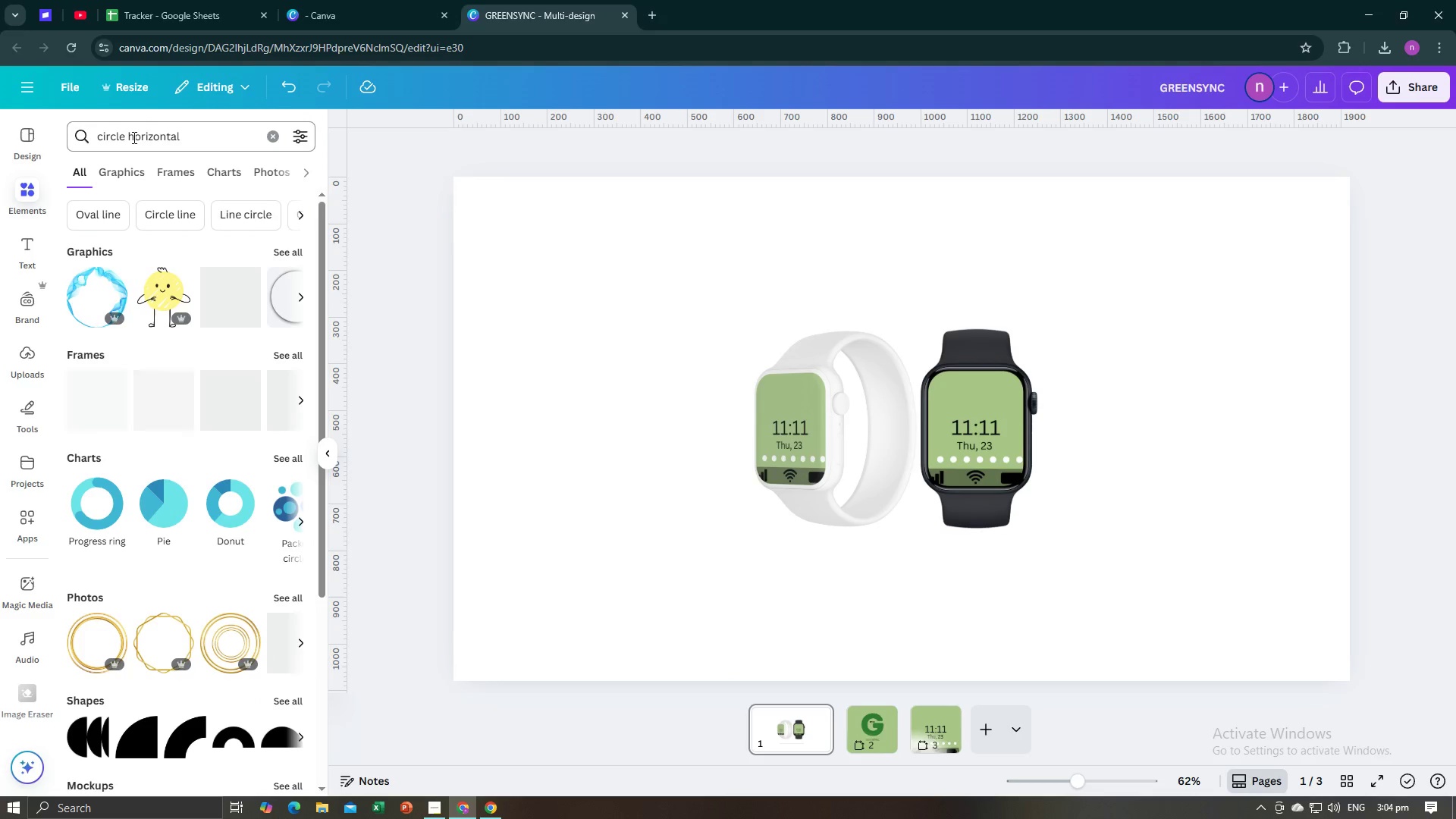 
left_click([291, 253])
 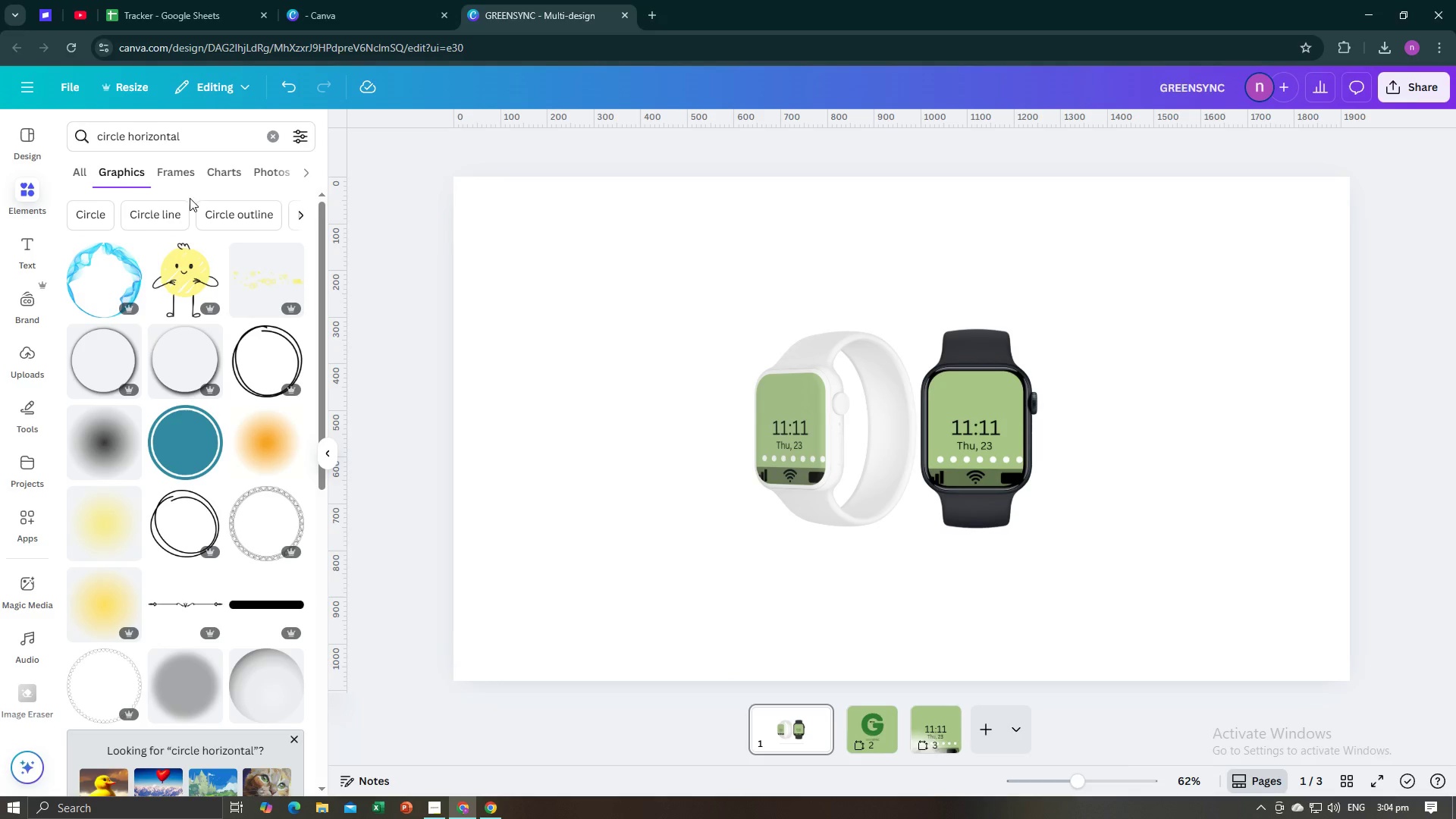 
left_click([93, 178])
 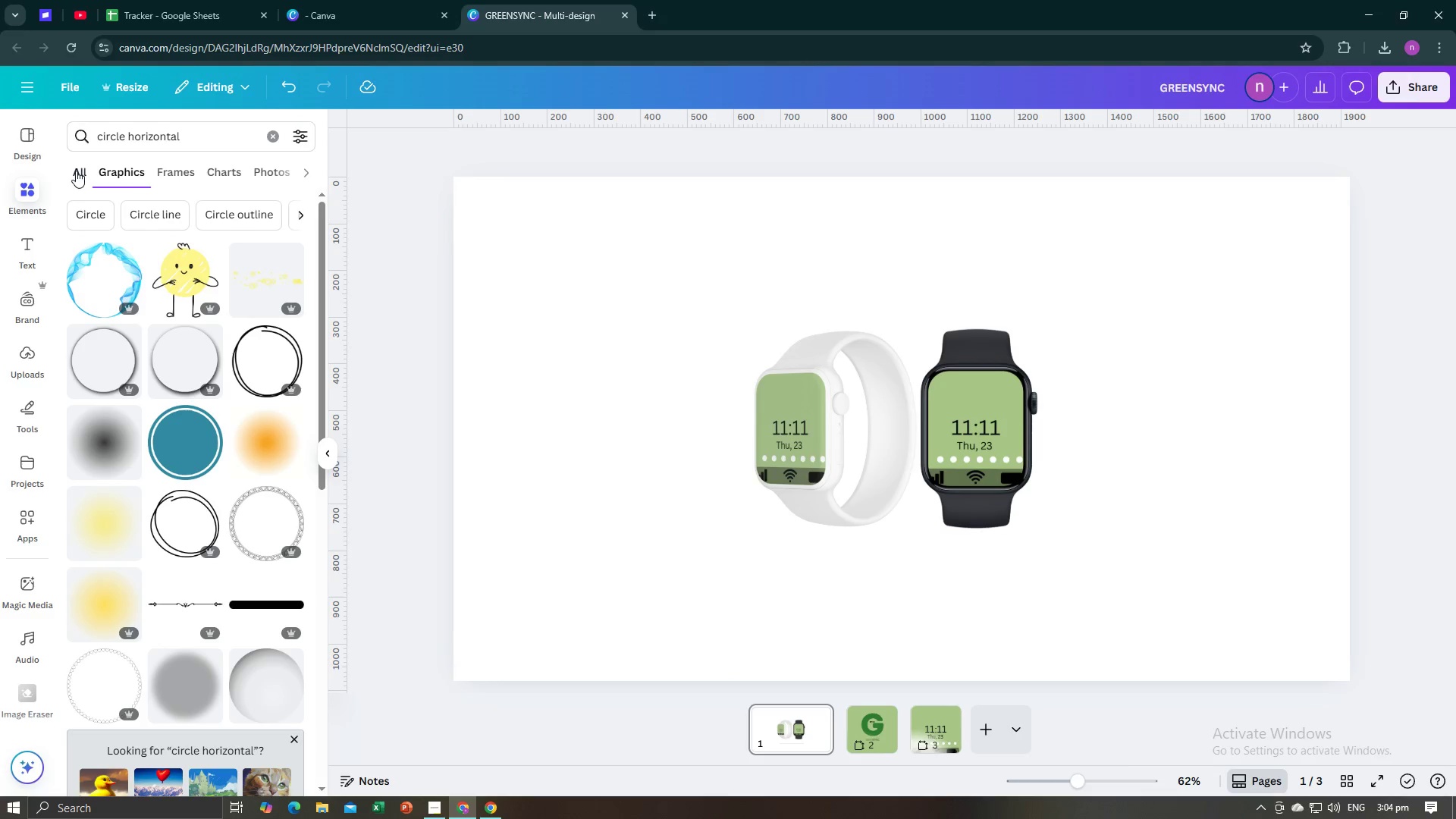 
left_click([76, 171])
 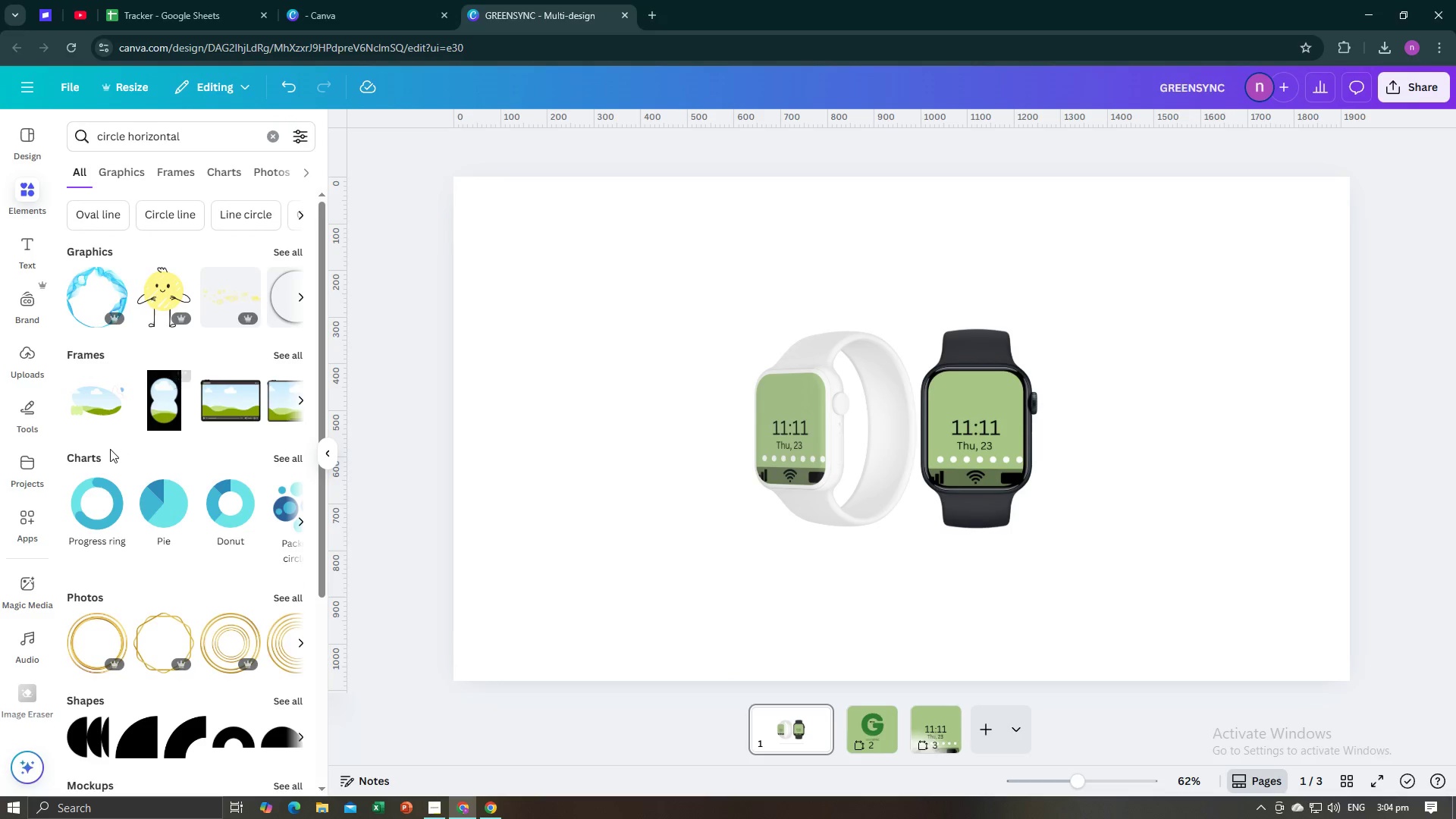 
left_click([106, 433])
 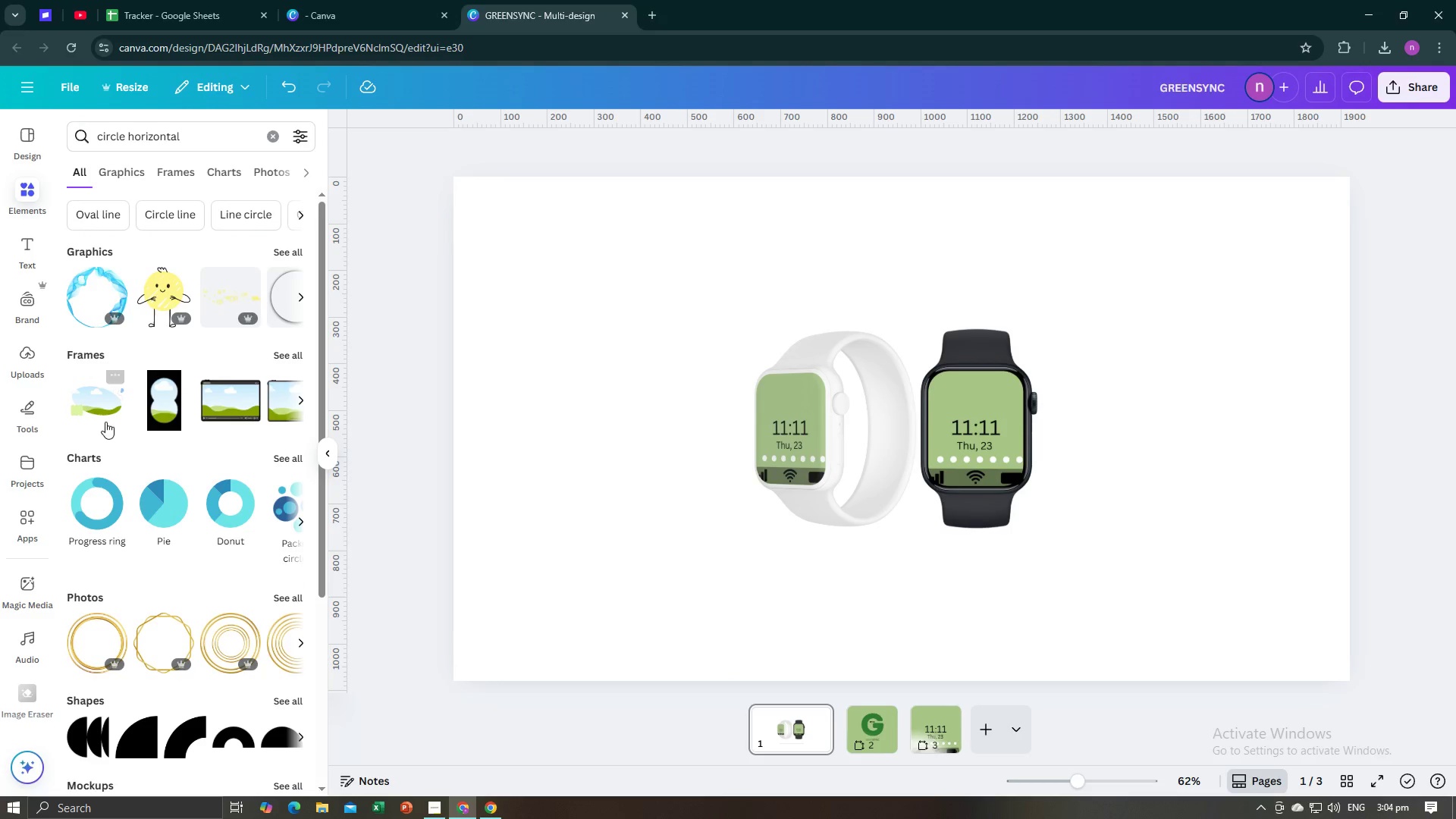 
left_click([105, 422])
 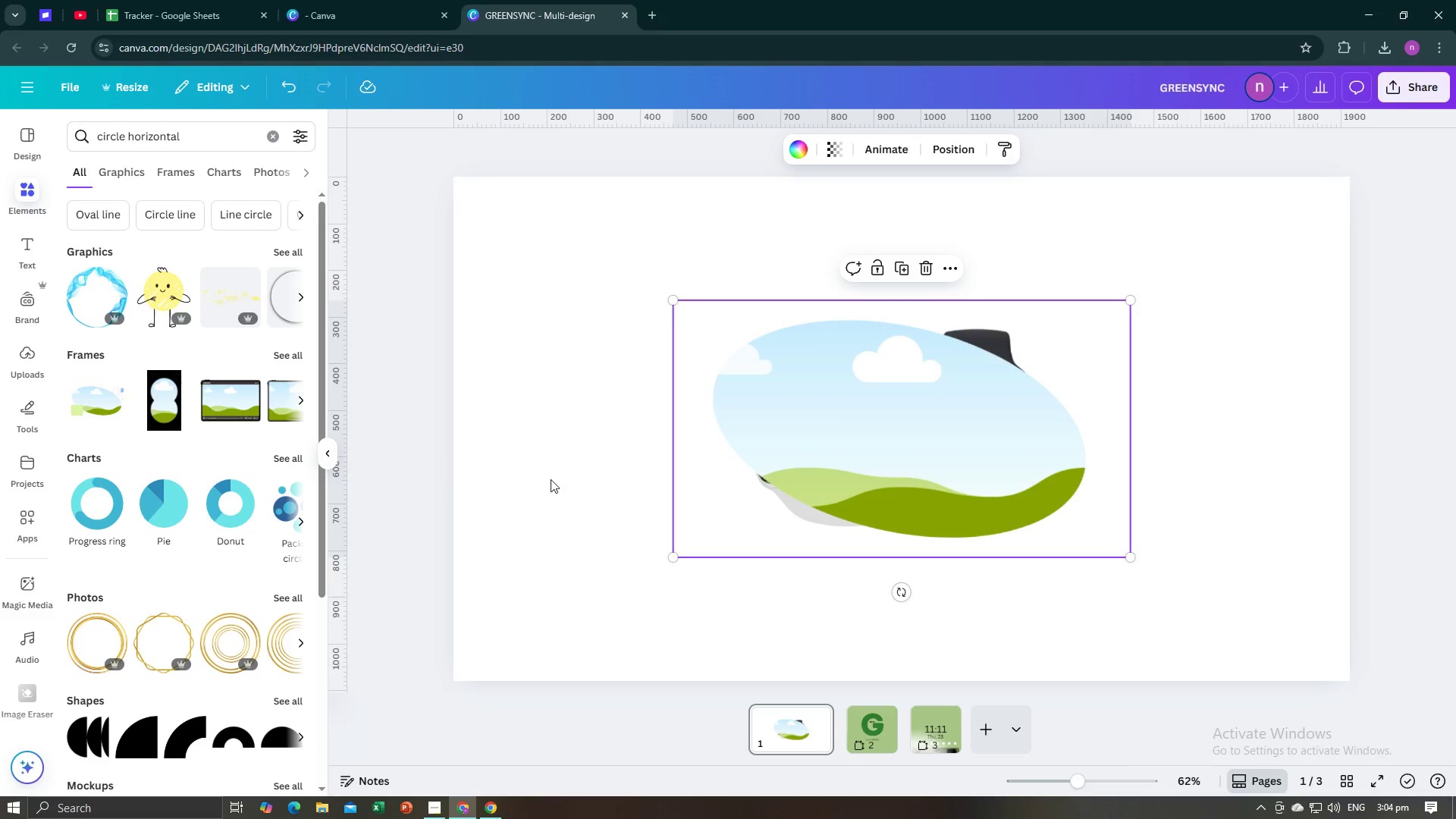 
left_click_drag(start_coordinate=[774, 474], to_coordinate=[670, 565])
 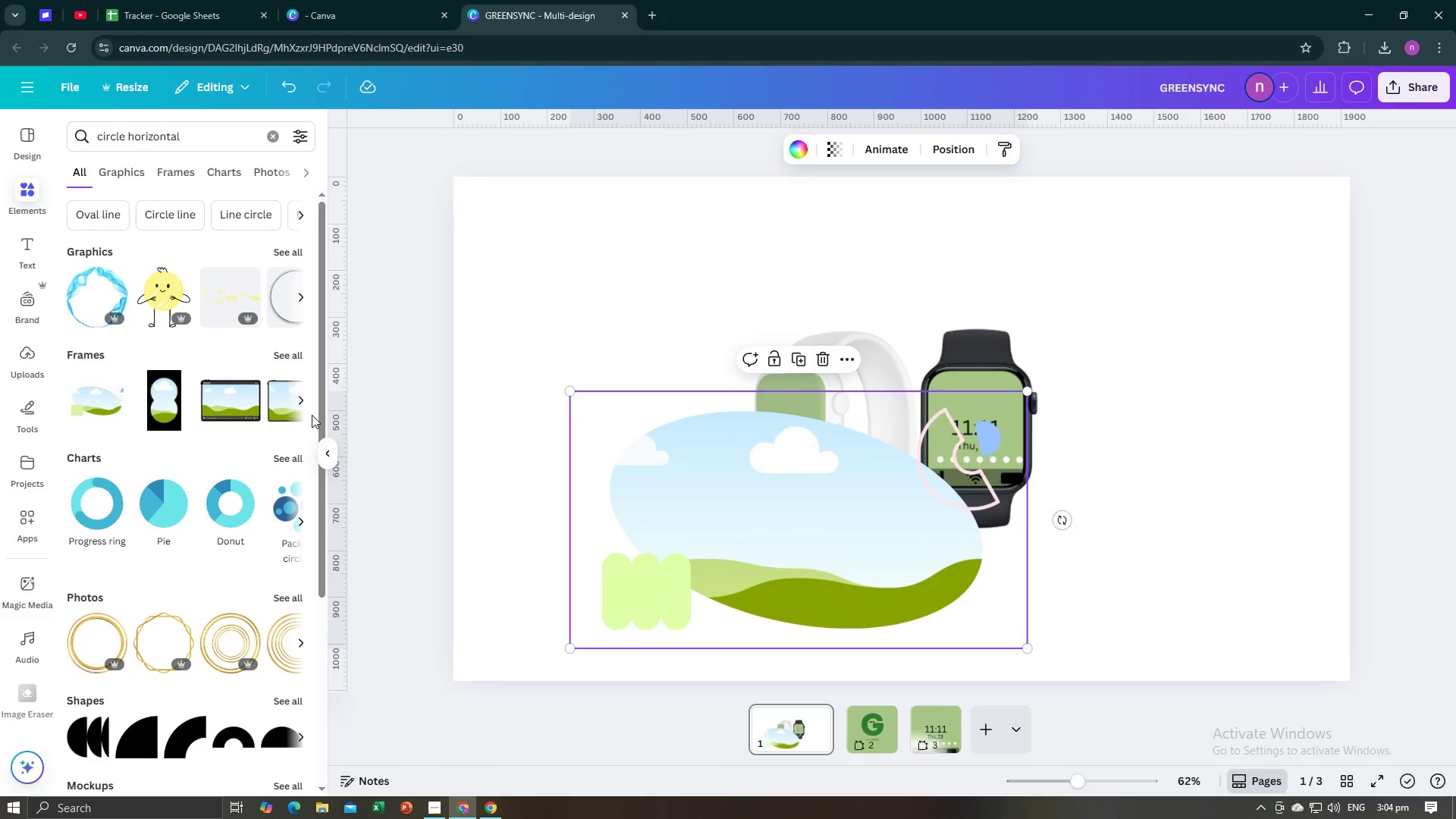 
left_click([301, 403])
 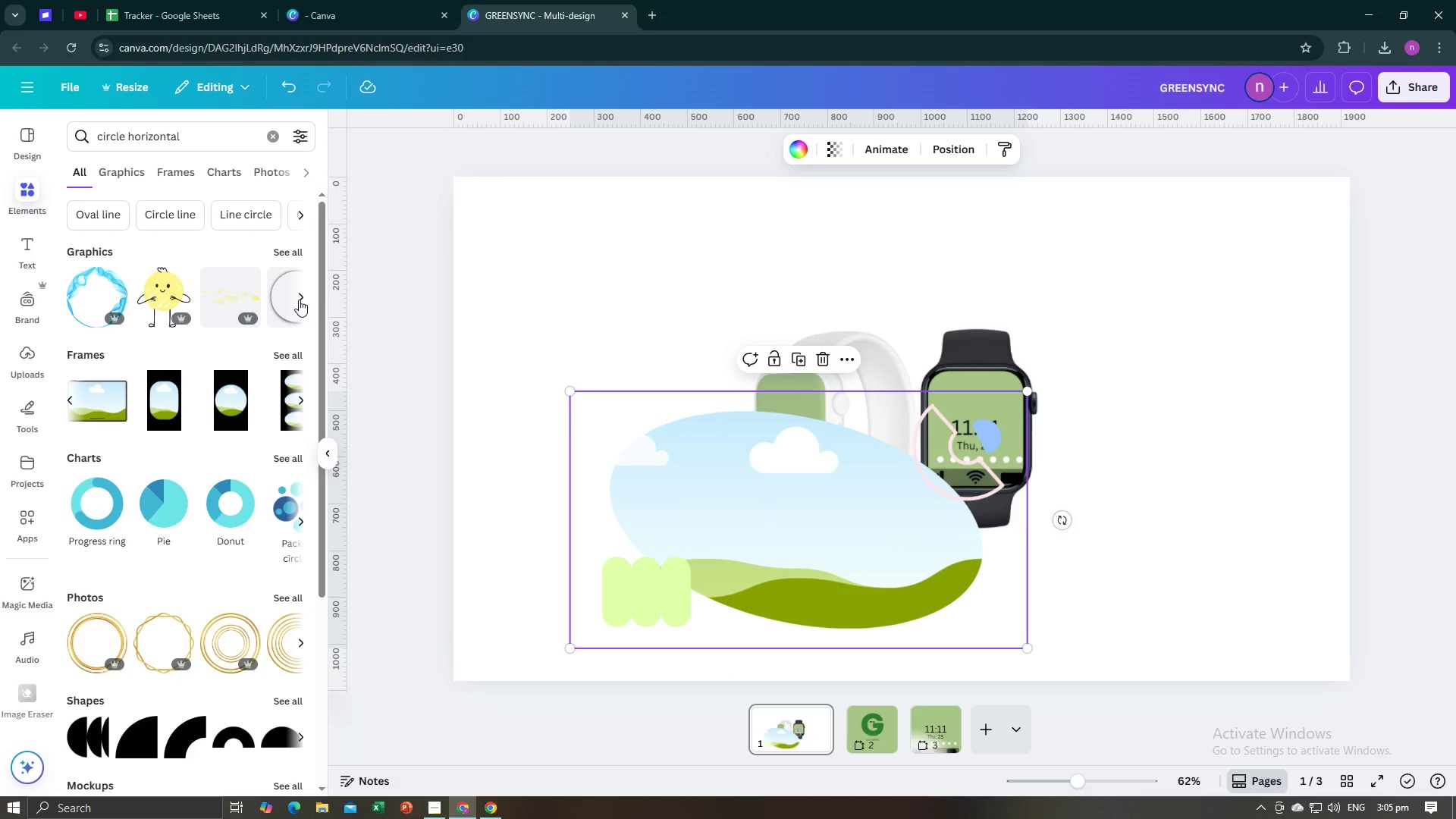 
left_click([299, 297])
 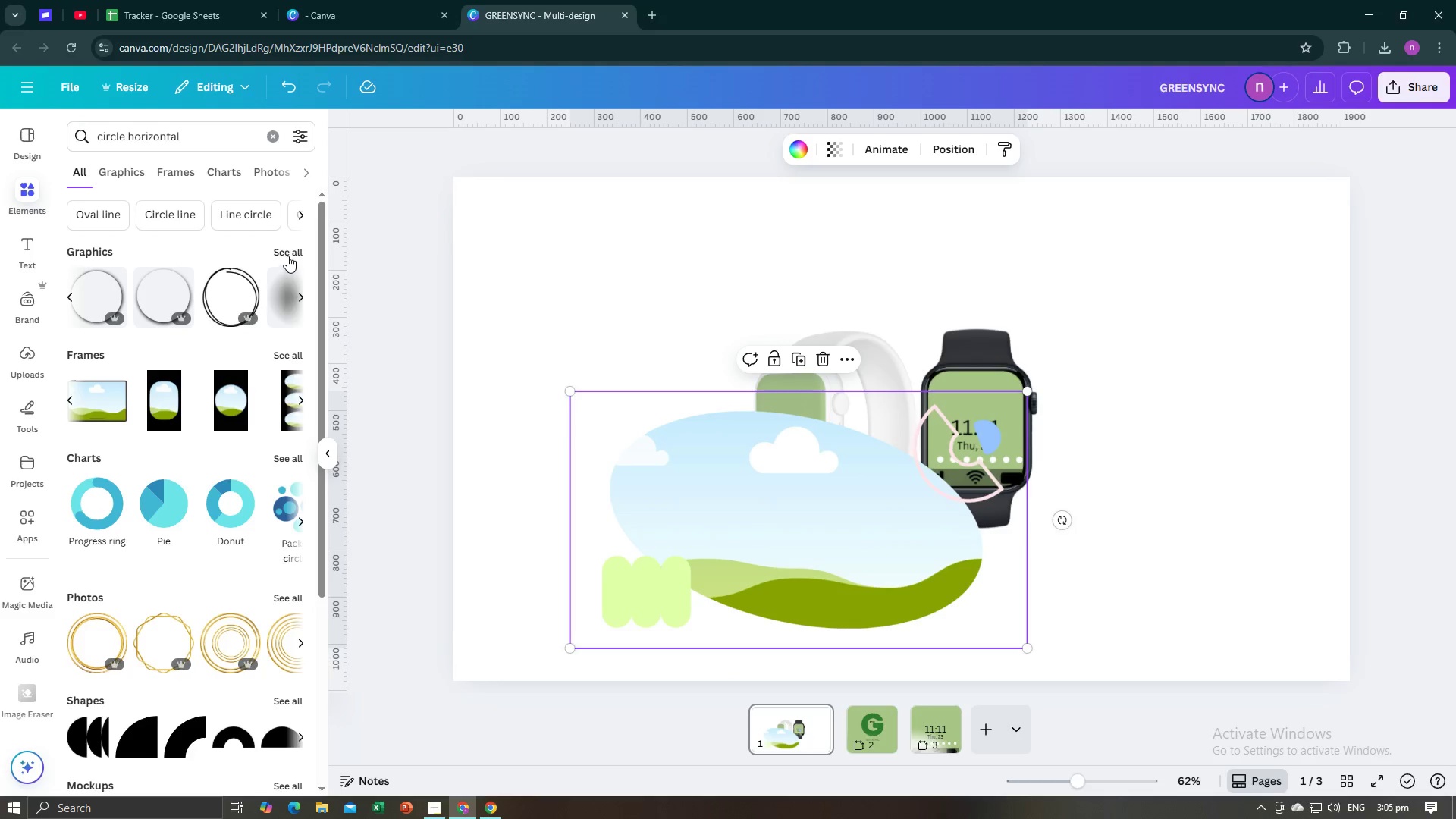 
left_click([287, 256])
 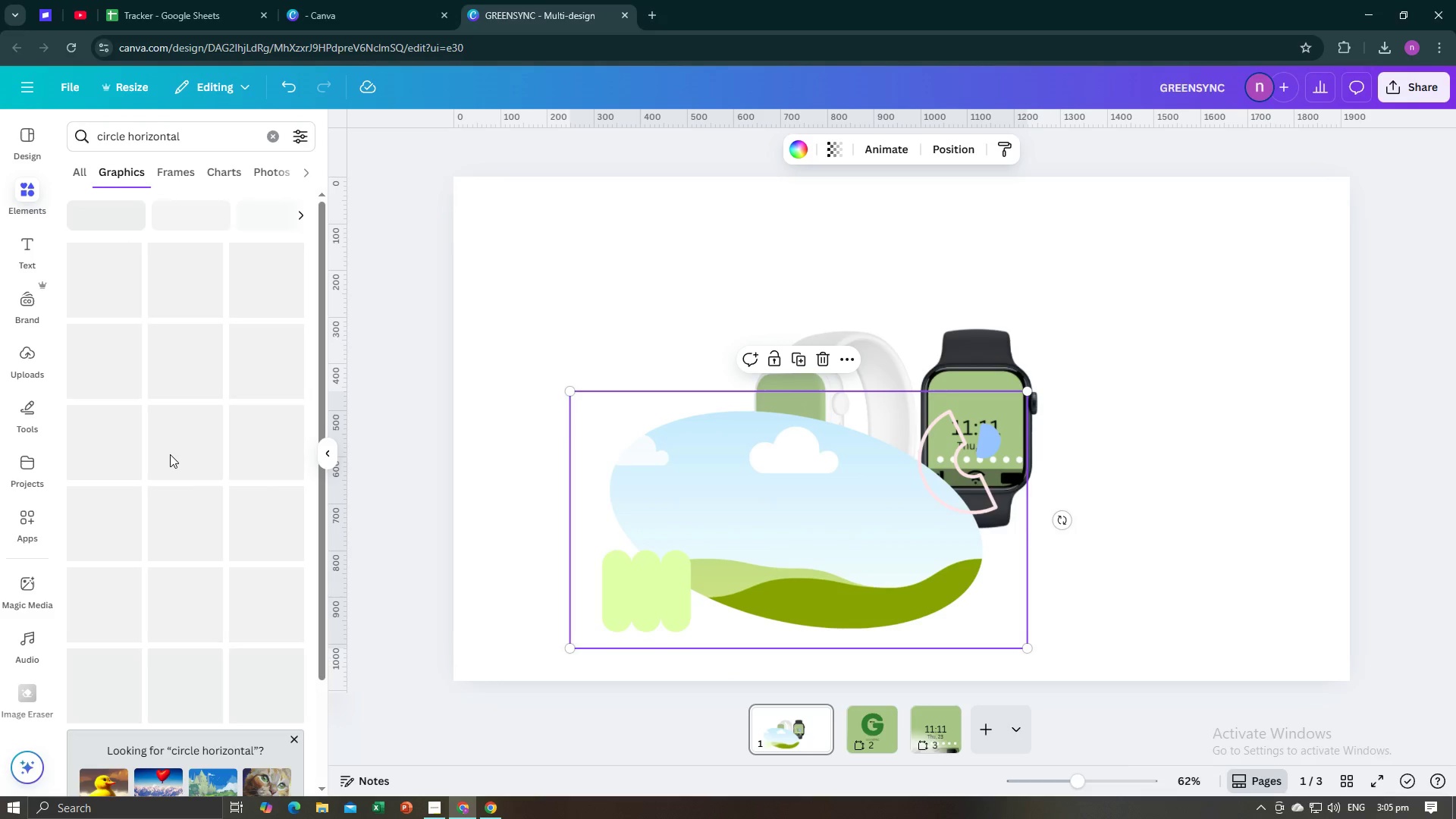 
scroll: coordinate [170, 455], scroll_direction: down, amount: 3.0
 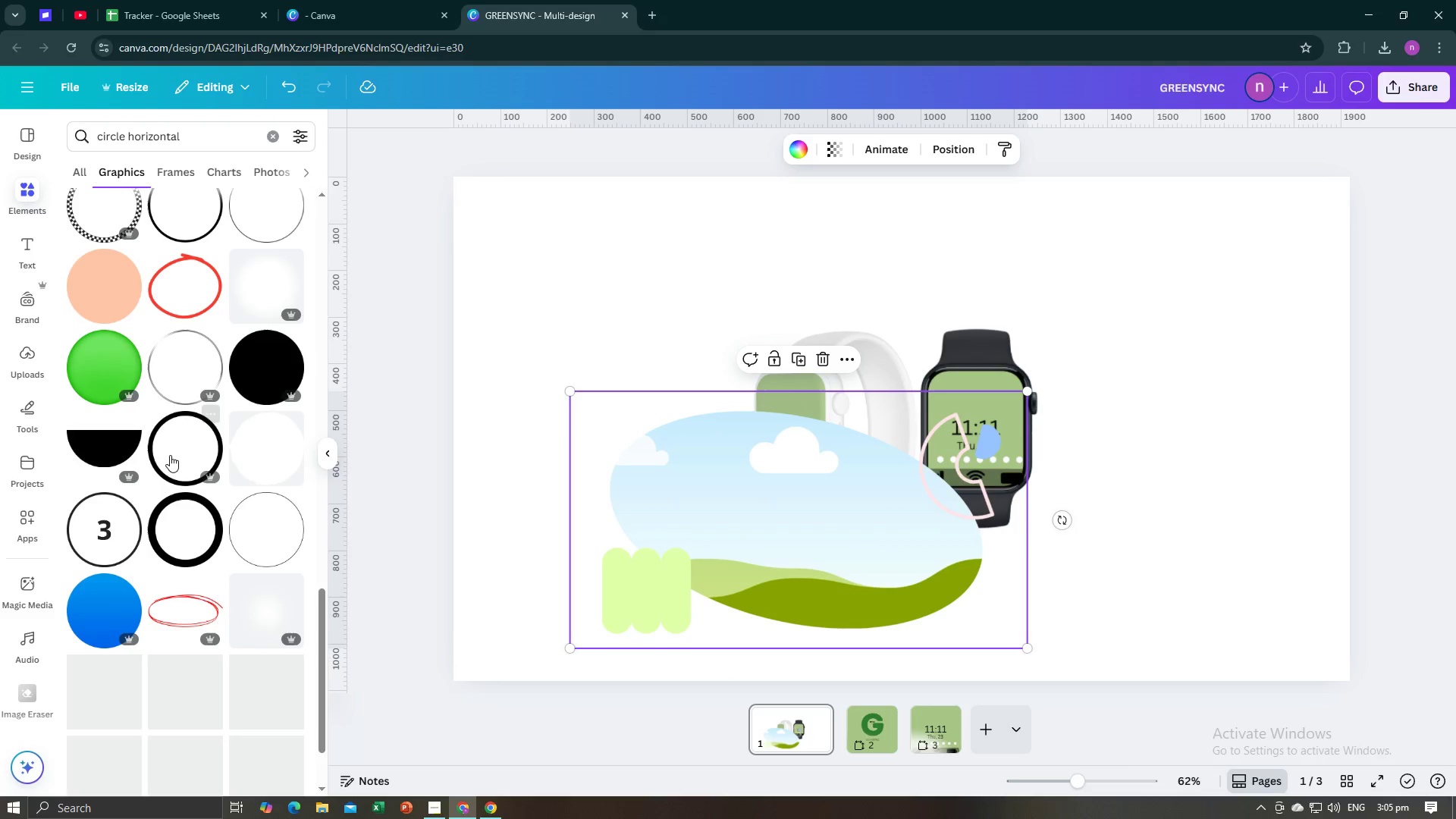 
left_click([648, 509])
 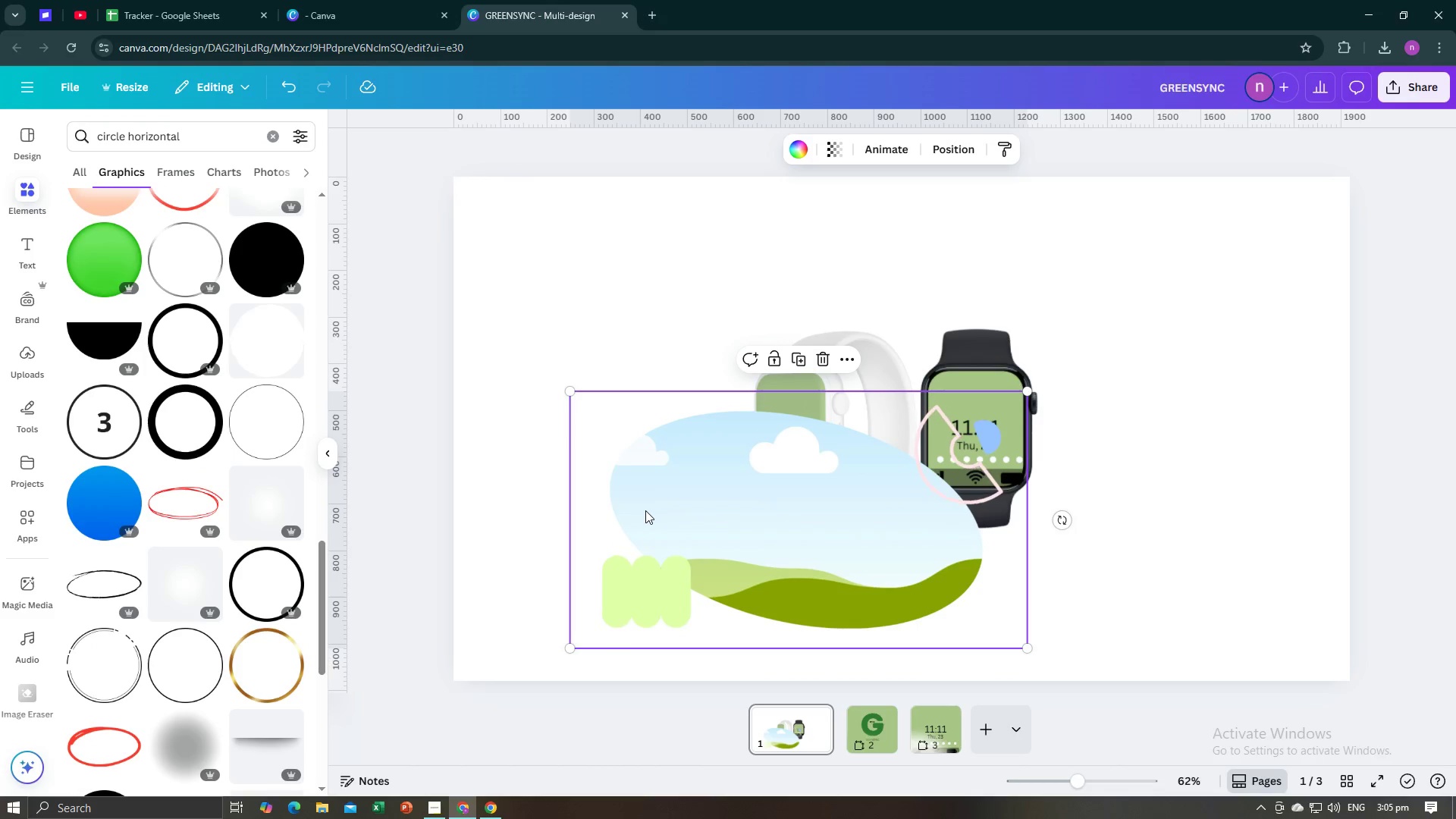 
key(Backspace)
 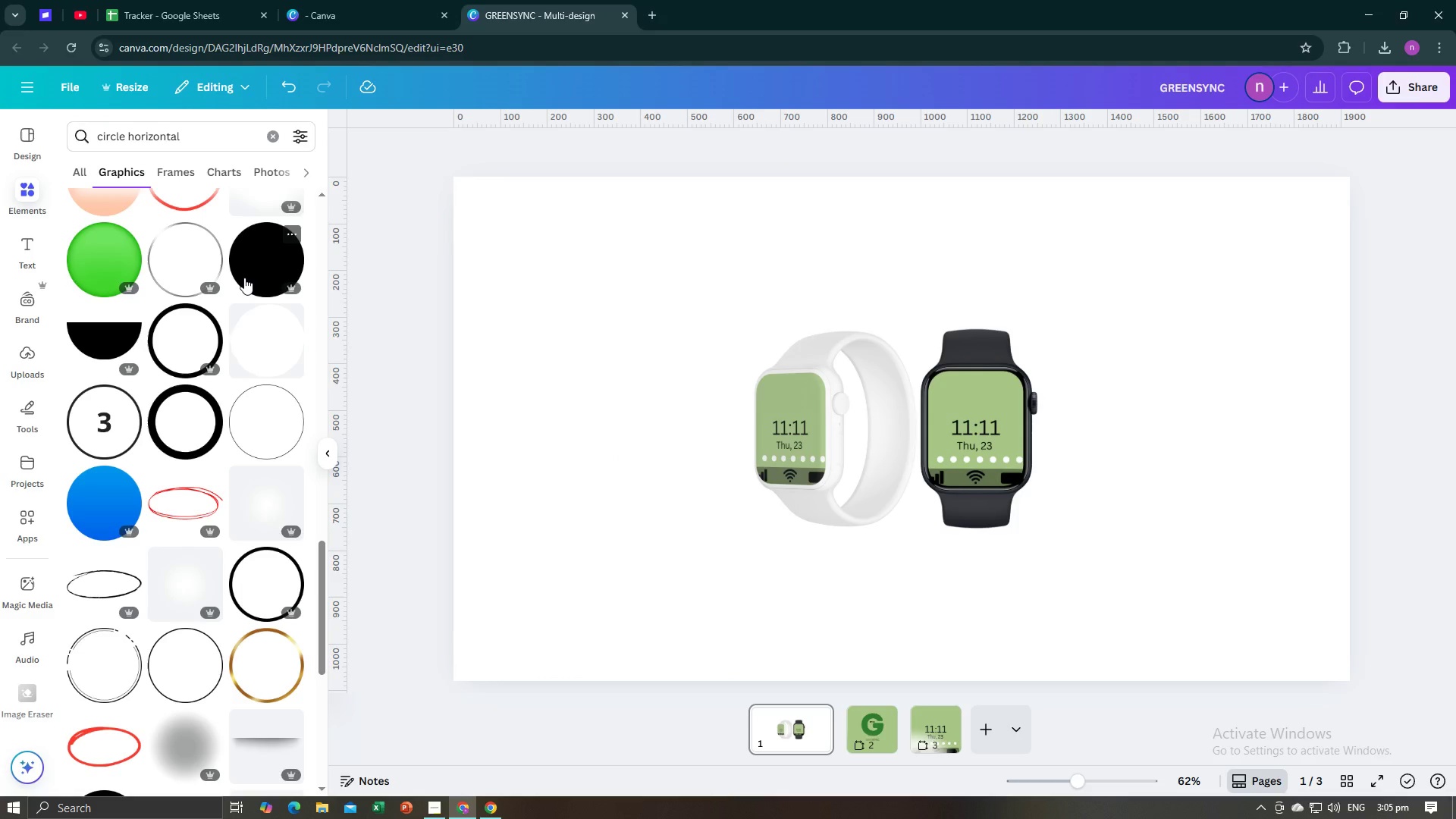 
scroll: coordinate [220, 337], scroll_direction: up, amount: 13.0
 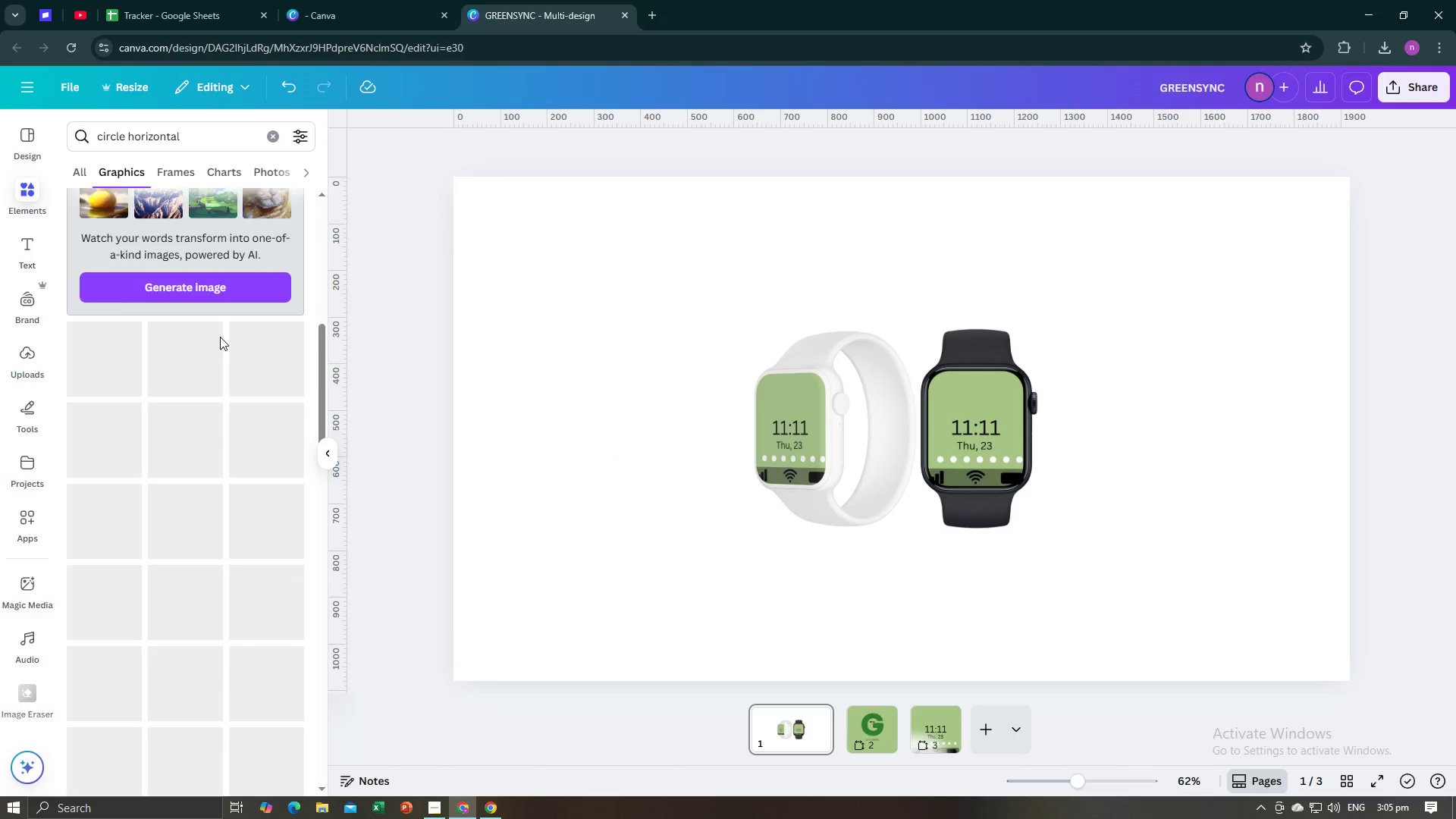 
scroll: coordinate [220, 337], scroll_direction: down, amount: 12.0
 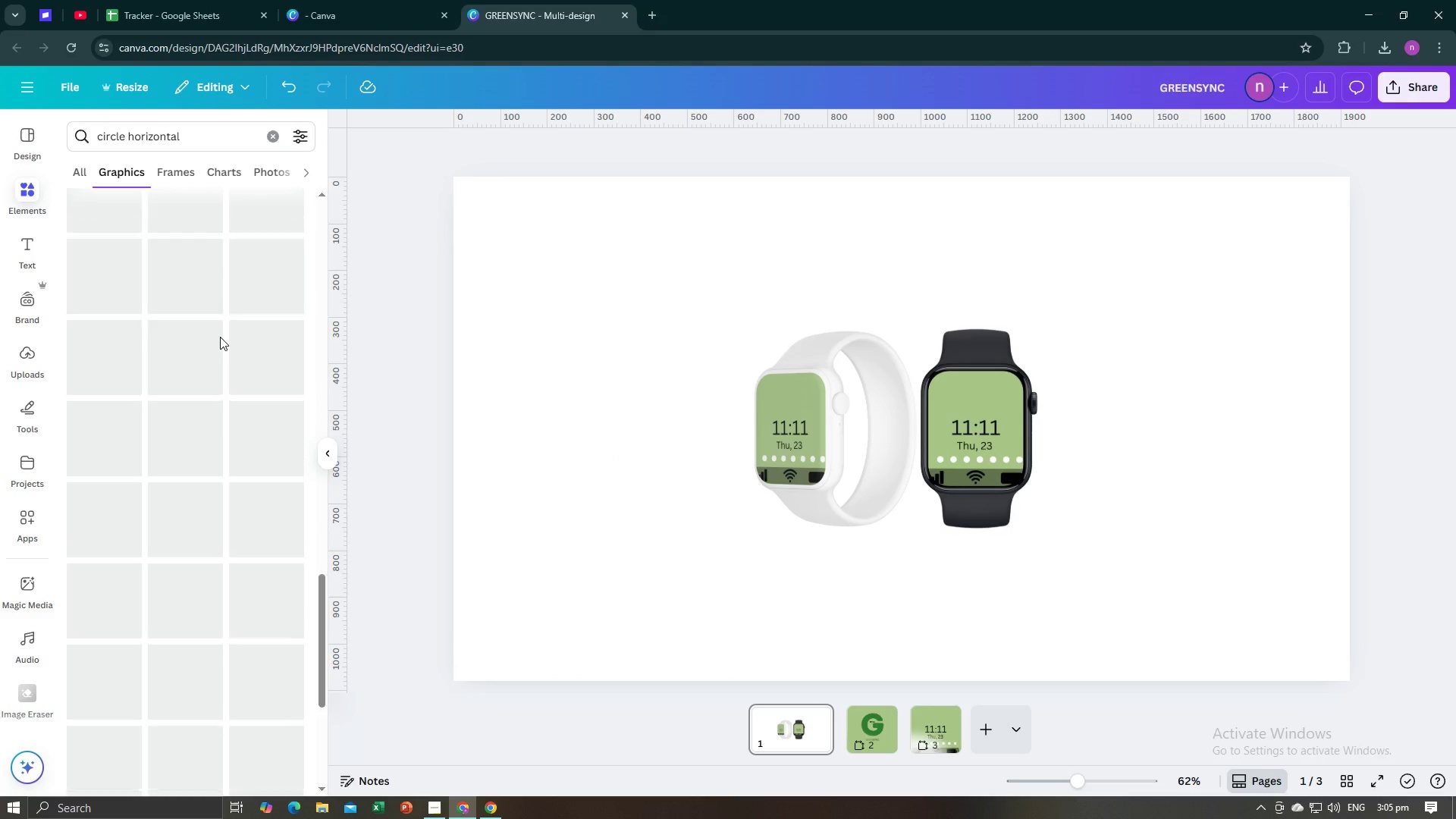 
scroll: coordinate [202, 500], scroll_direction: up, amount: 7.0
 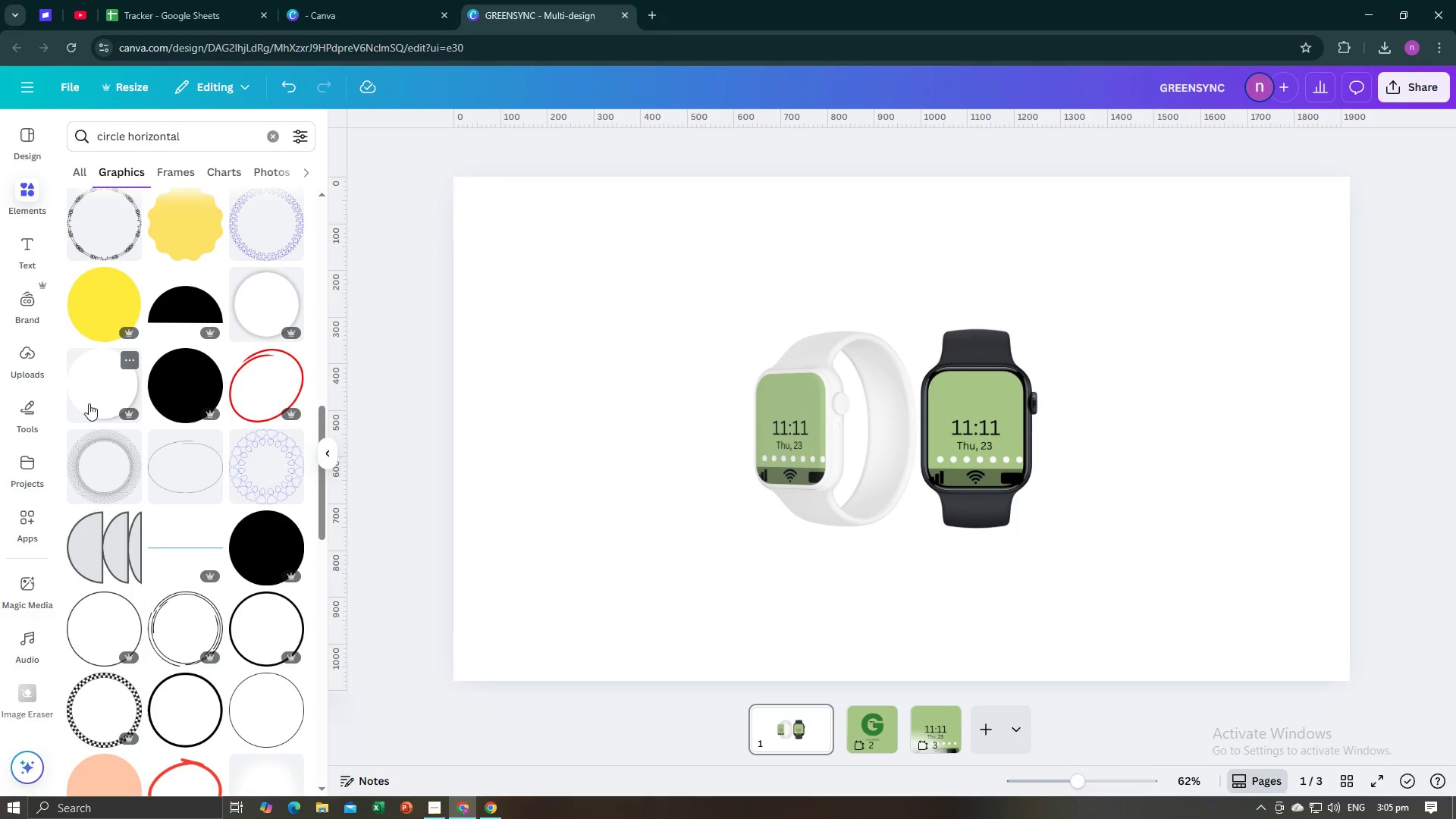 
left_click([89, 403])
 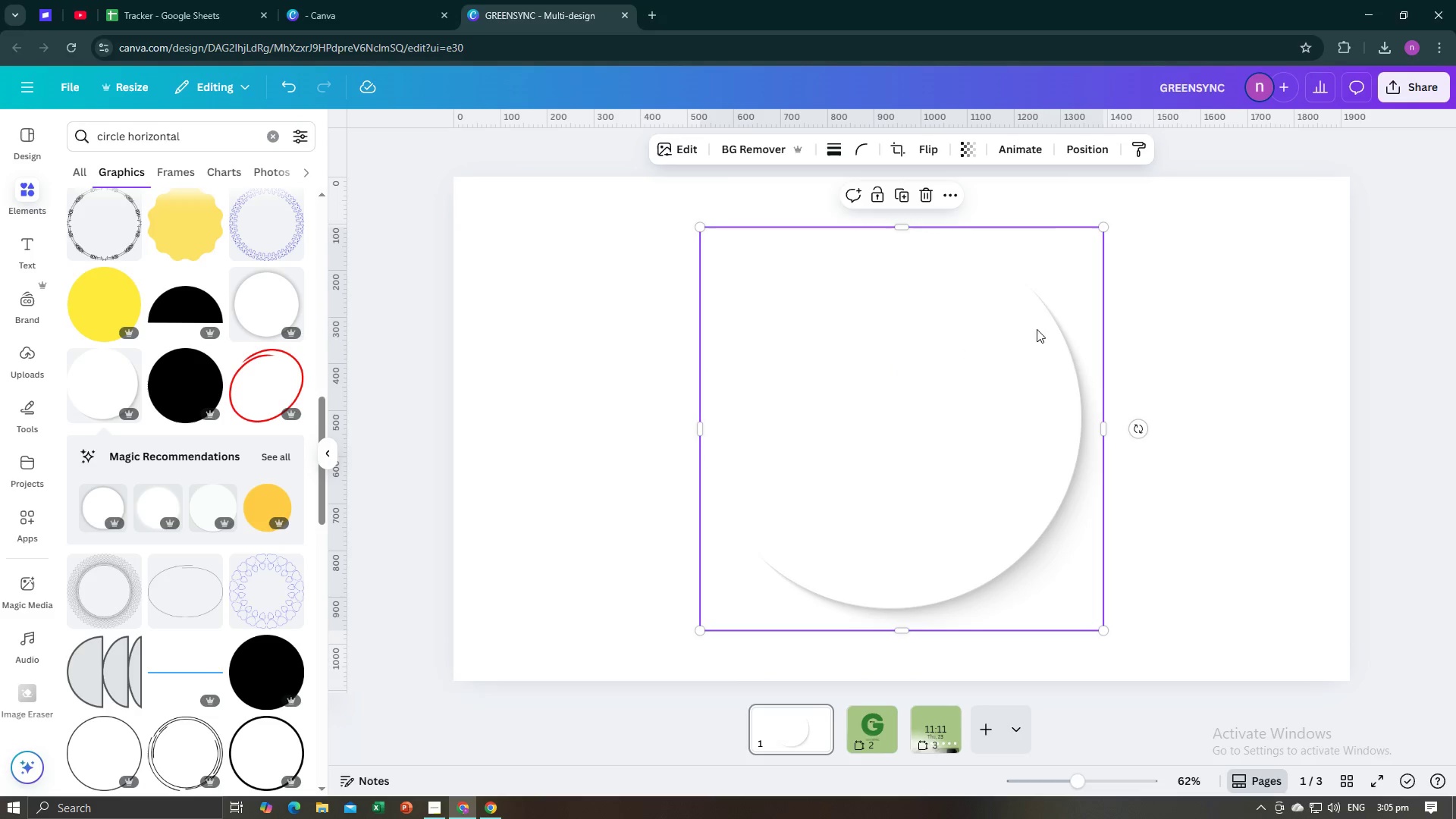 
left_click([1077, 149])
 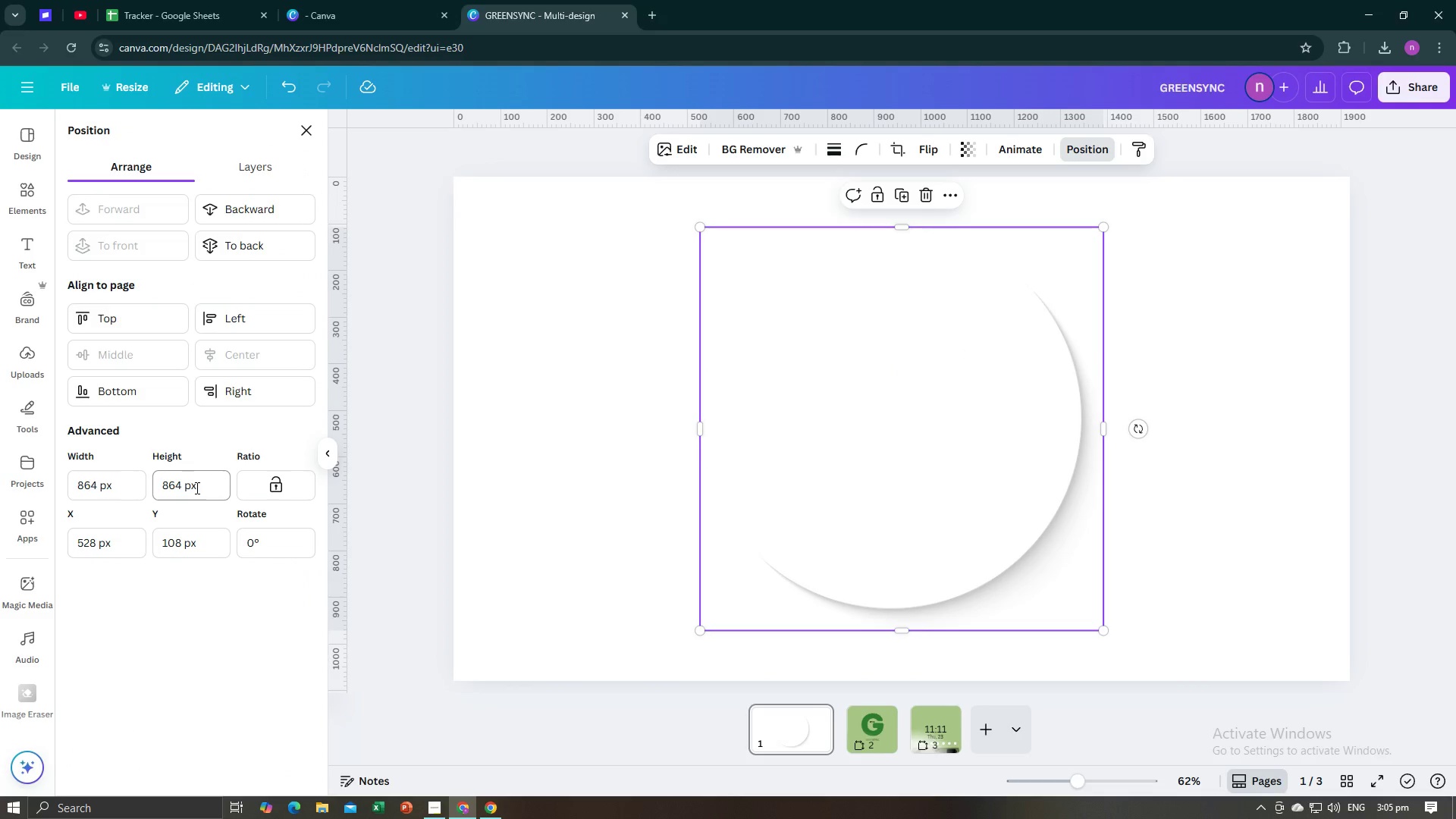 
left_click([202, 485])
 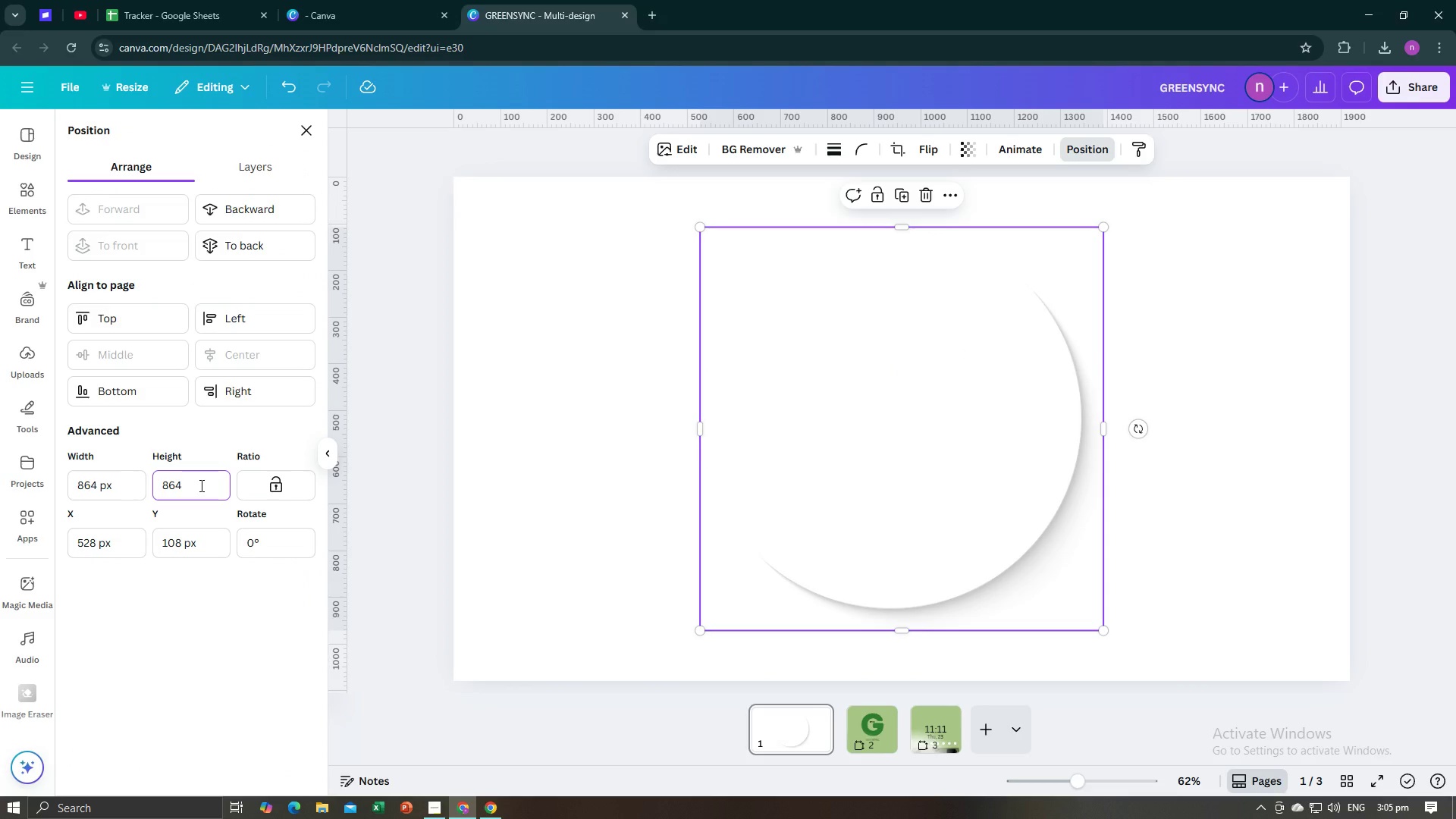 
left_click_drag(start_coordinate=[200, 485], to_coordinate=[154, 483])
 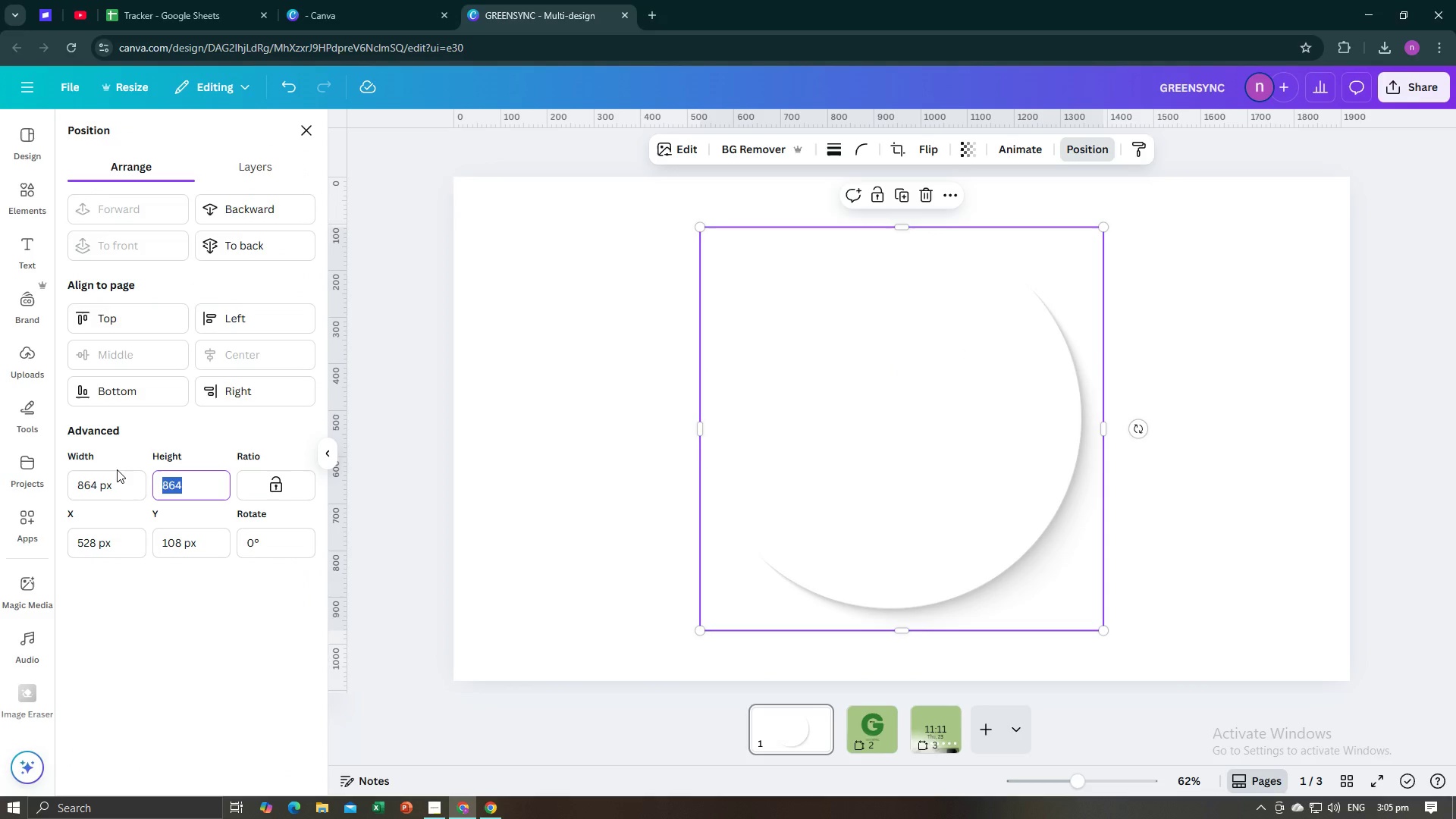 
type(20)
 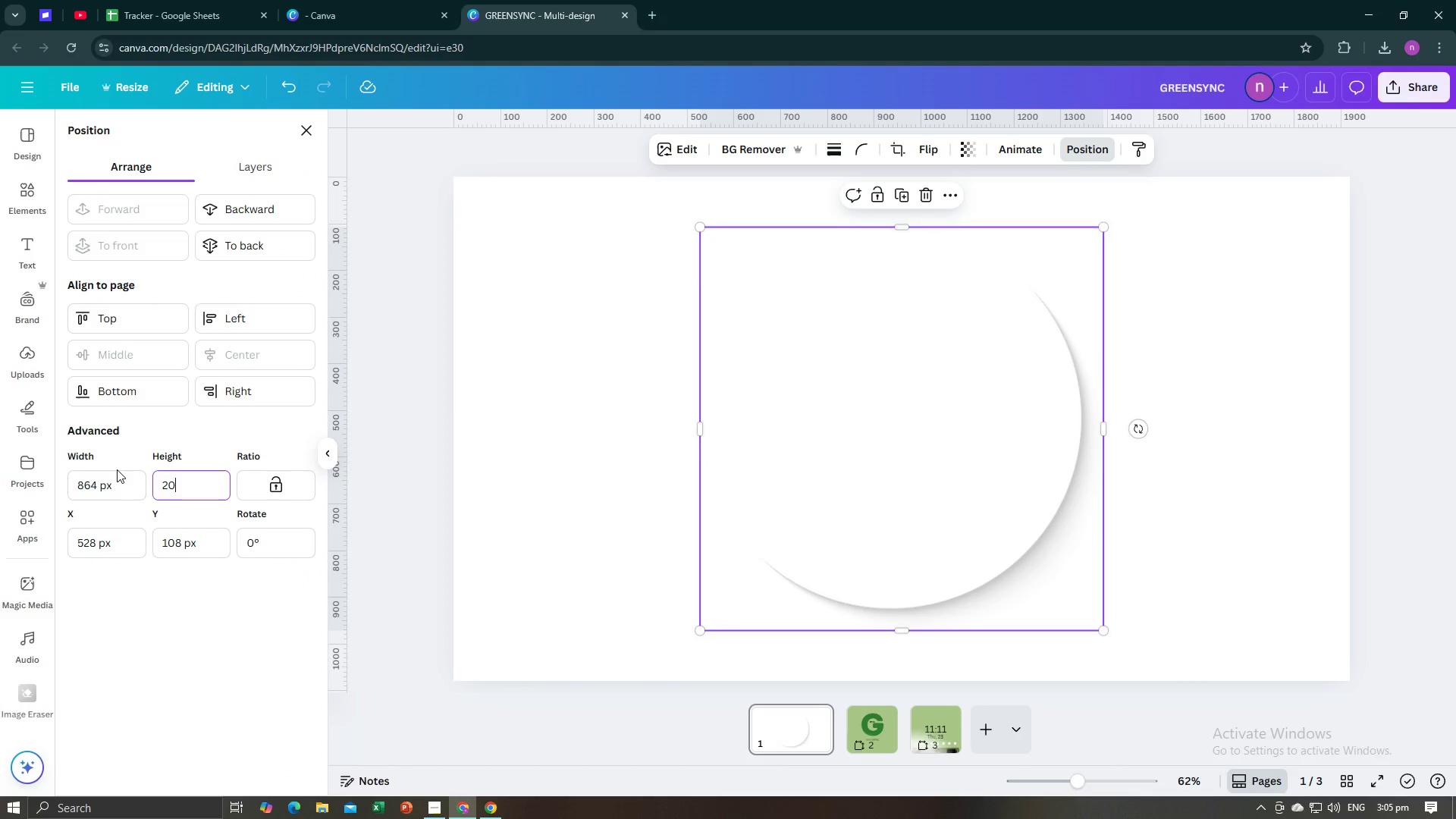 
key(Enter)
 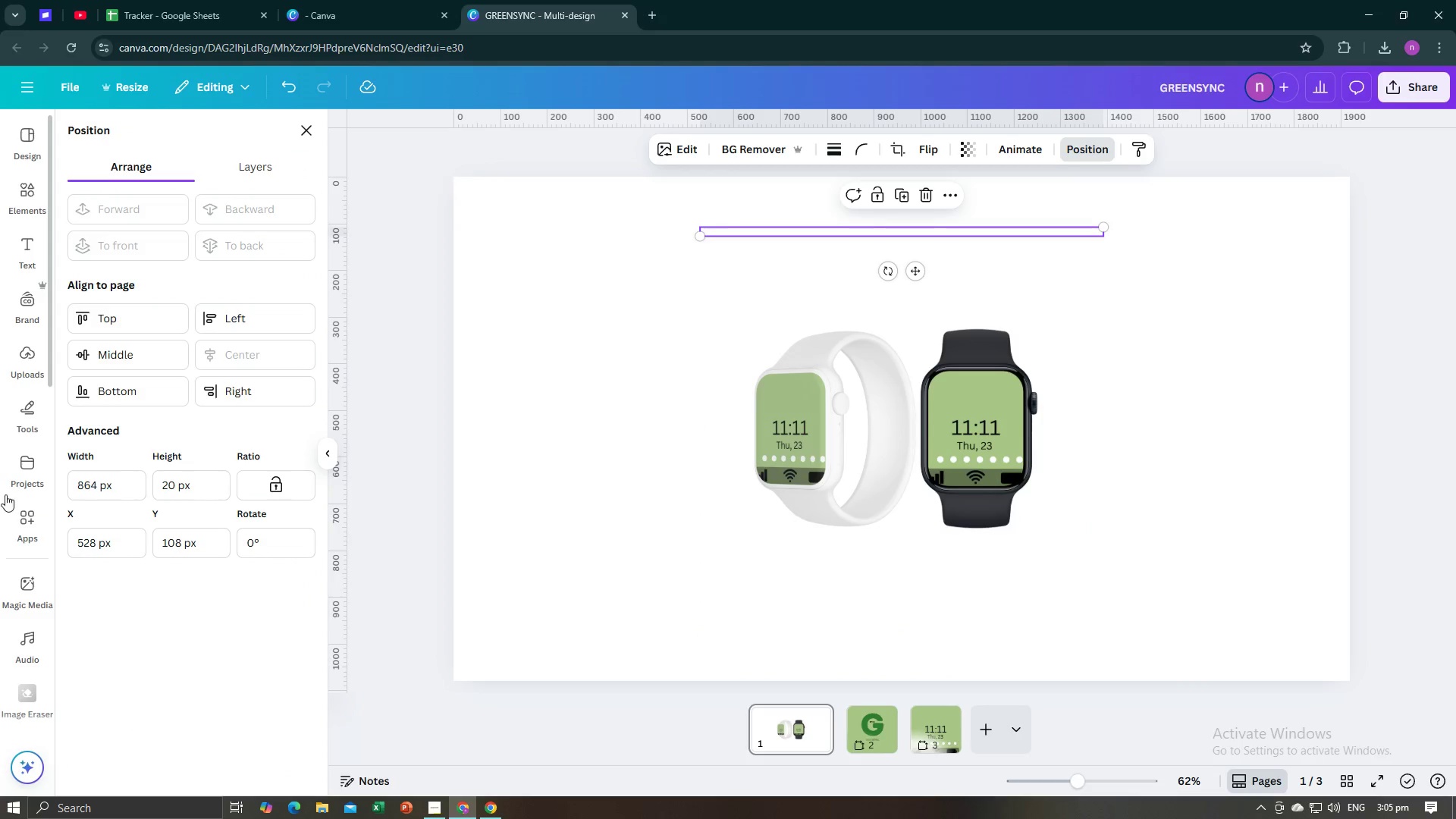 
left_click([87, 488])
 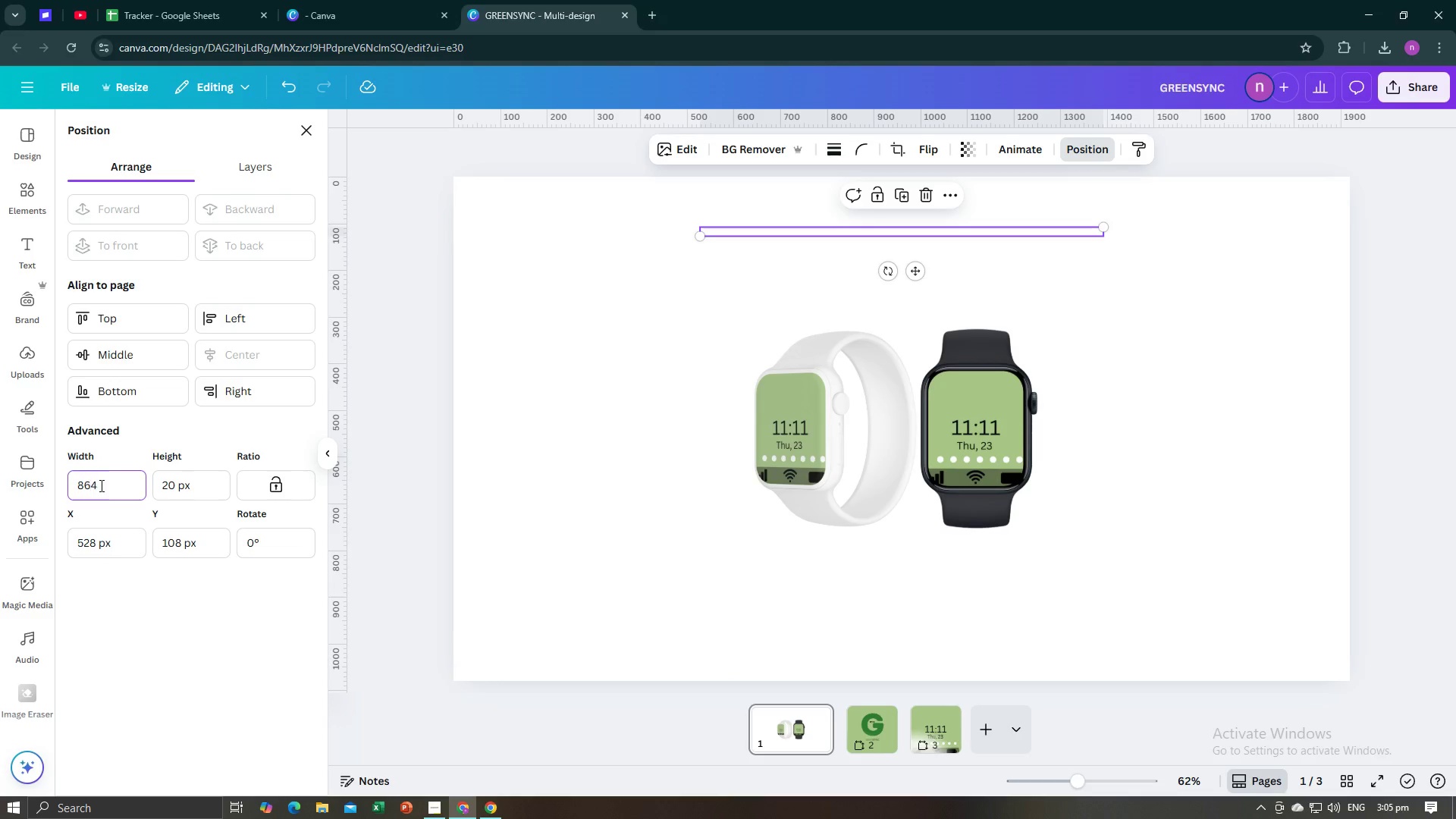 
left_click_drag(start_coordinate=[100, 485], to_coordinate=[64, 494])
 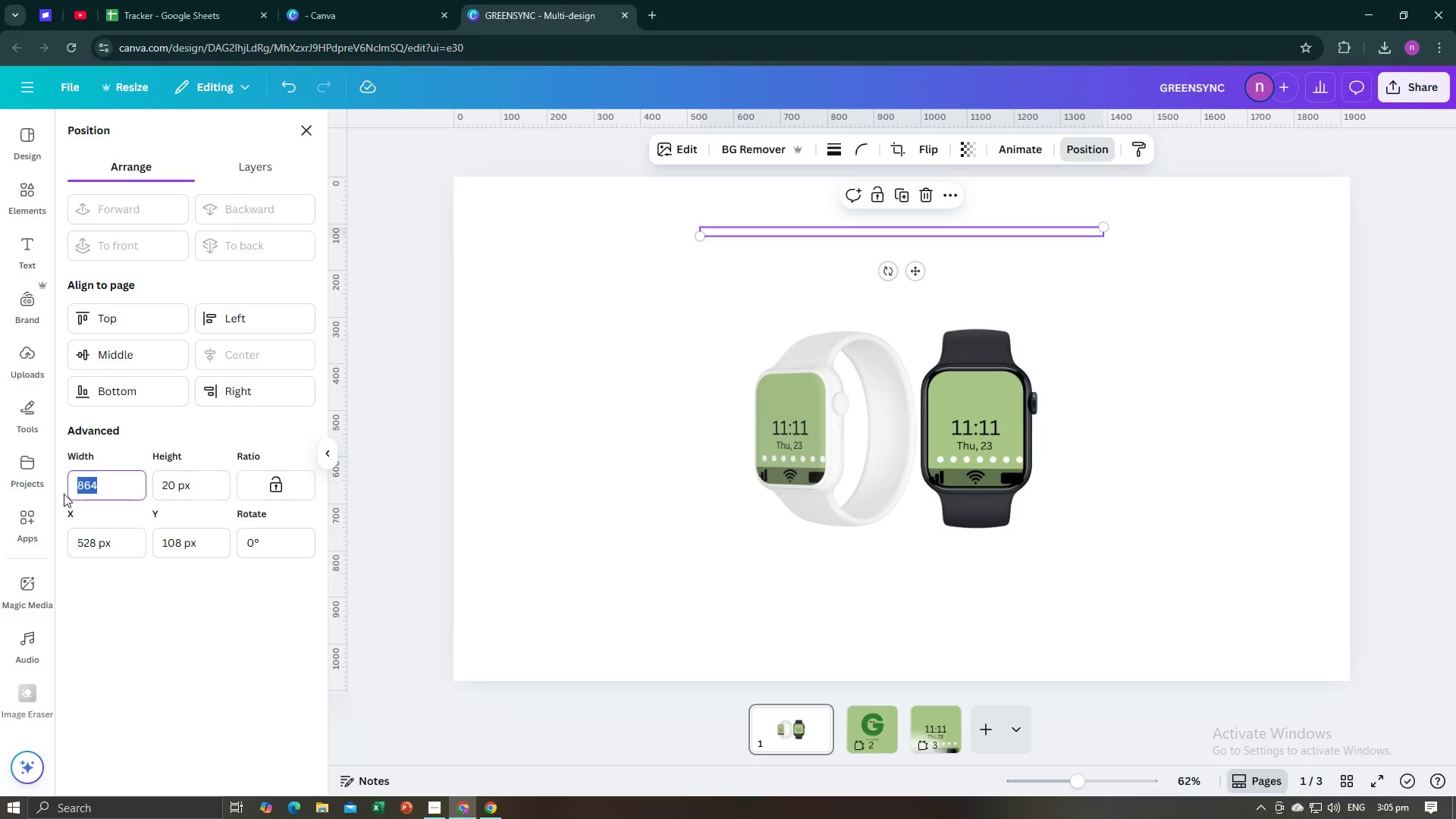 
key(Control+Z)
 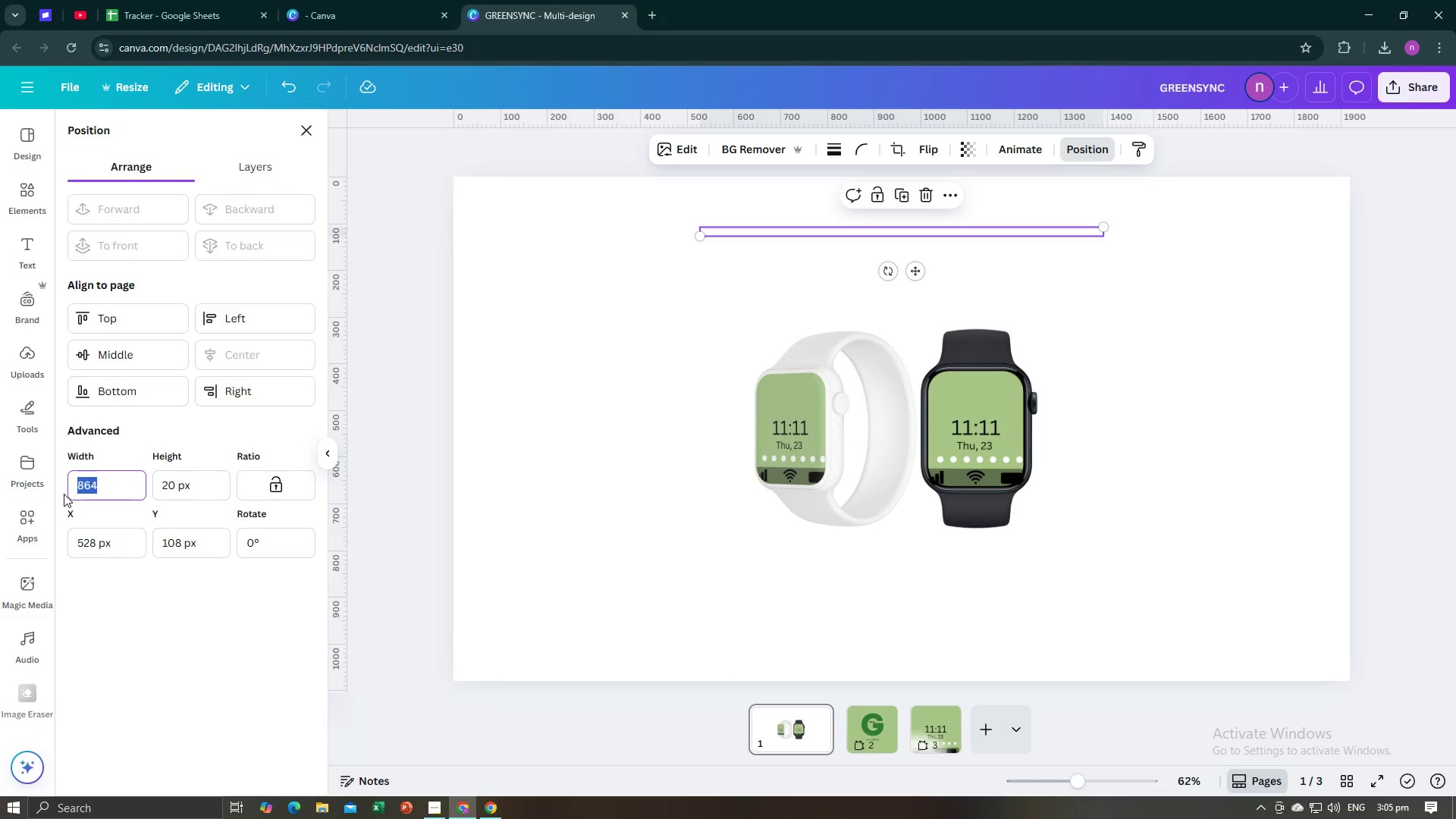 
key(Control+Z)
 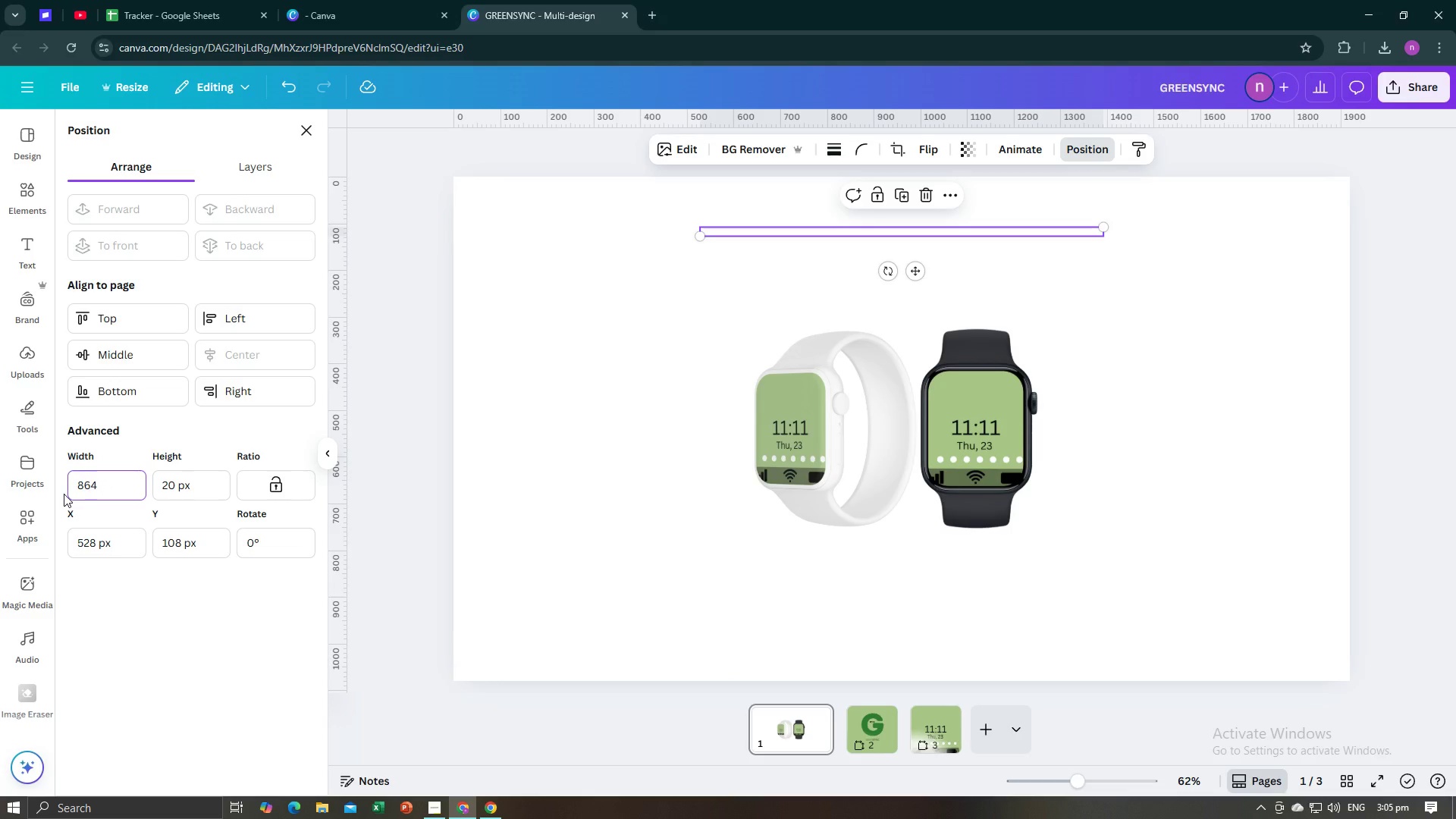 
key(Control+Z)
 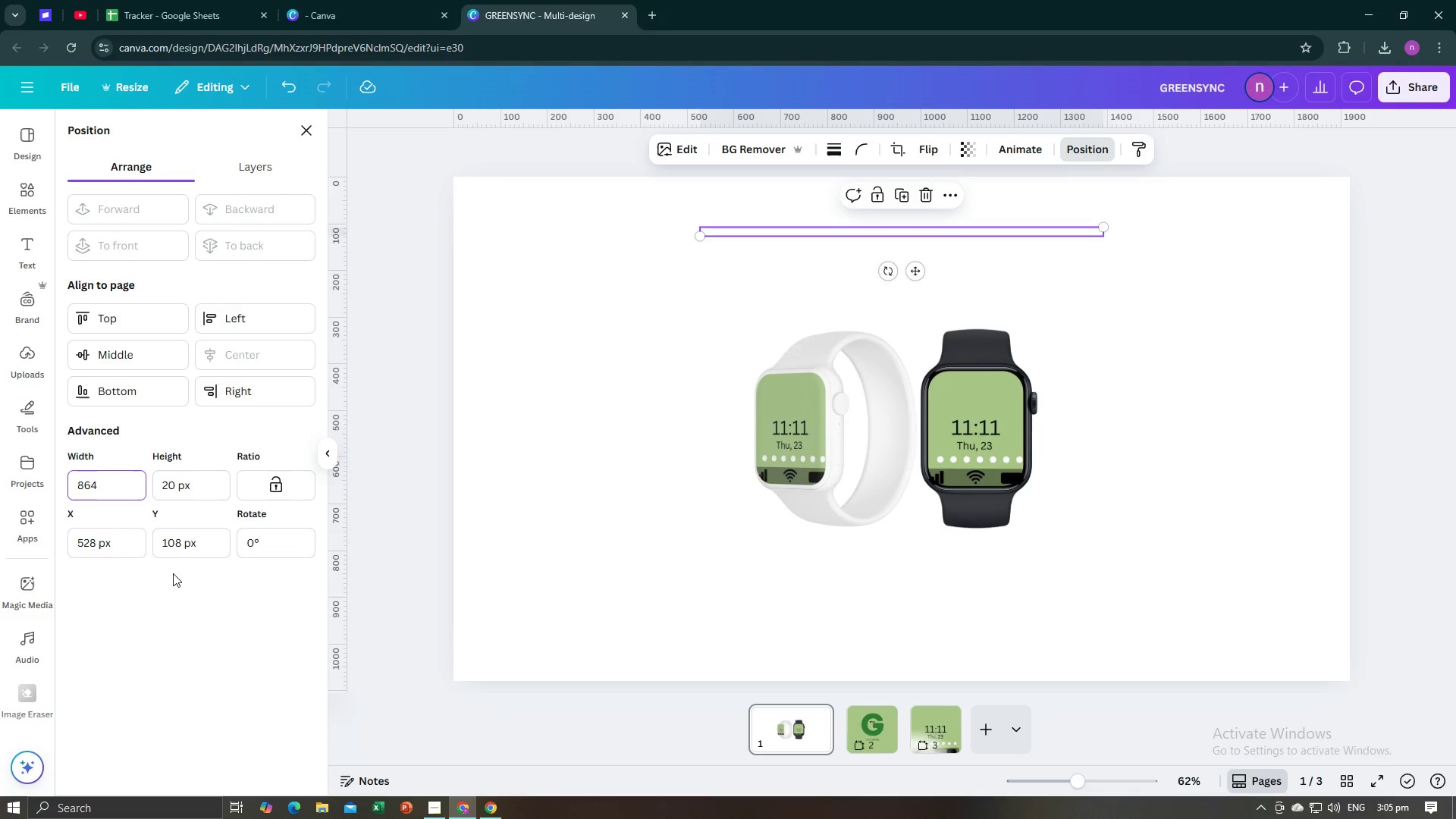 
left_click([189, 584])
 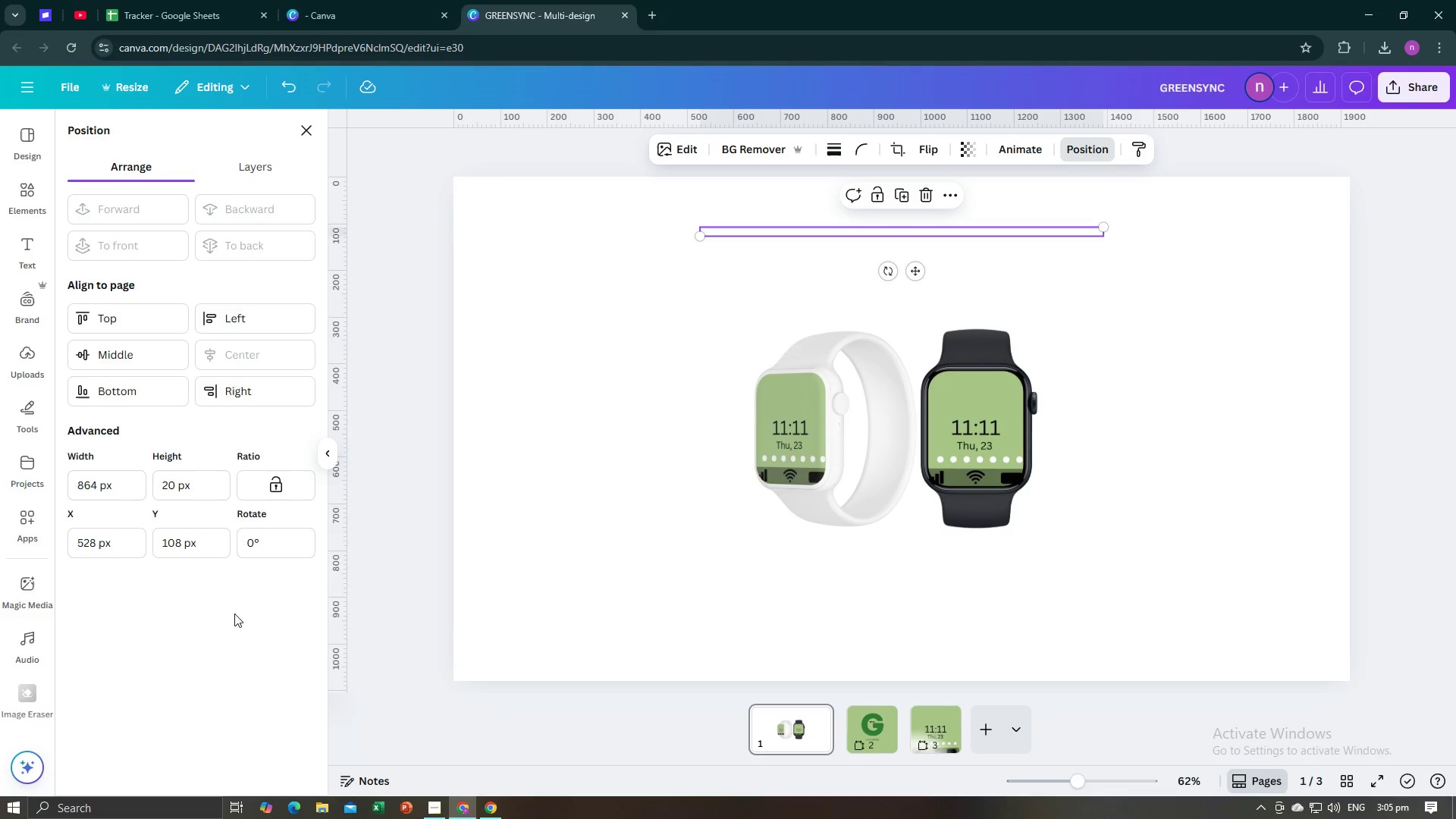 
key(Control+Z)
 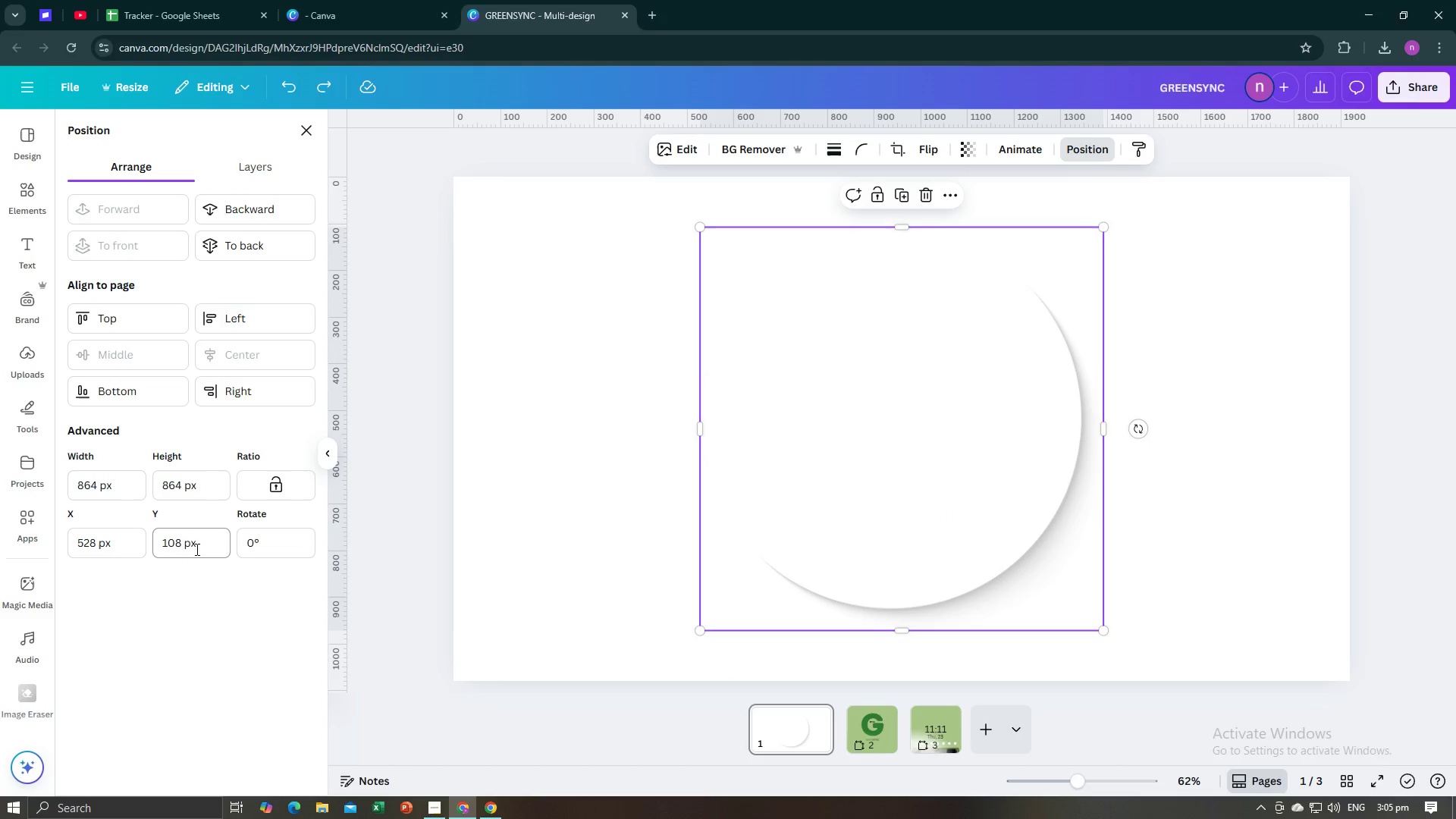 
left_click_drag(start_coordinate=[181, 544], to_coordinate=[158, 546])
 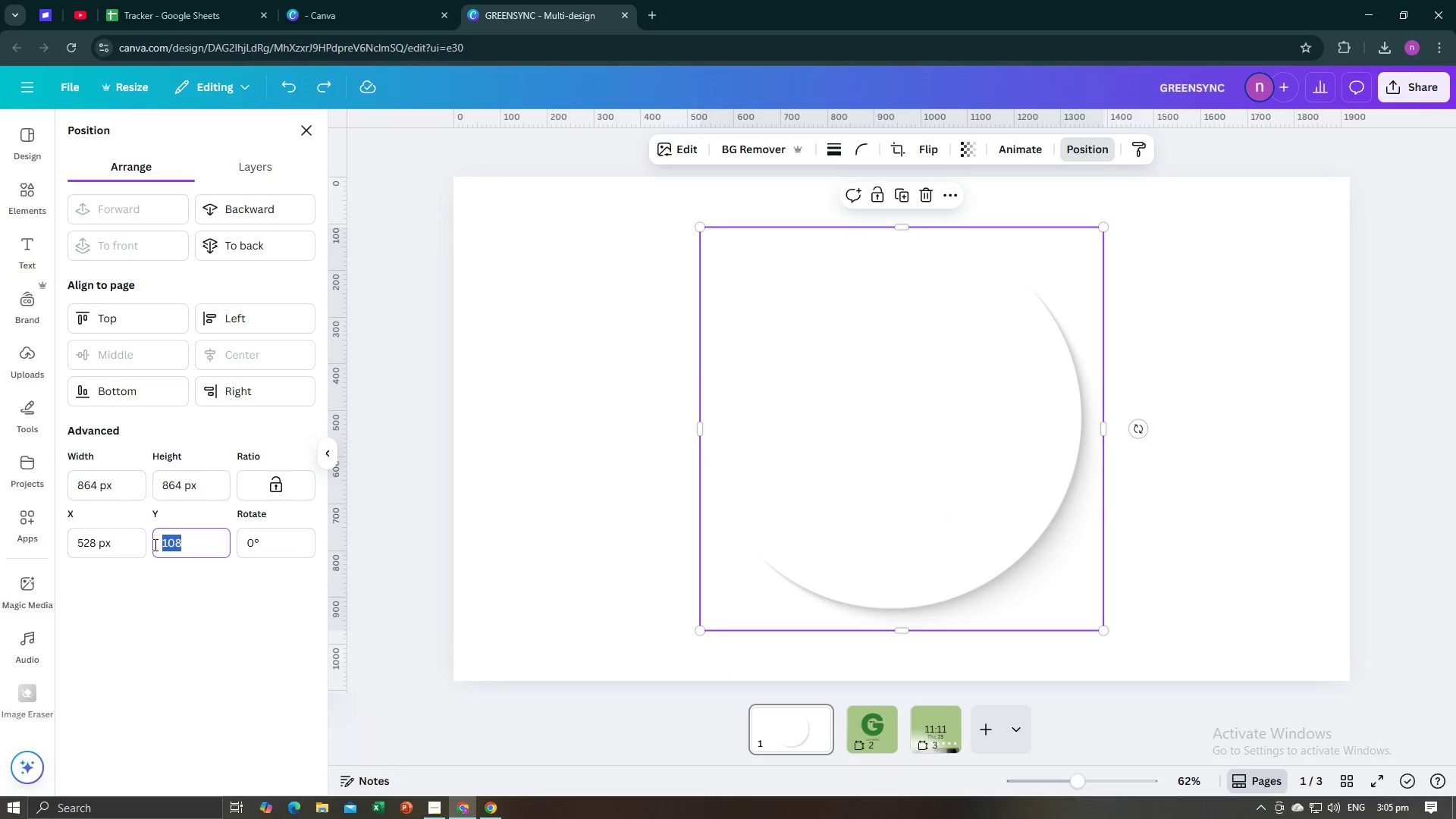 
type(20)
 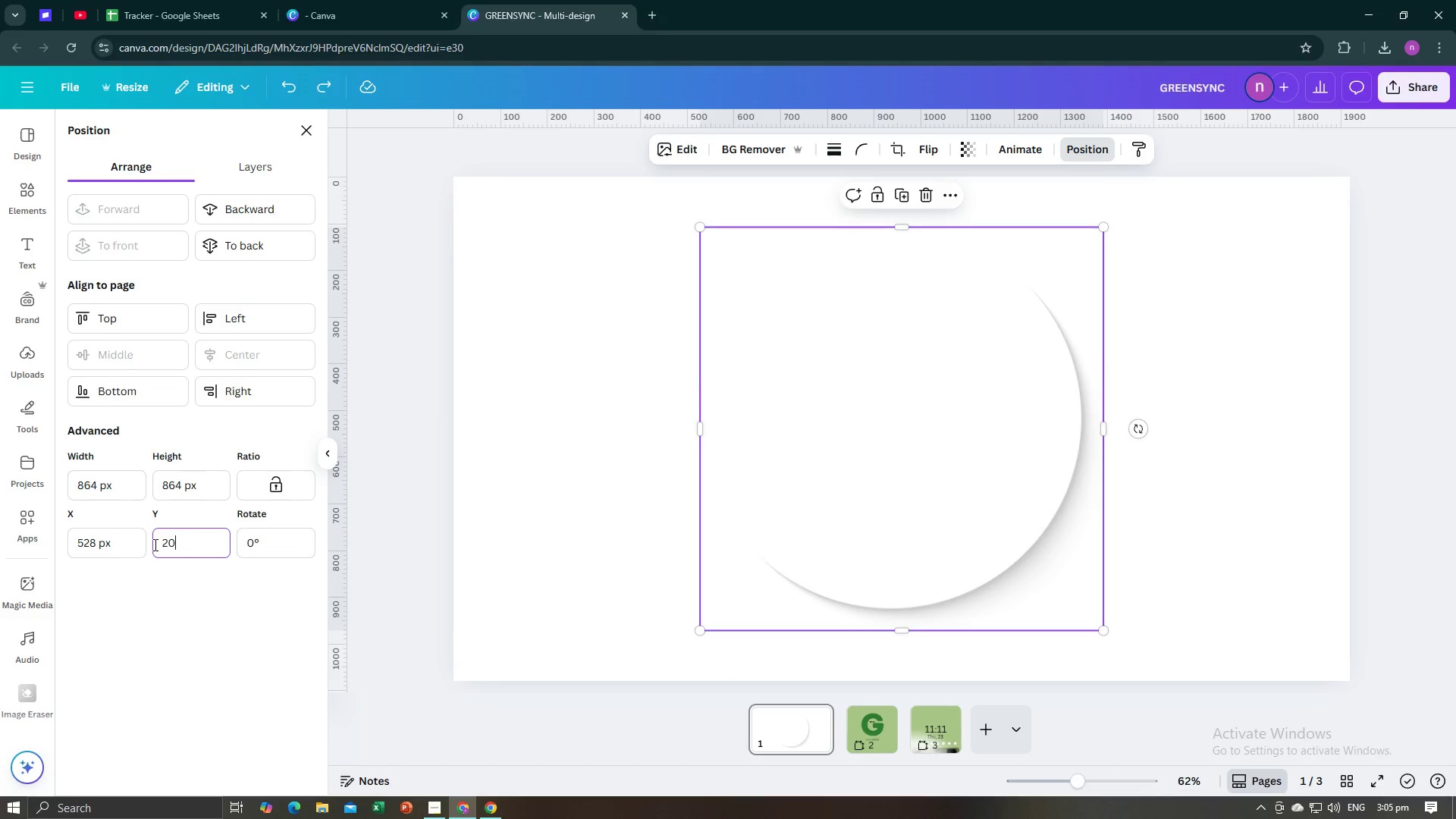 
key(Enter)
 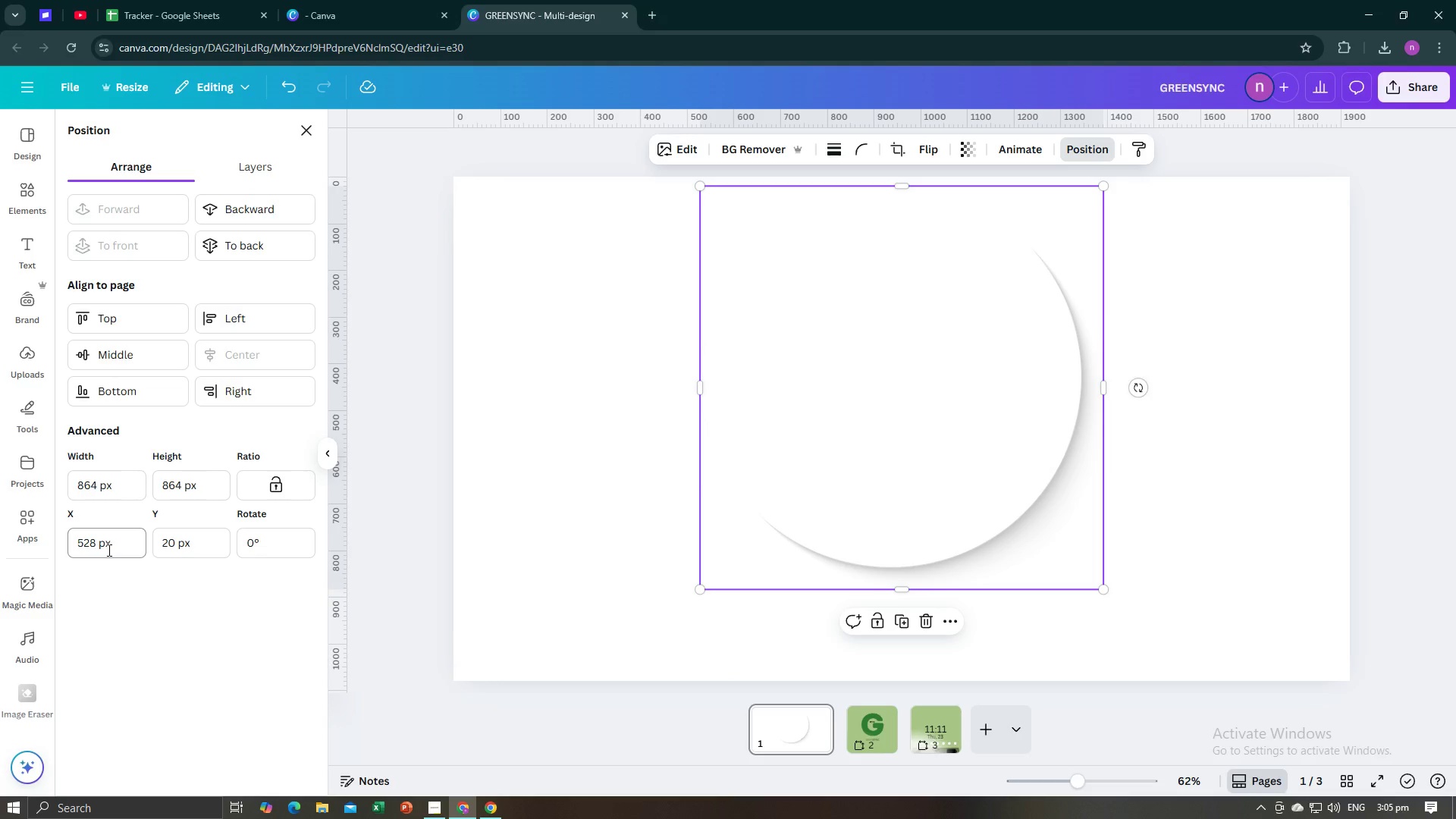 
left_click([273, 549])
 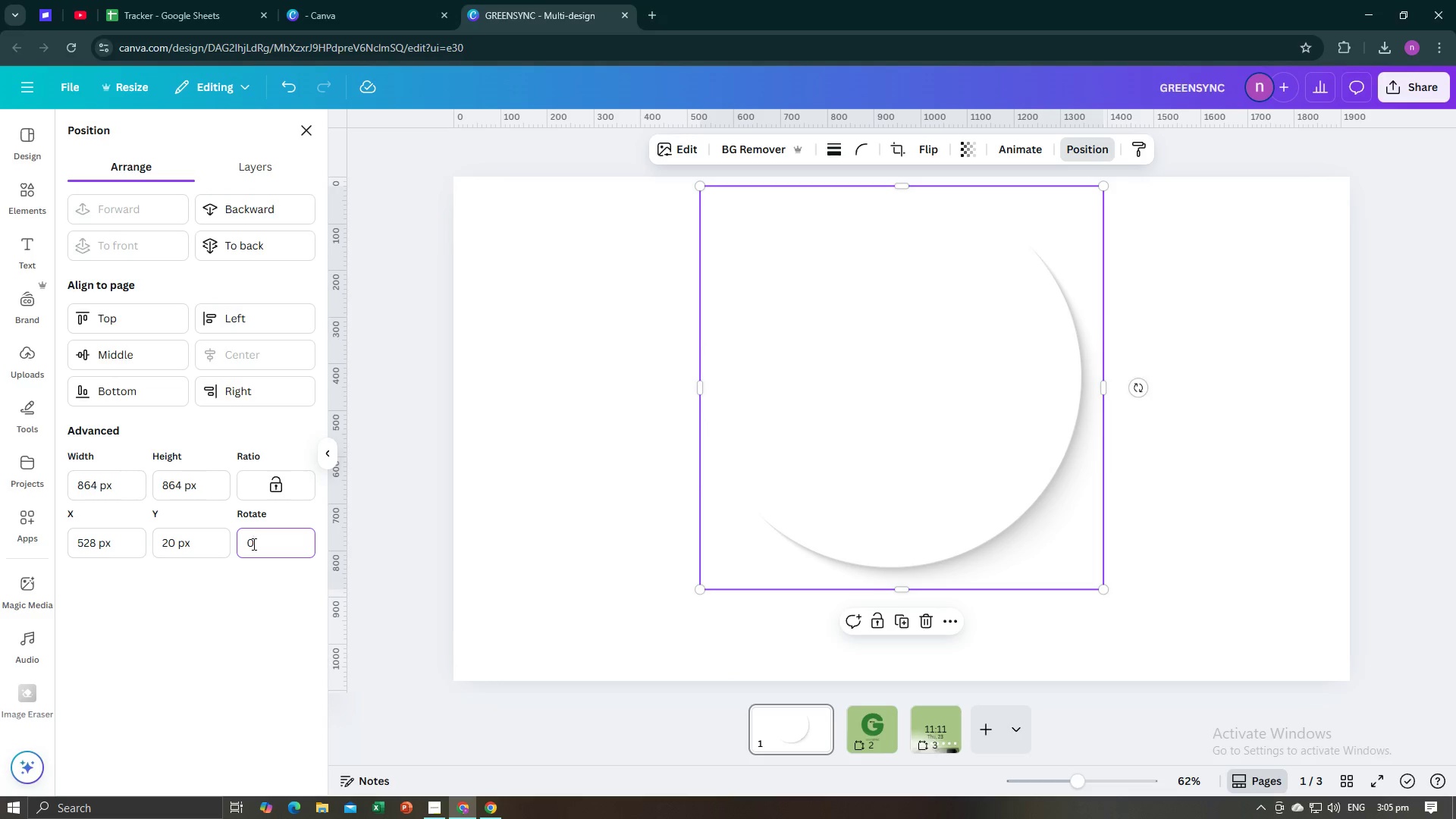 
left_click_drag(start_coordinate=[253, 544], to_coordinate=[246, 545])
 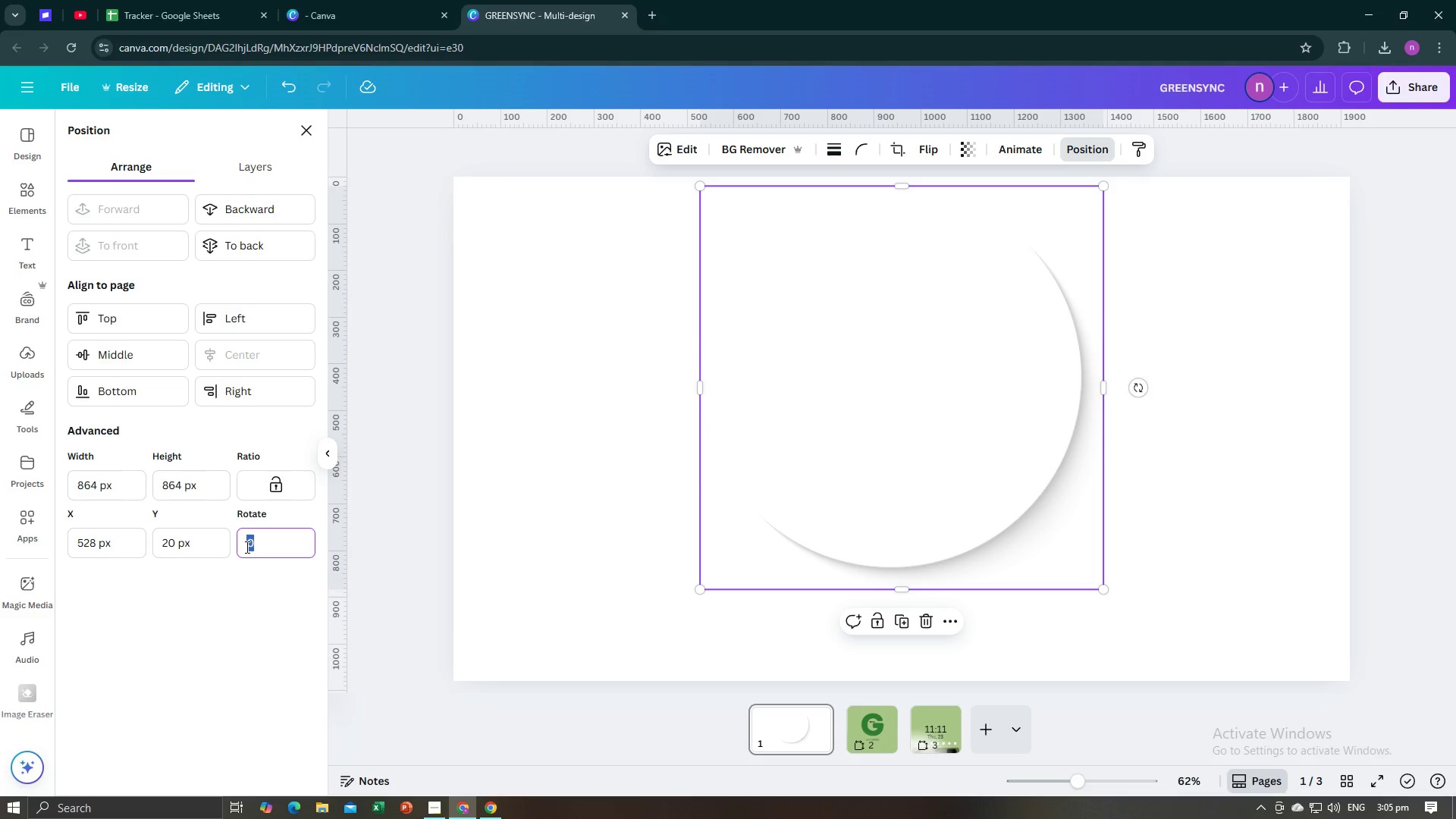 
key(Backspace)
type(38)
 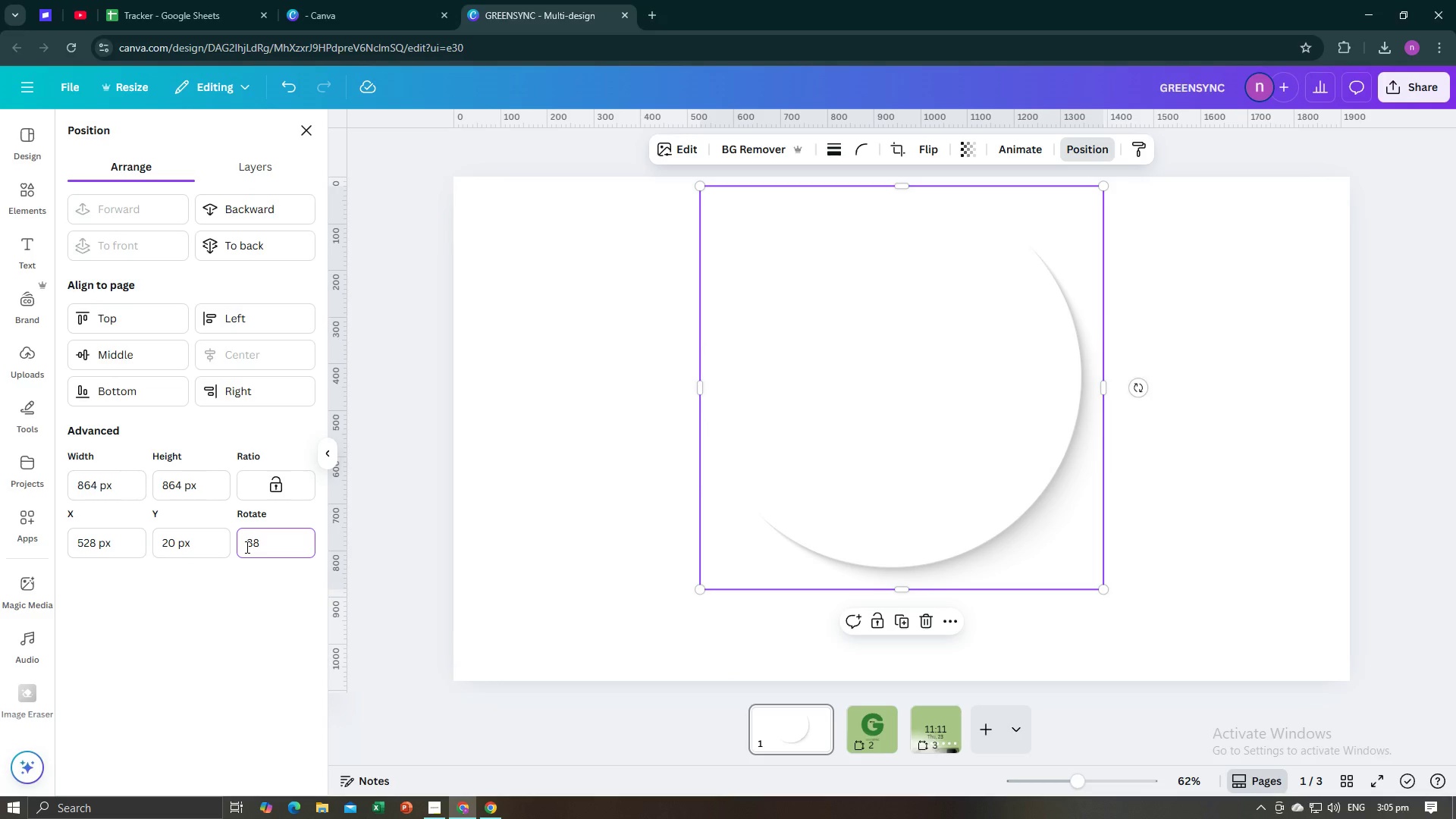 
key(Shift+ShiftRight)
 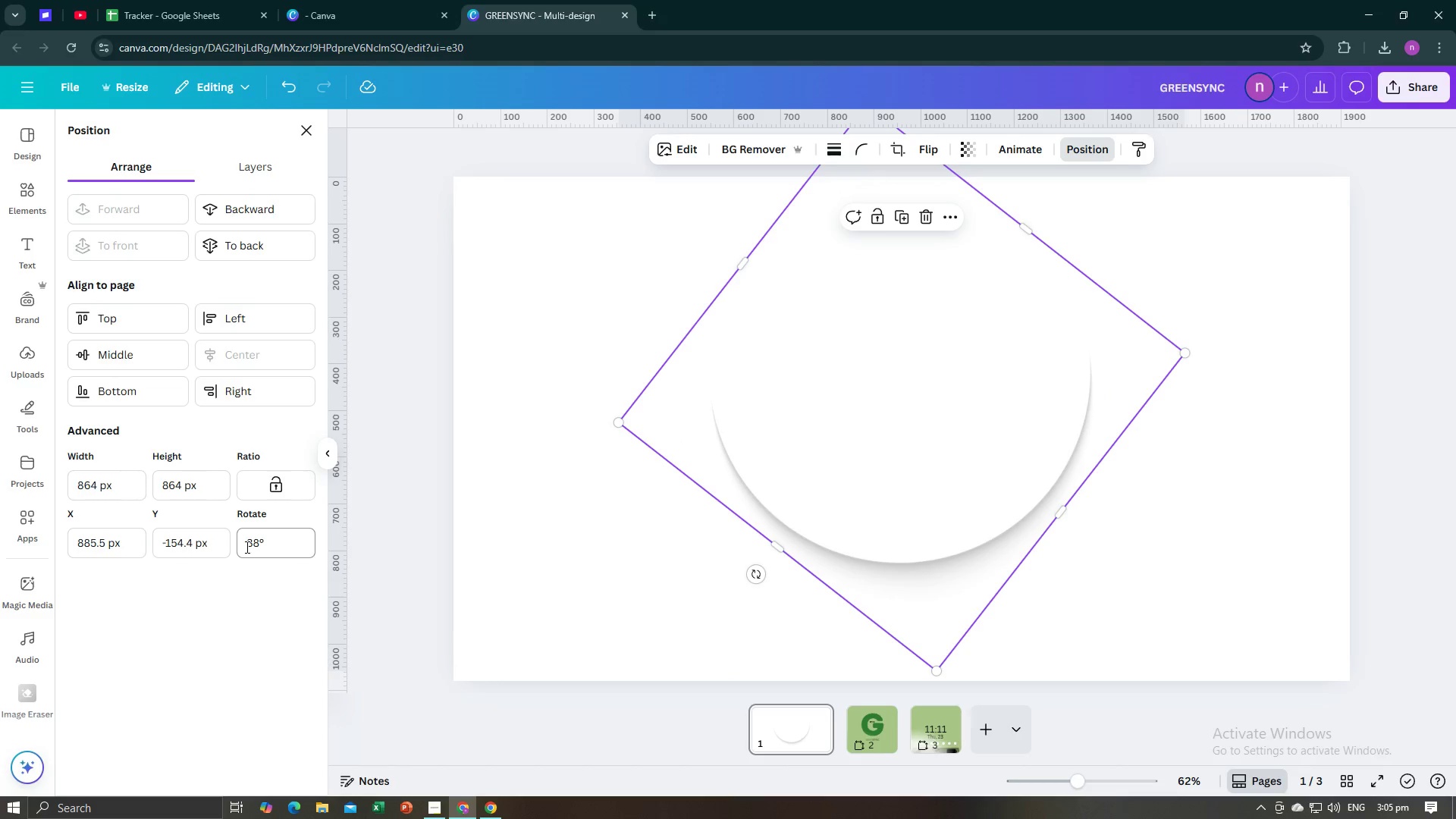 
key(Shift+Enter)
 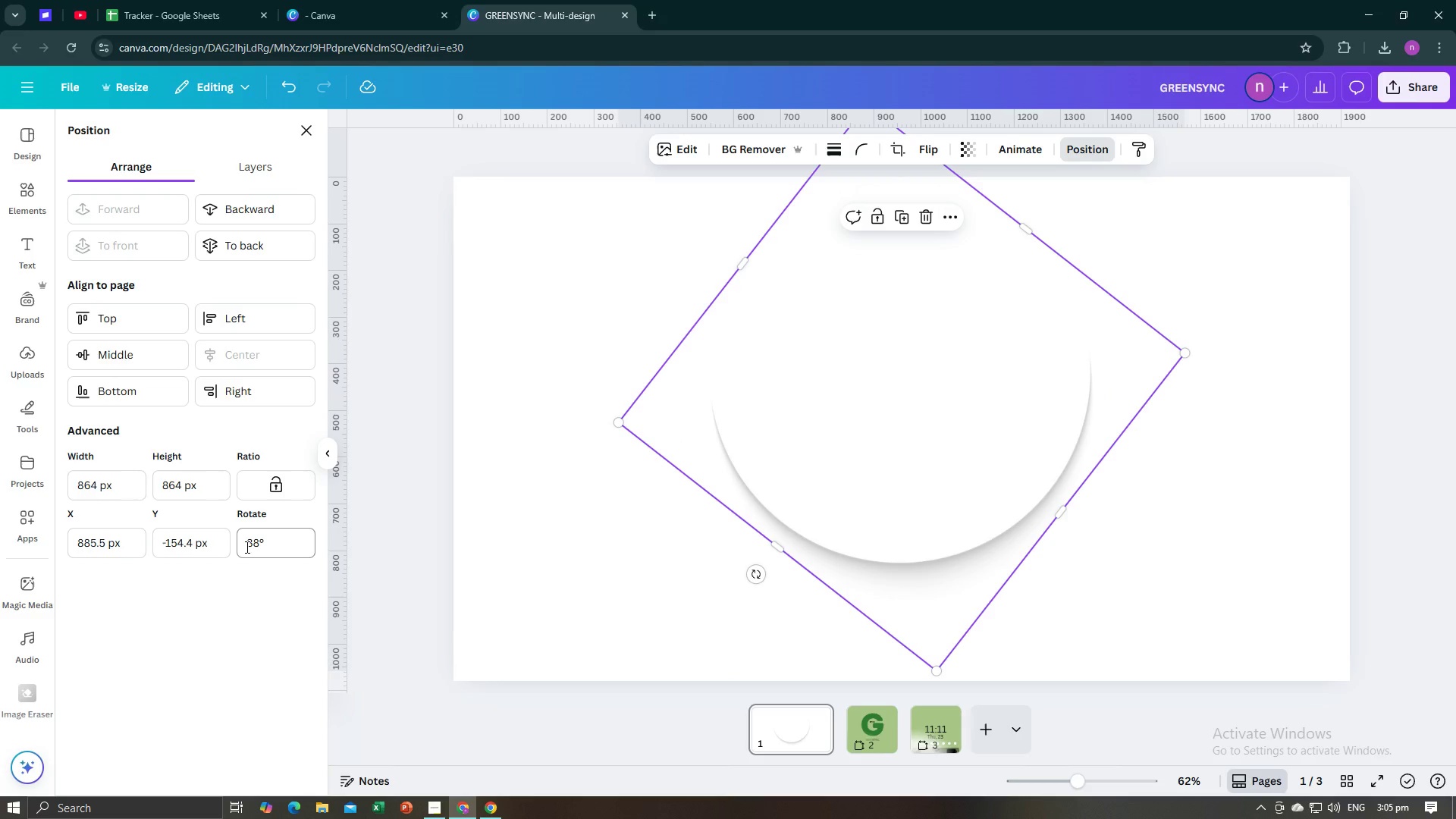 
key(Enter)
 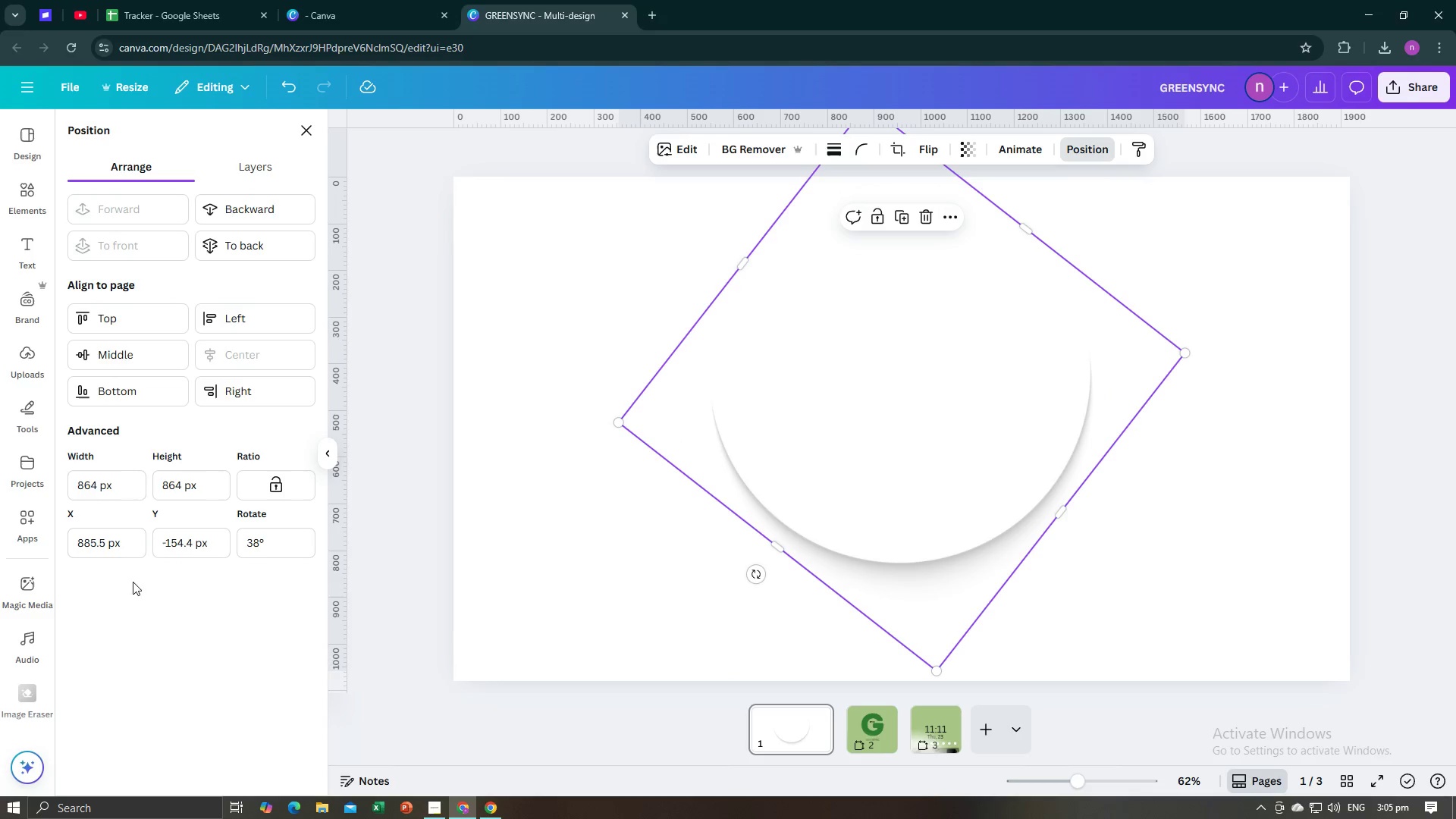 
left_click_drag(start_coordinate=[199, 544], to_coordinate=[165, 547])
 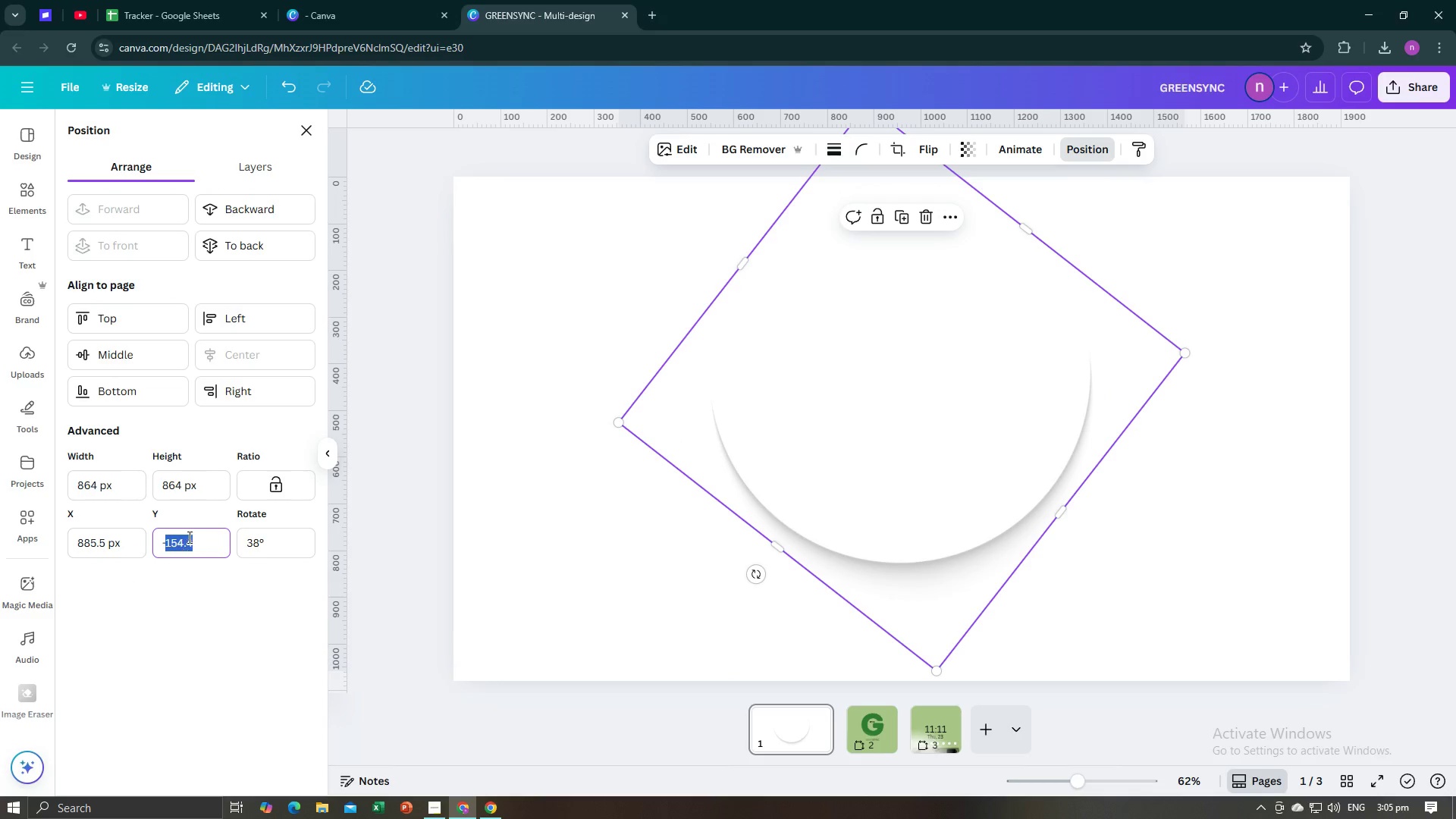 
key(Control+Z)
 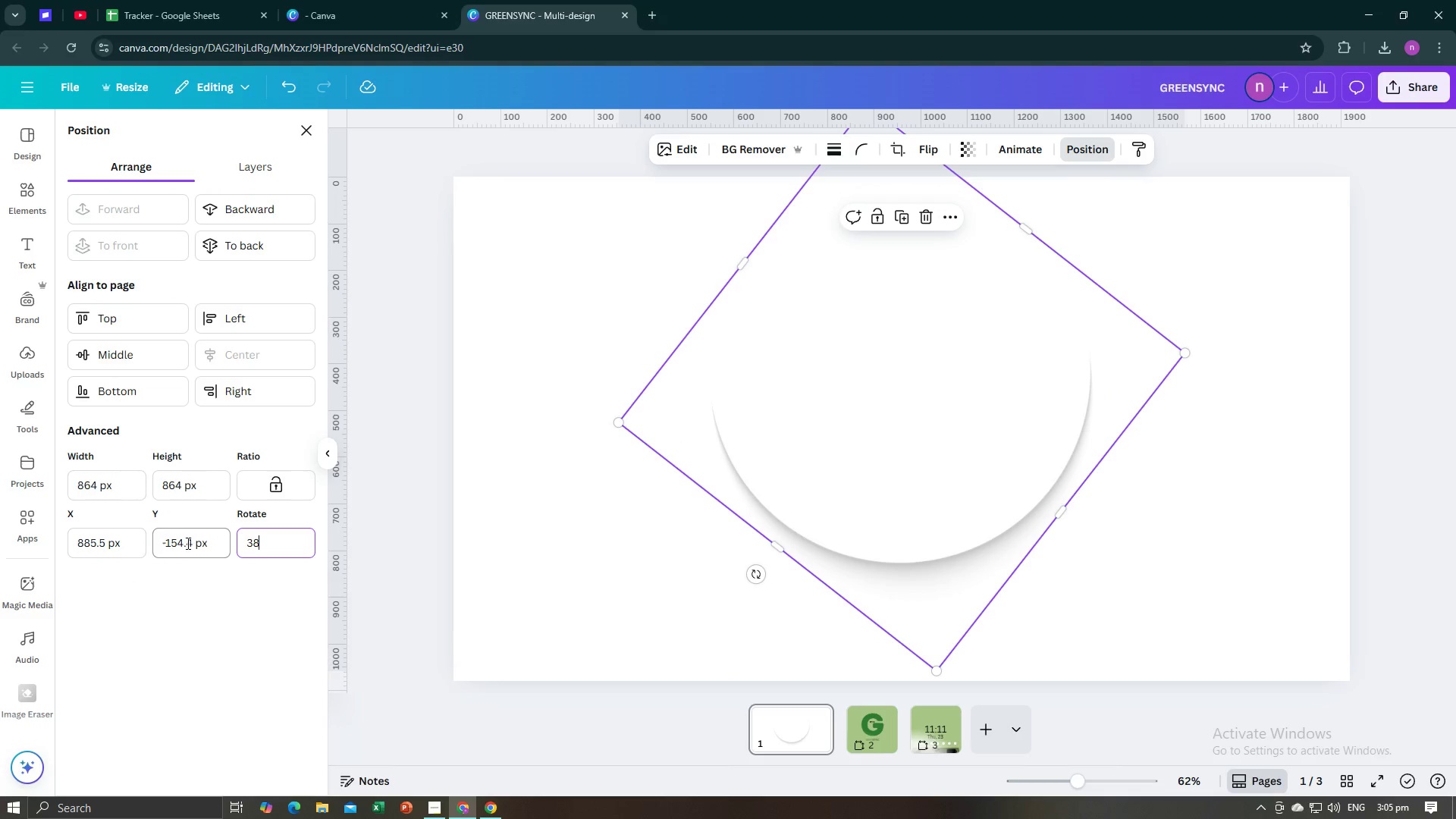 
key(Control+Z)
 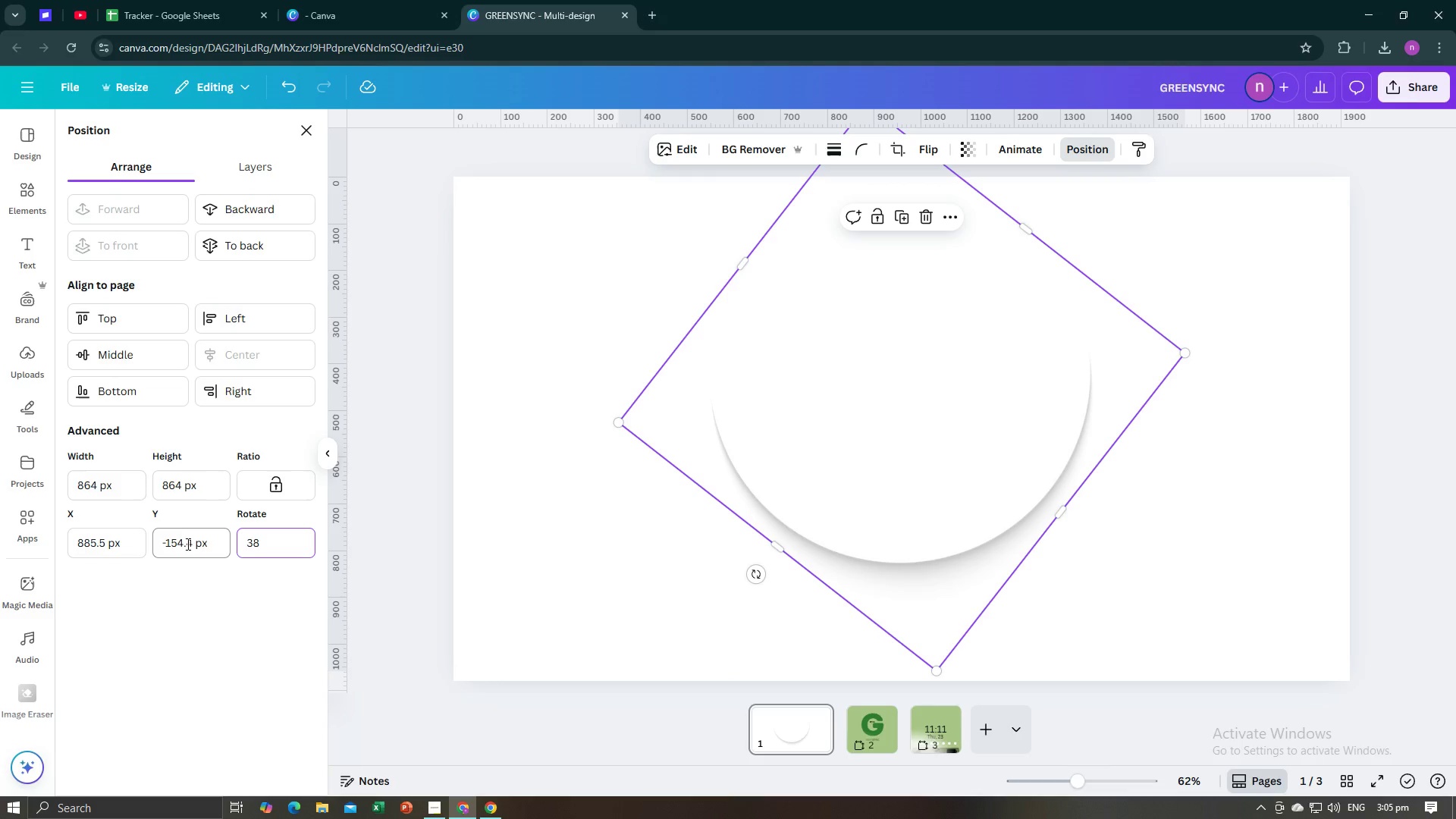 
key(Control+Z)
 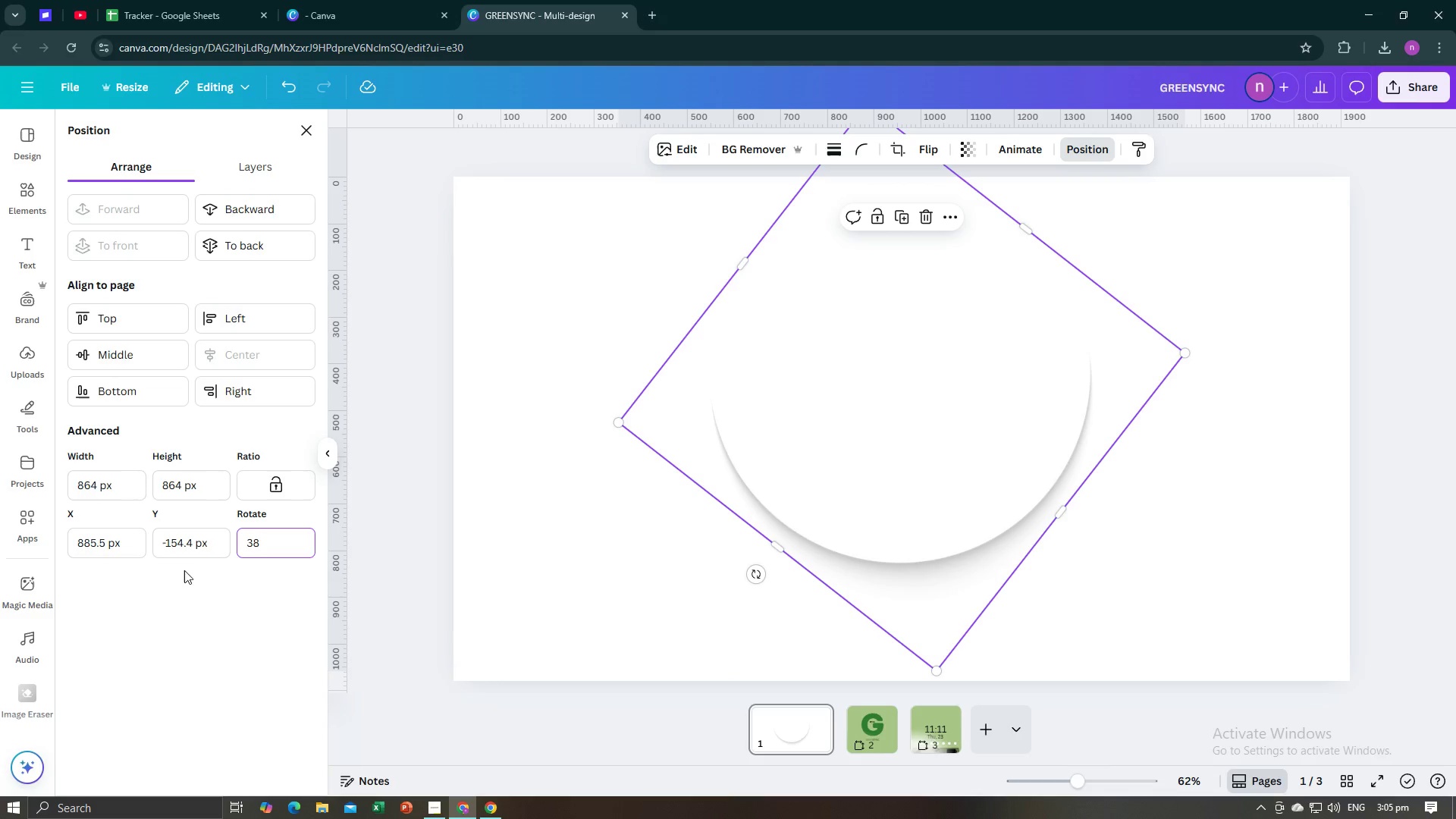 
key(Control+Z)
 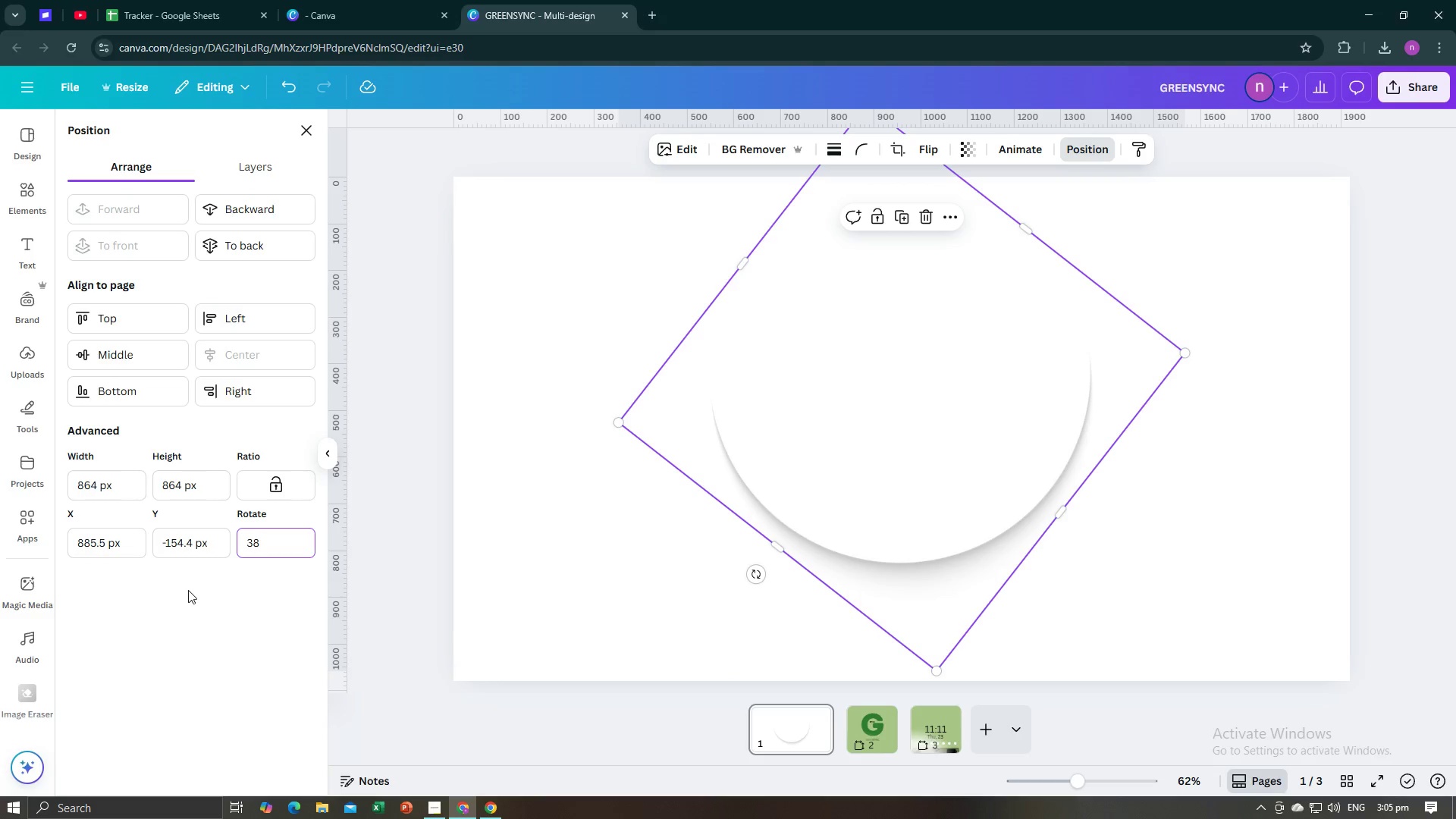 
key(Control+Z)
 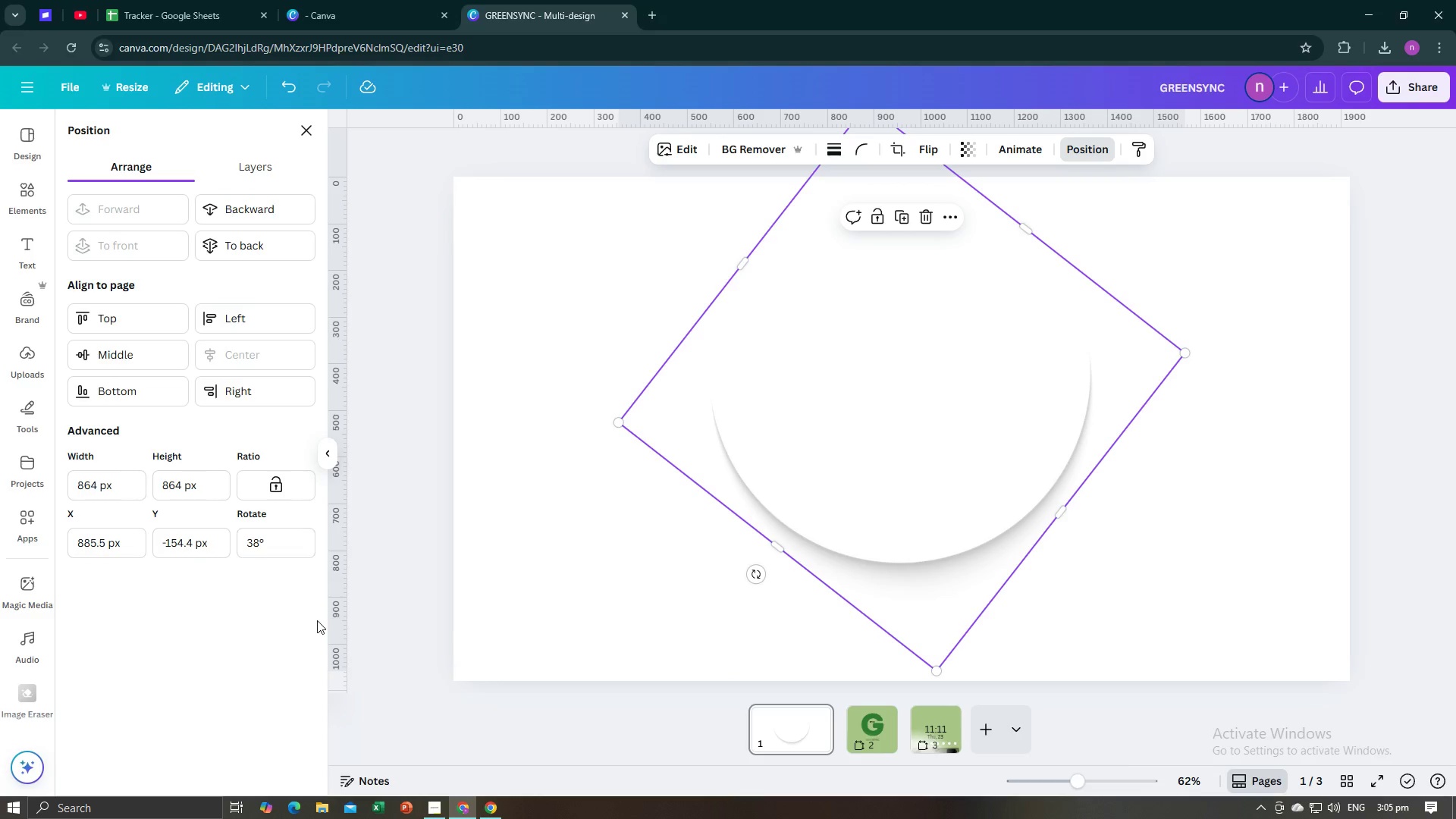 
left_click([317, 620])
 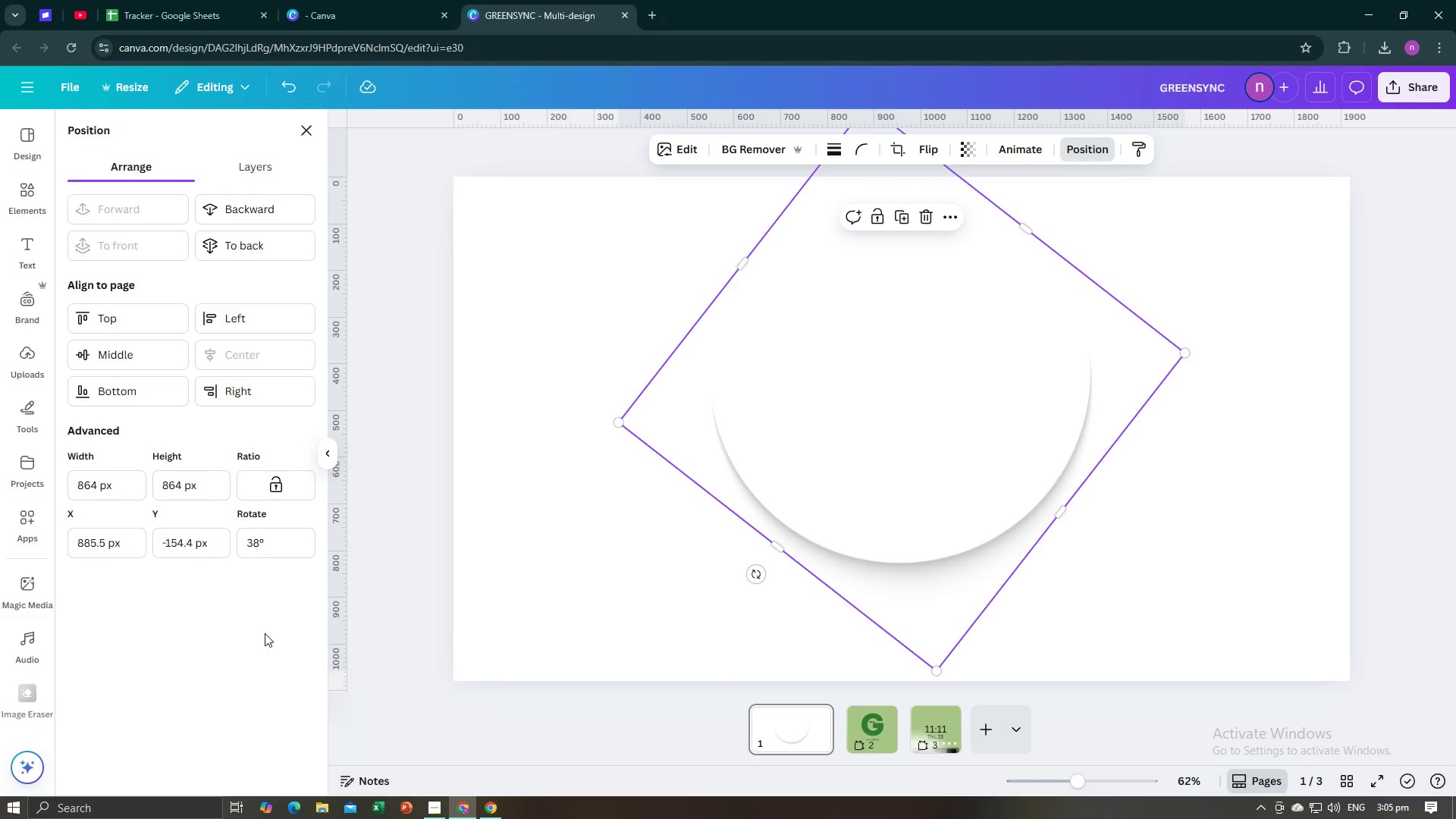 
double_click([265, 633])
 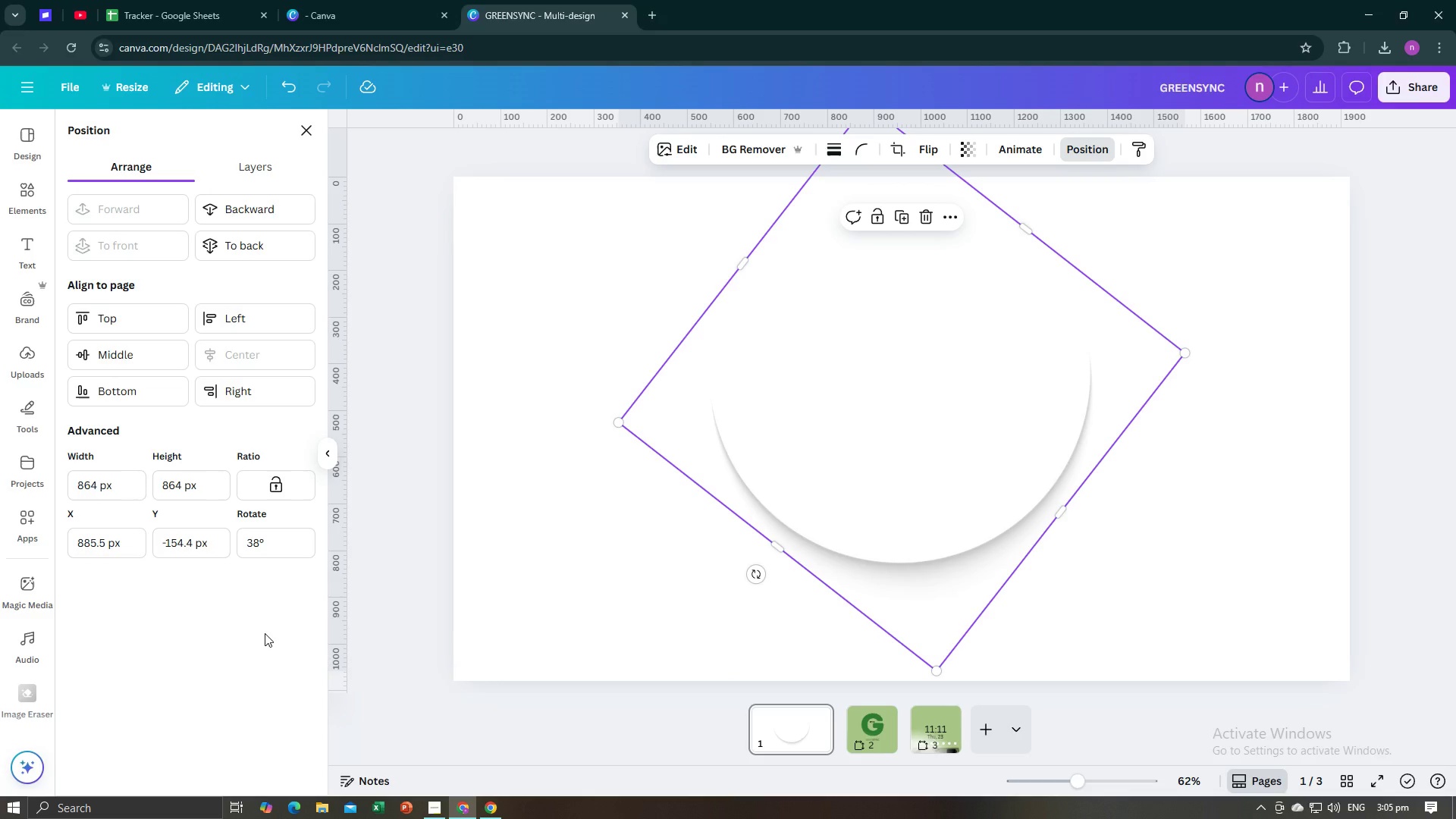 
key(Control+Z)
 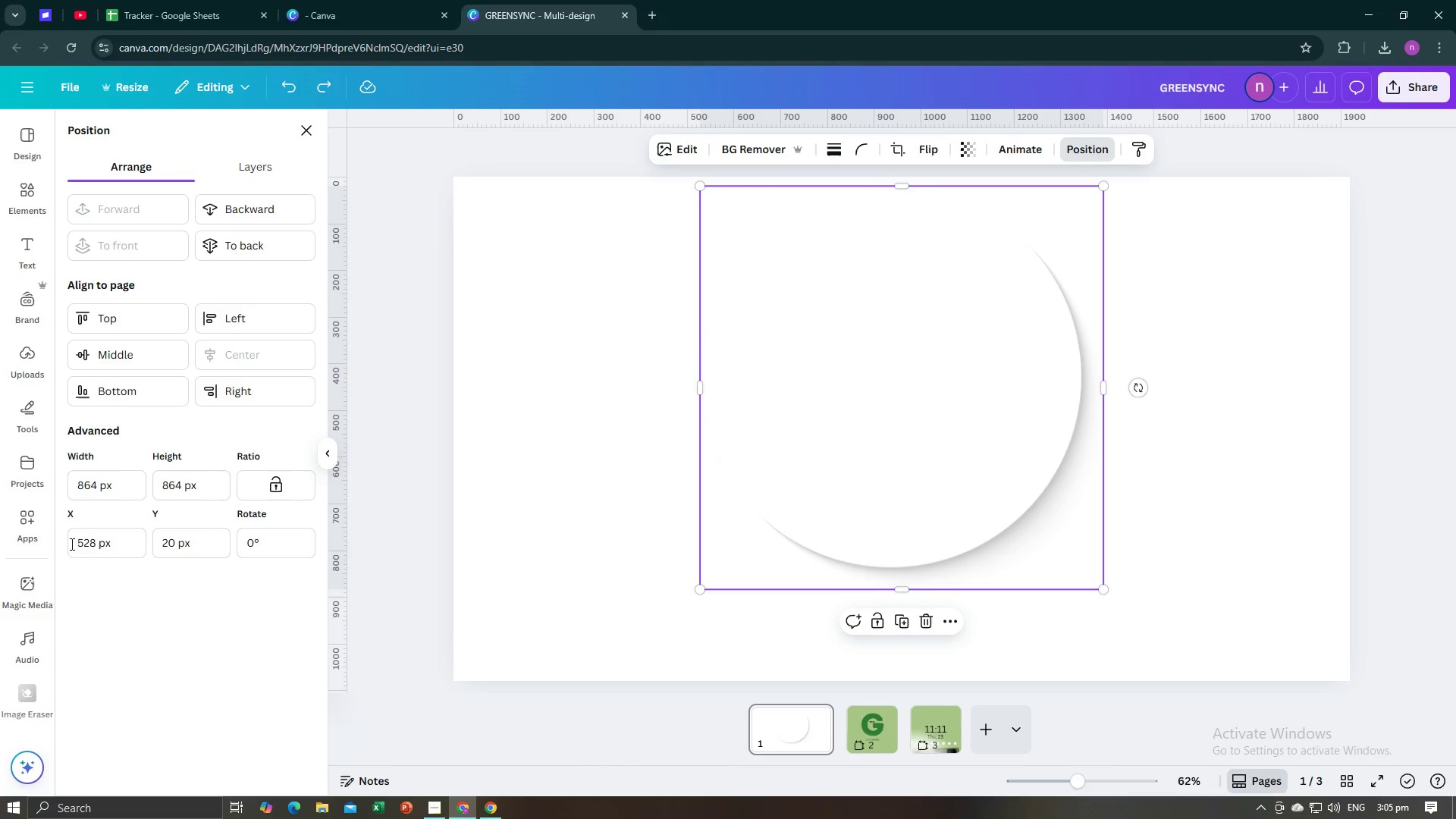 
left_click([109, 544])
 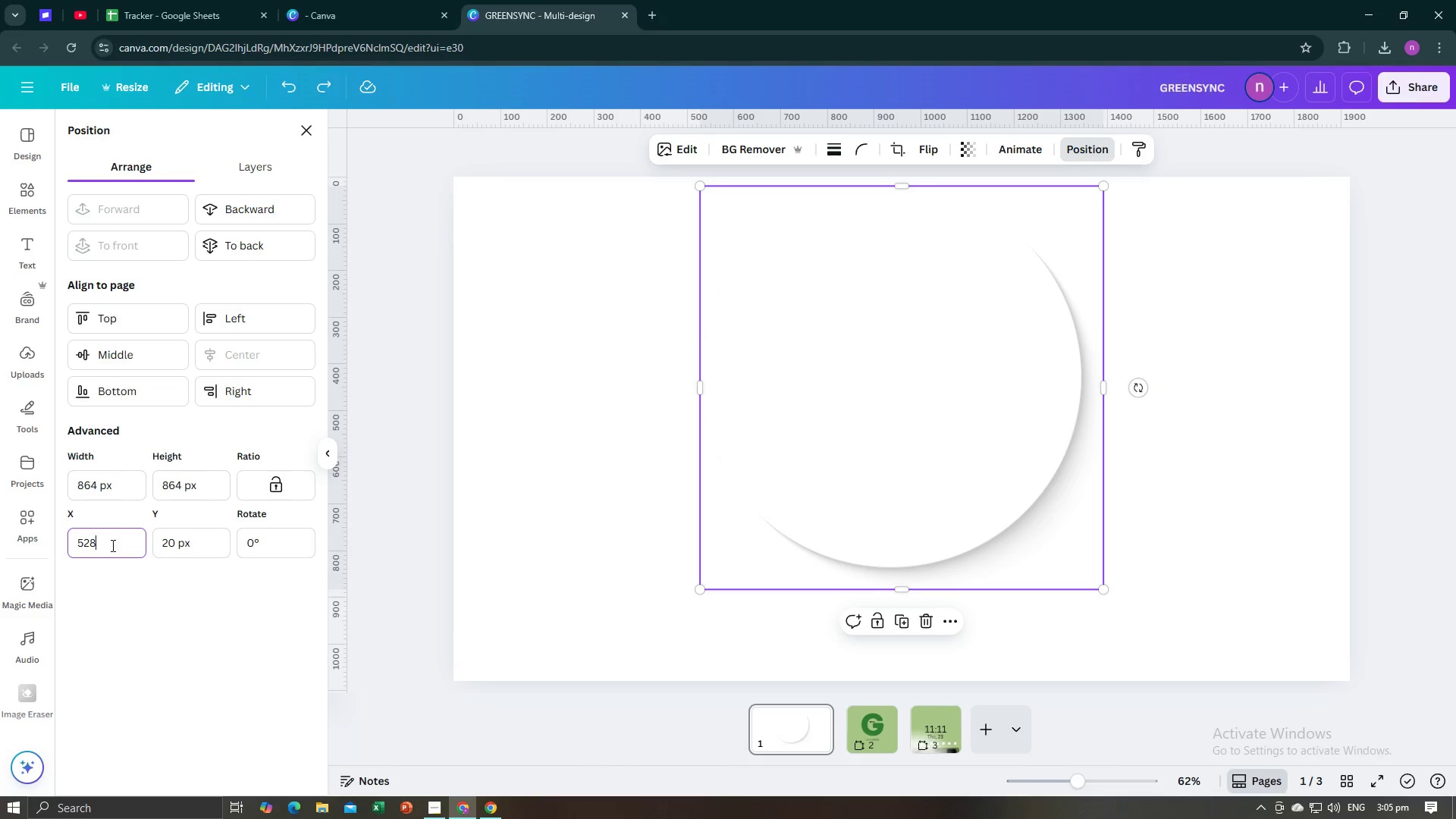 
left_click_drag(start_coordinate=[119, 544], to_coordinate=[75, 550])
 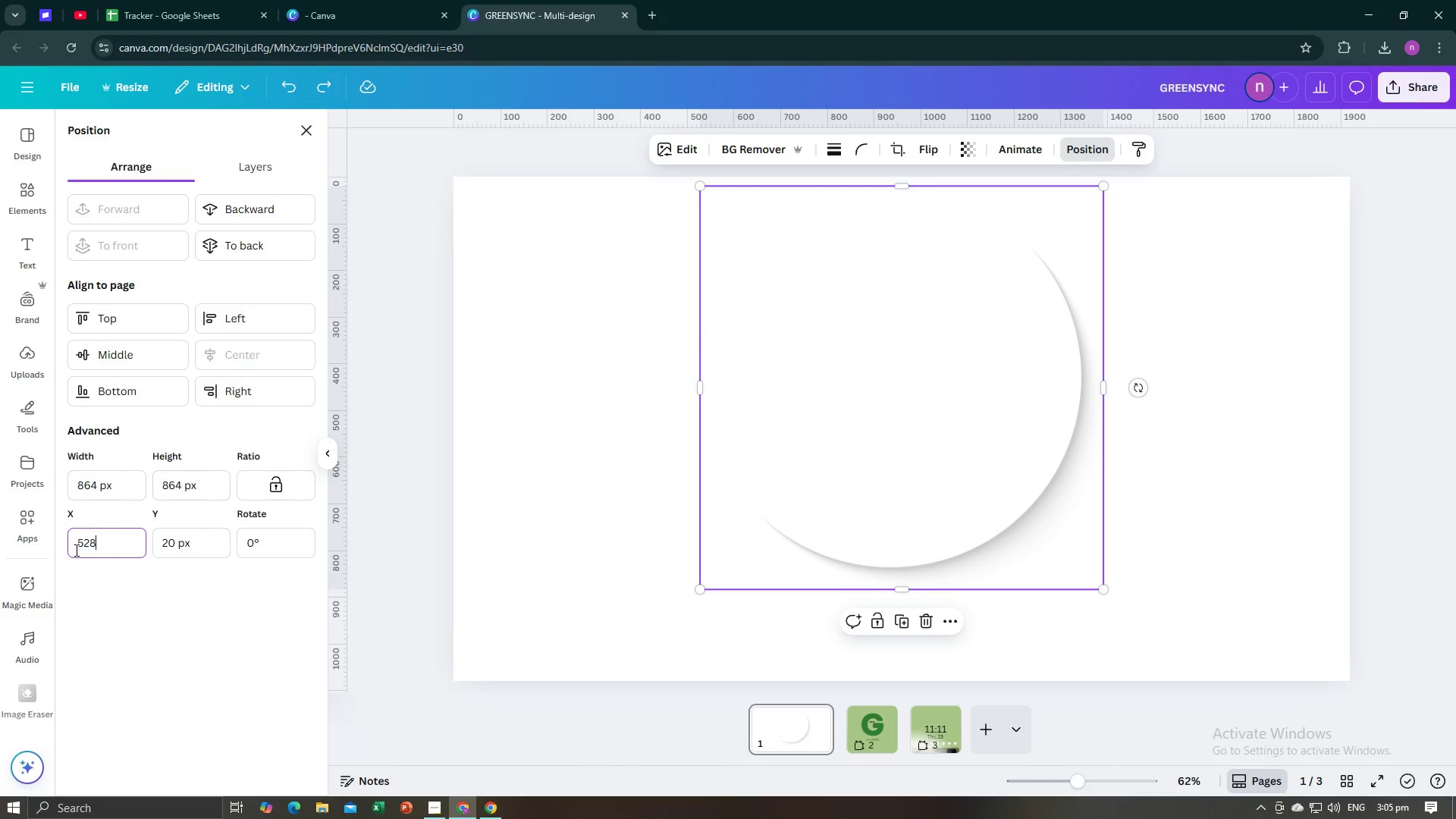 
hold_key(key=W, duration=0.31)
 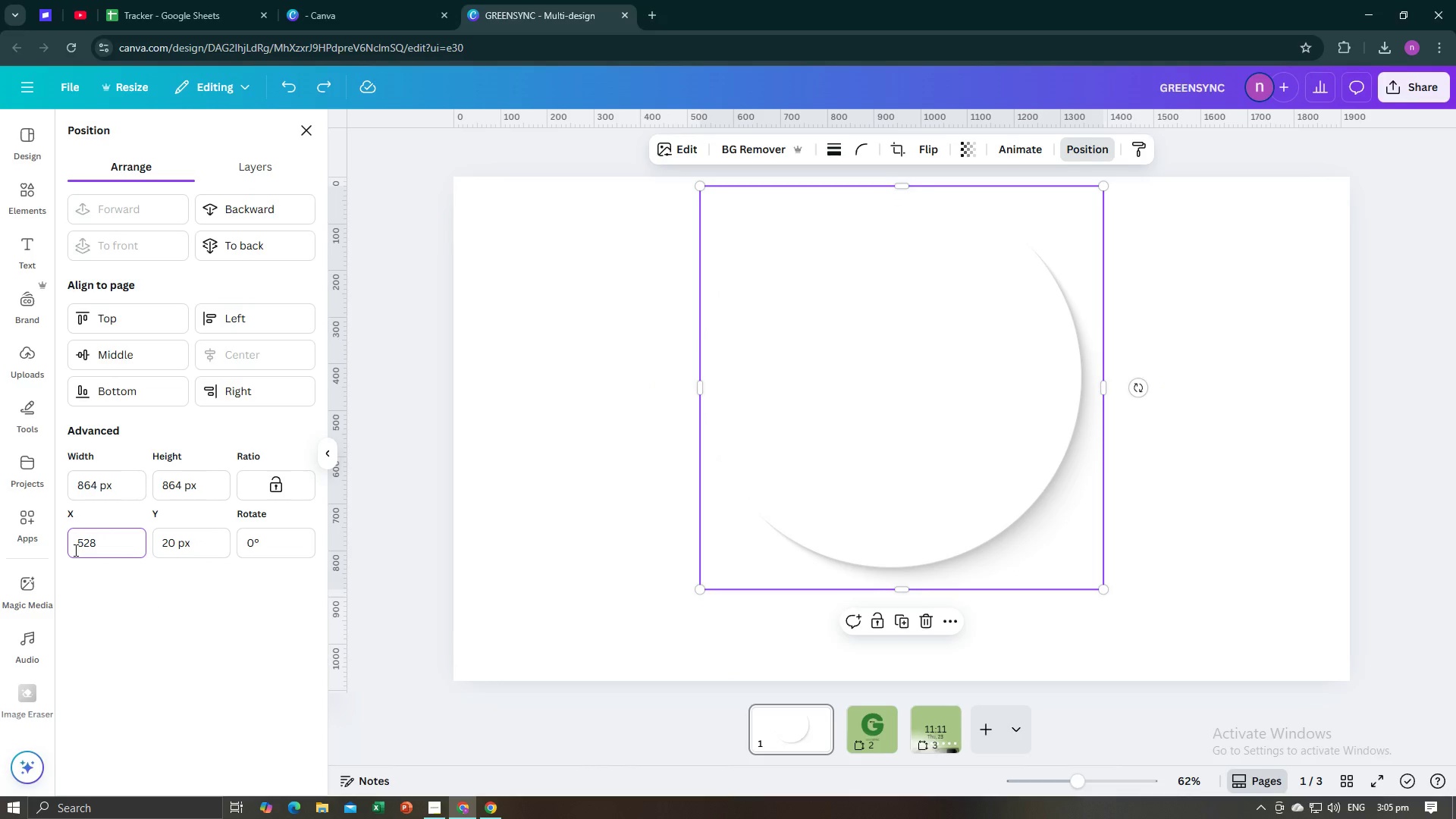 
type(qe323)
key(Backspace)
key(Backspace)
key(Backspace)
key(Backspace)
key(Backspace)
key(Backspace)
key(Backspace)
type(34)
 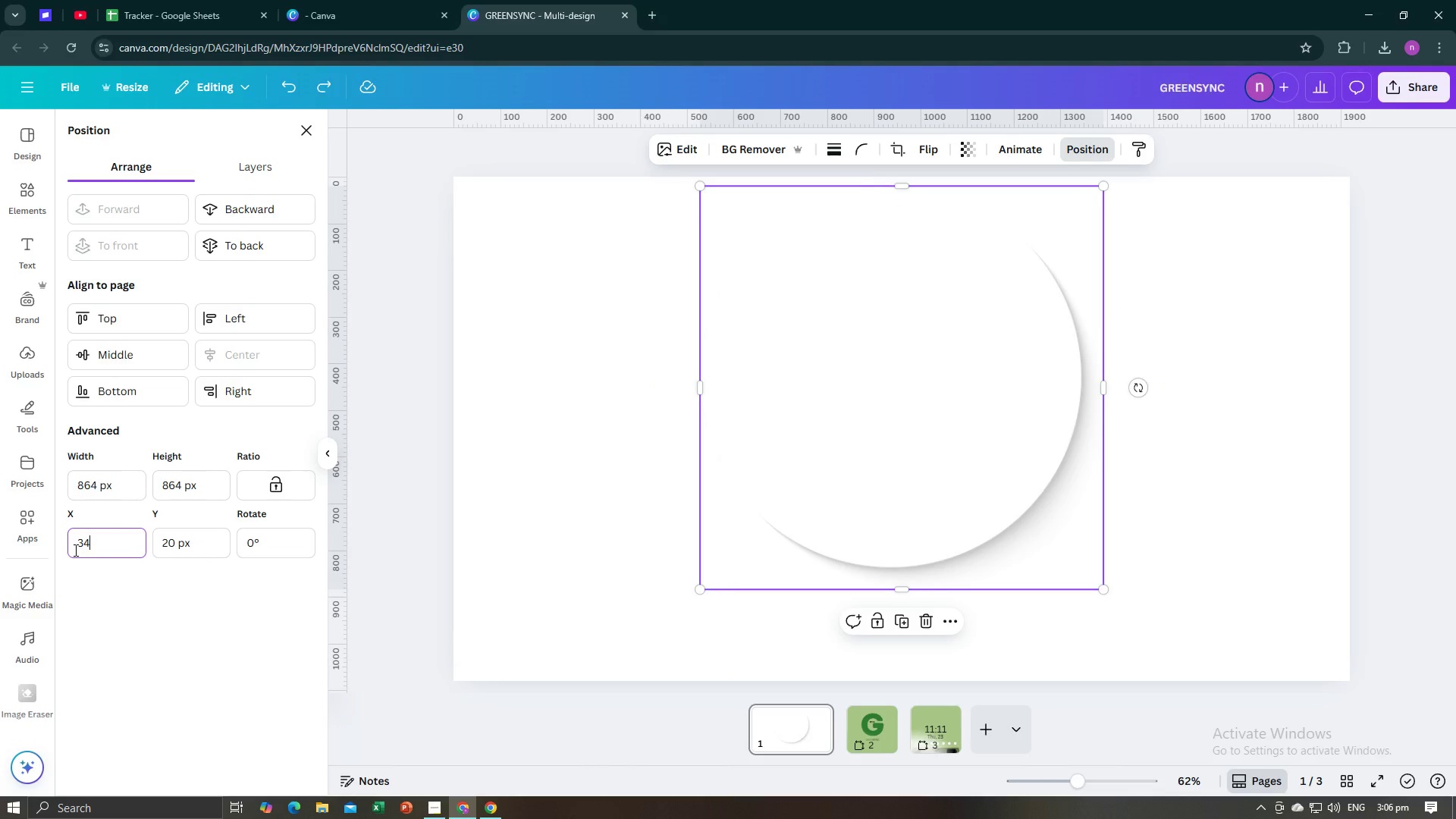 
key(Enter)
 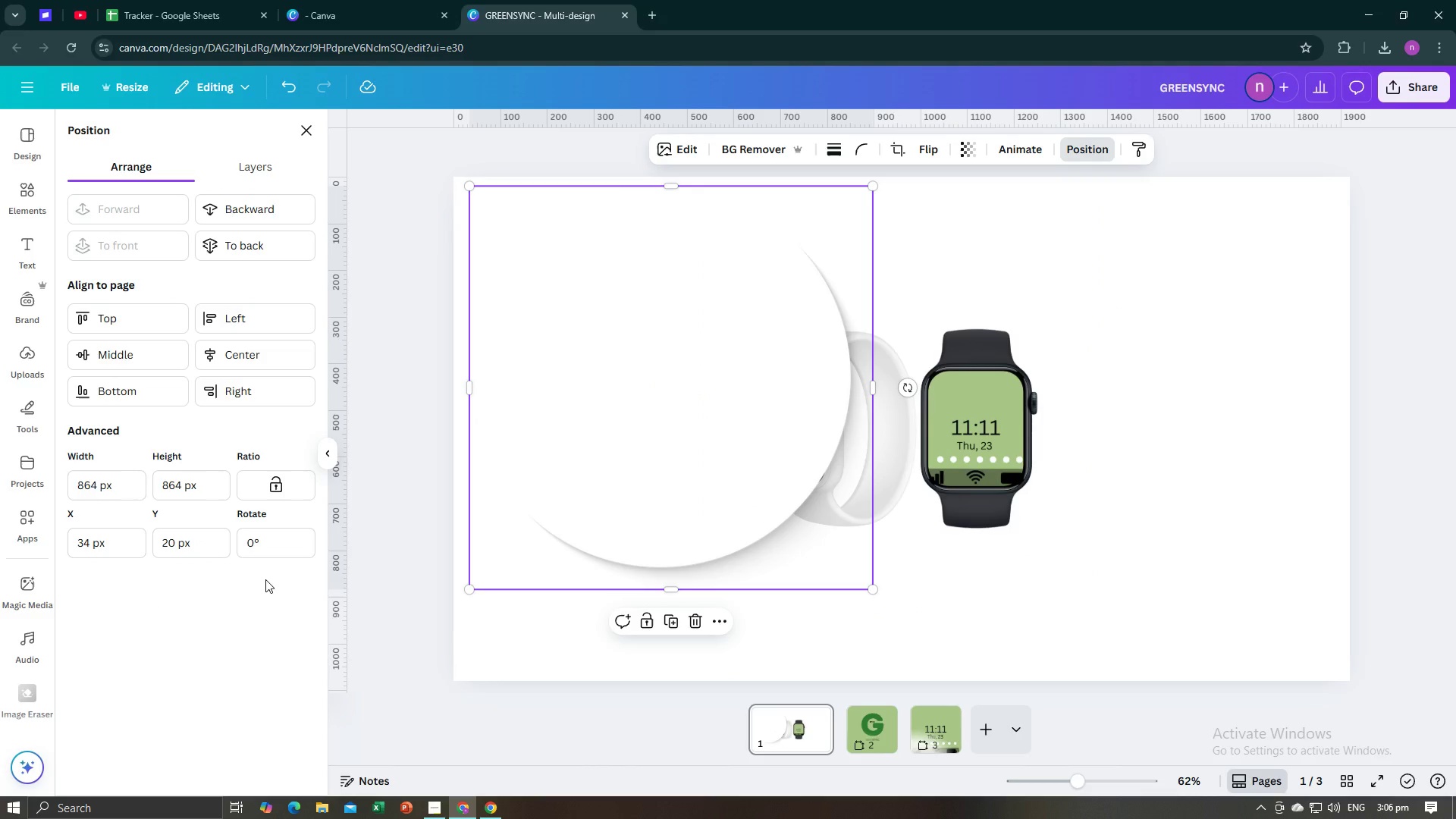 
key(Control+Z)
 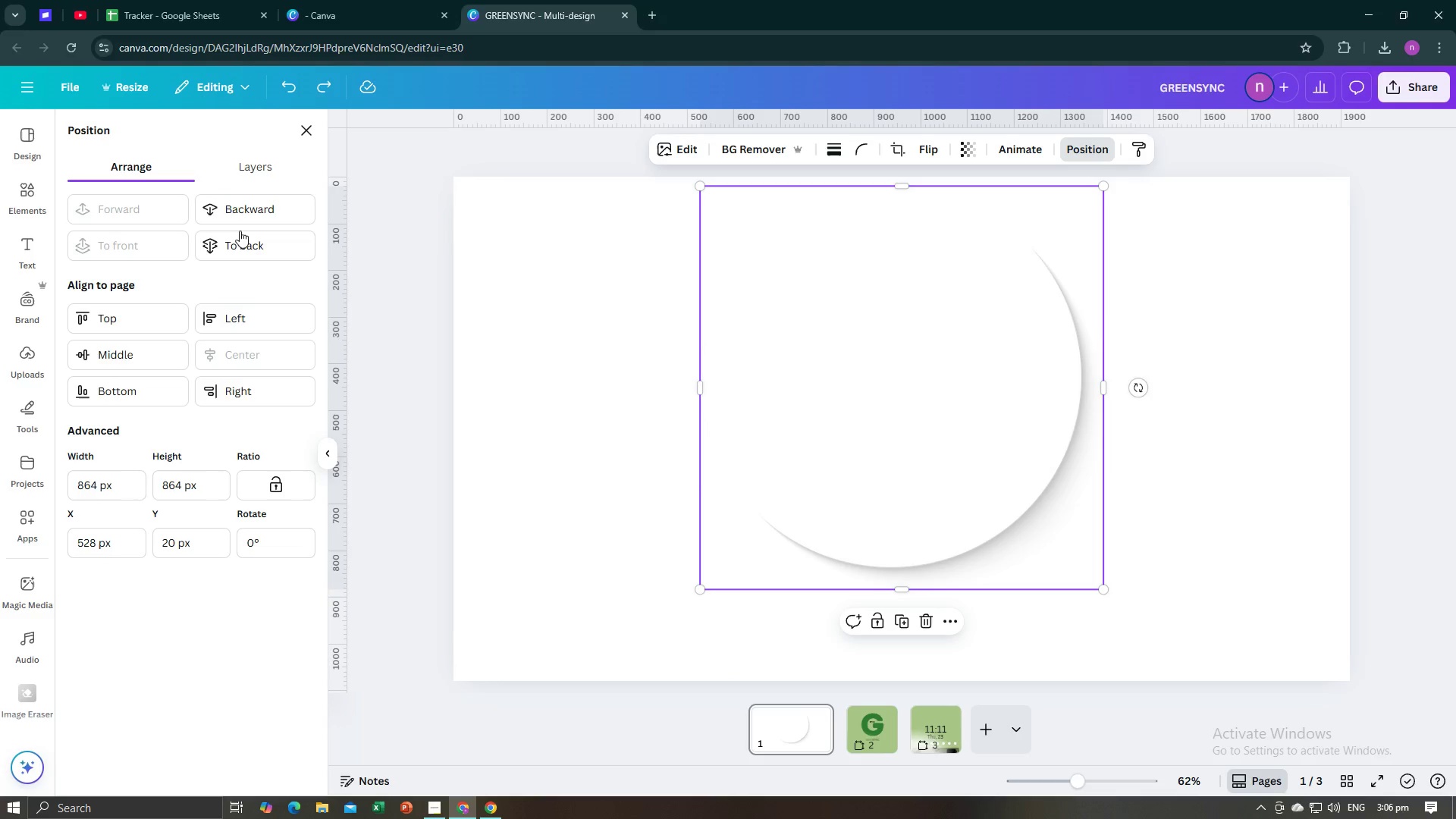 
left_click([230, 174])
 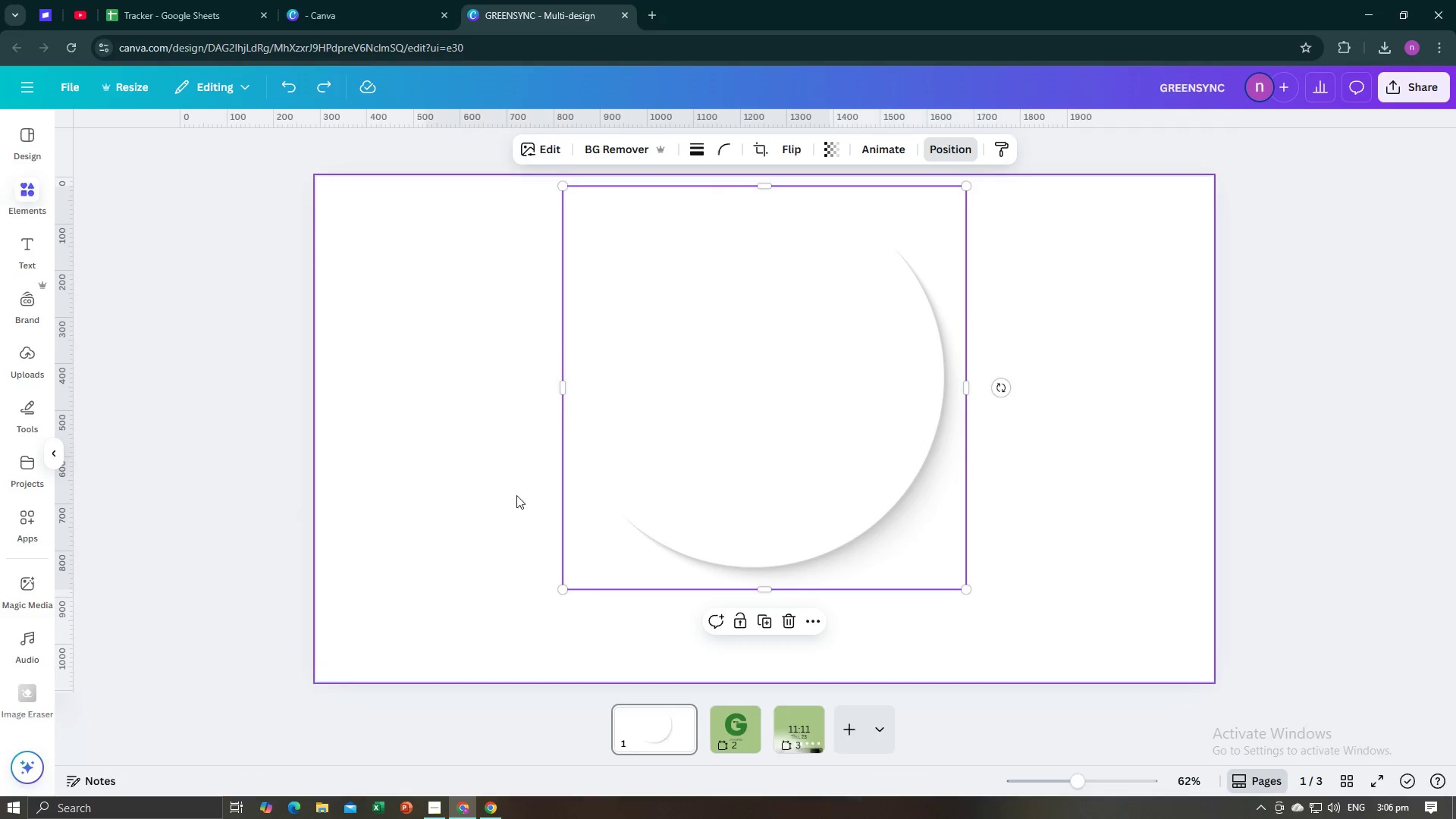 
double_click([847, 447])
 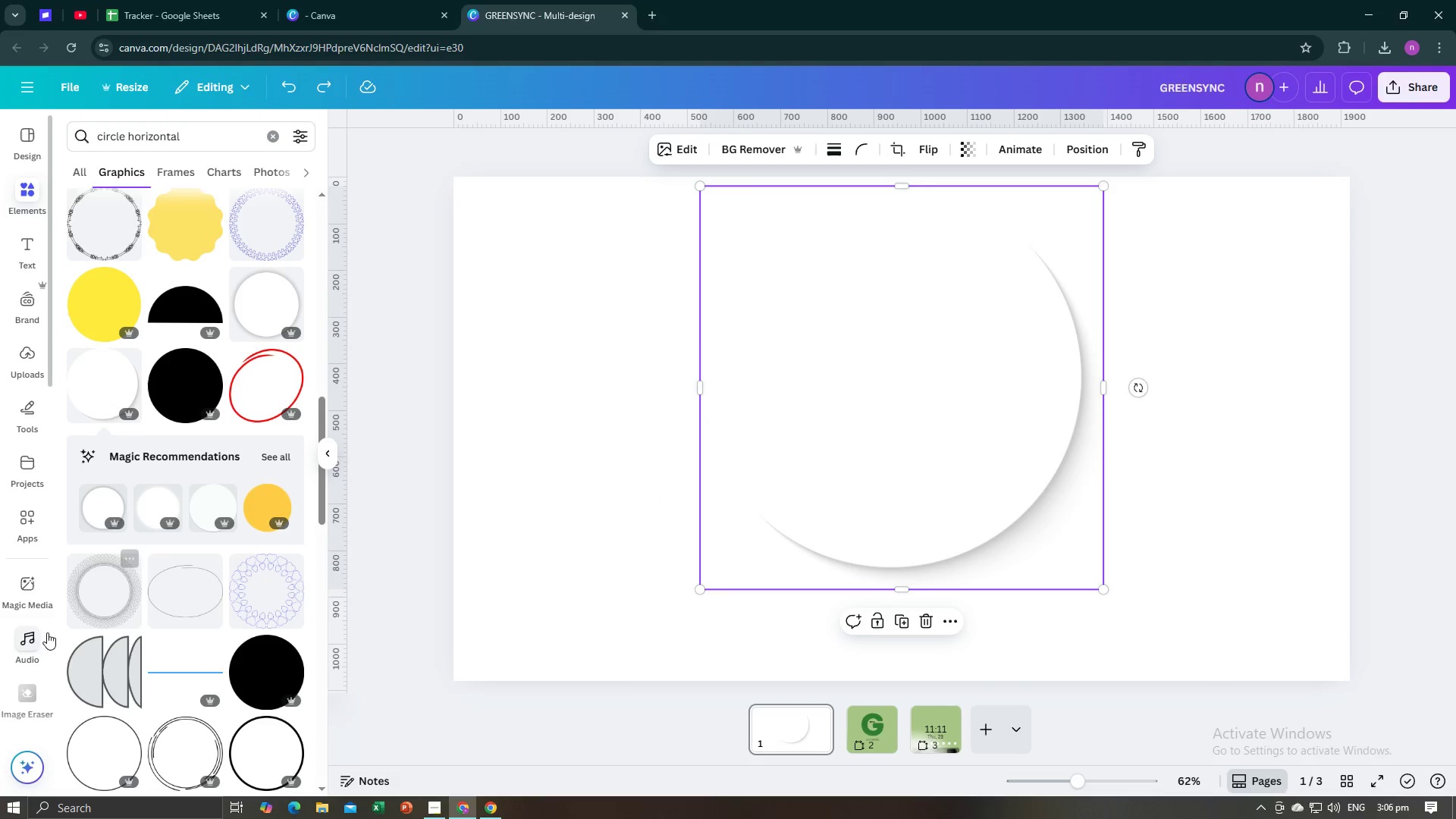 
scroll: coordinate [30, 639], scroll_direction: down, amount: 6.0
 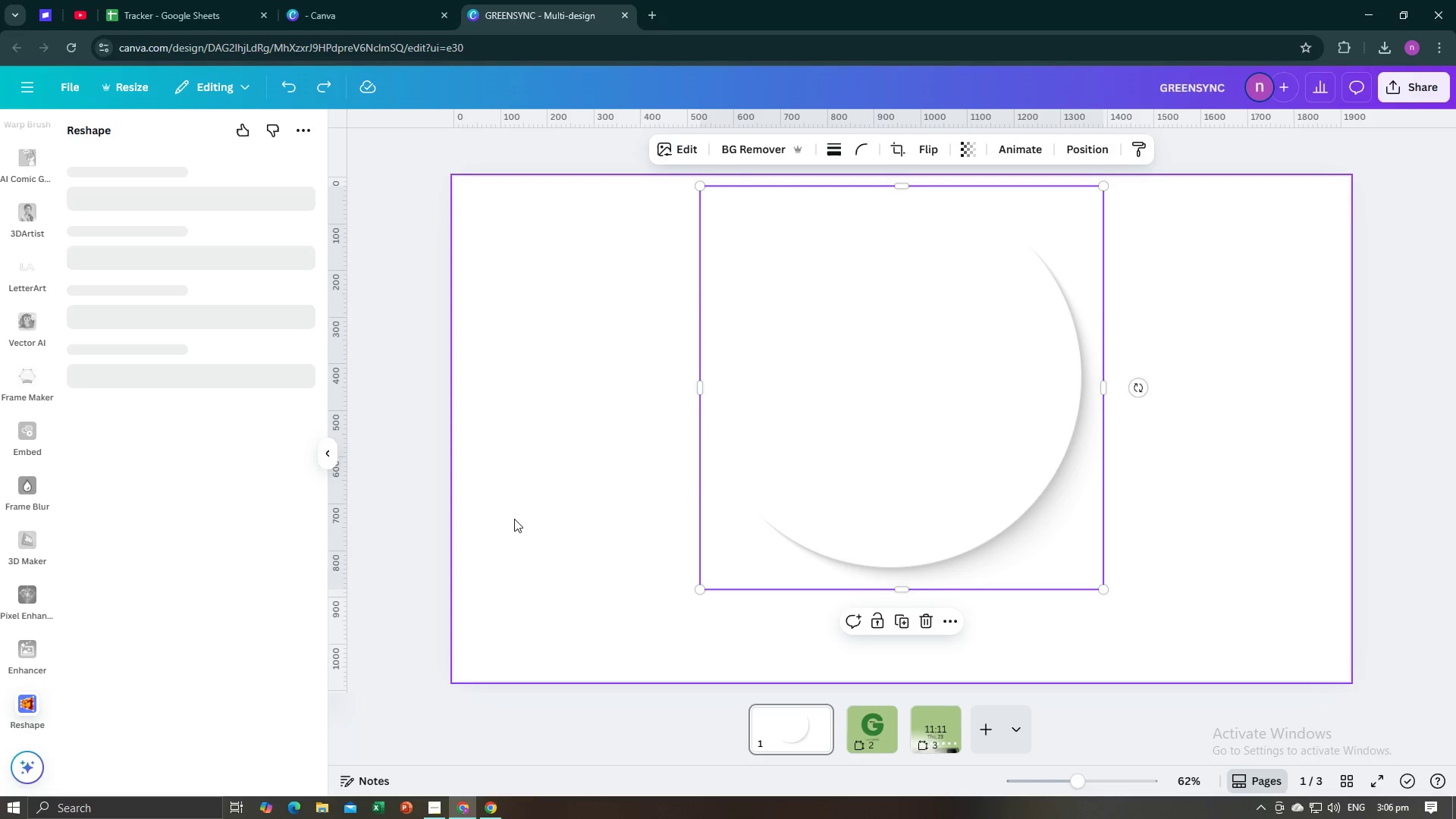 
wait(7.45)
 